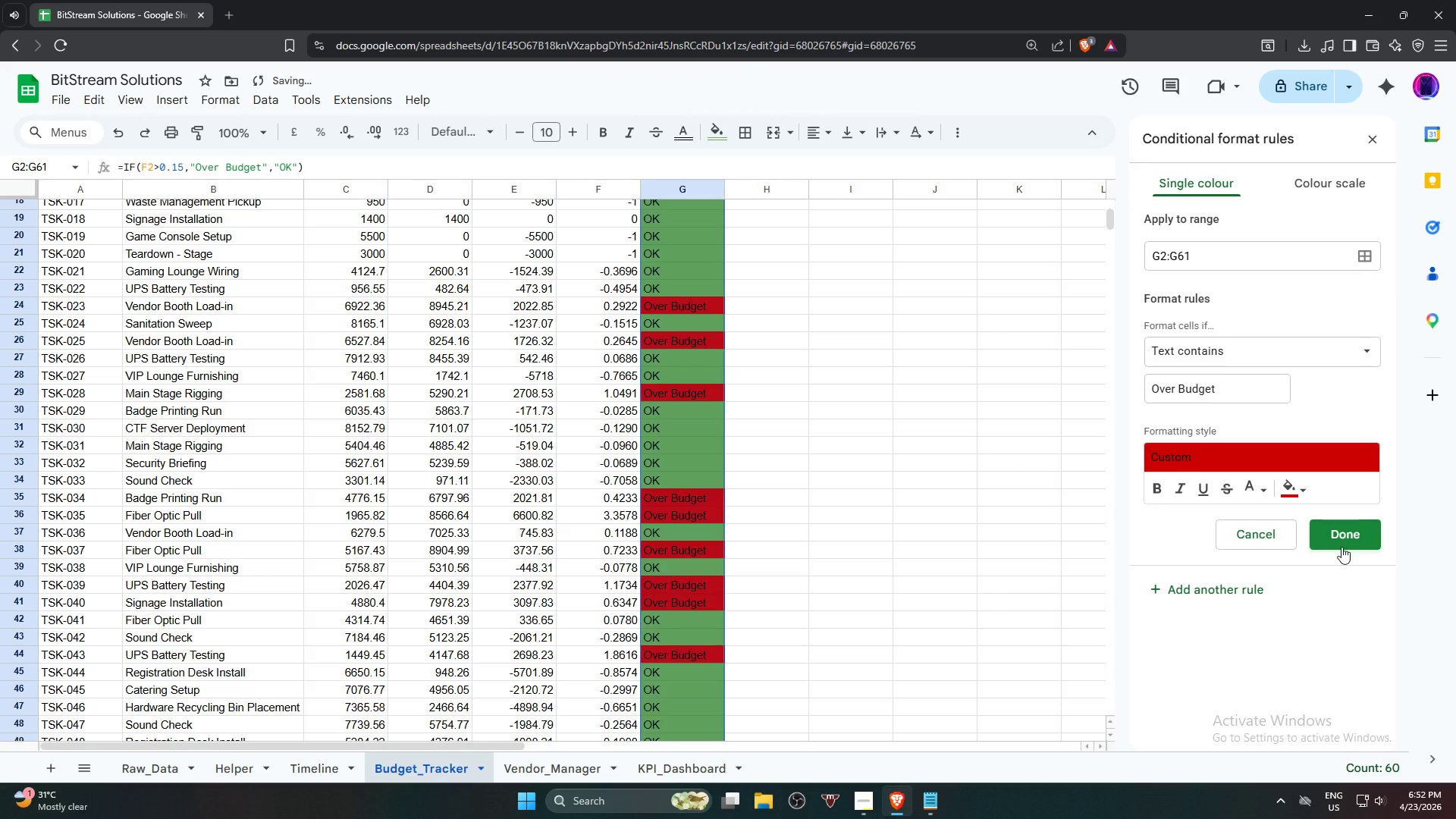 
left_click([1341, 547])
 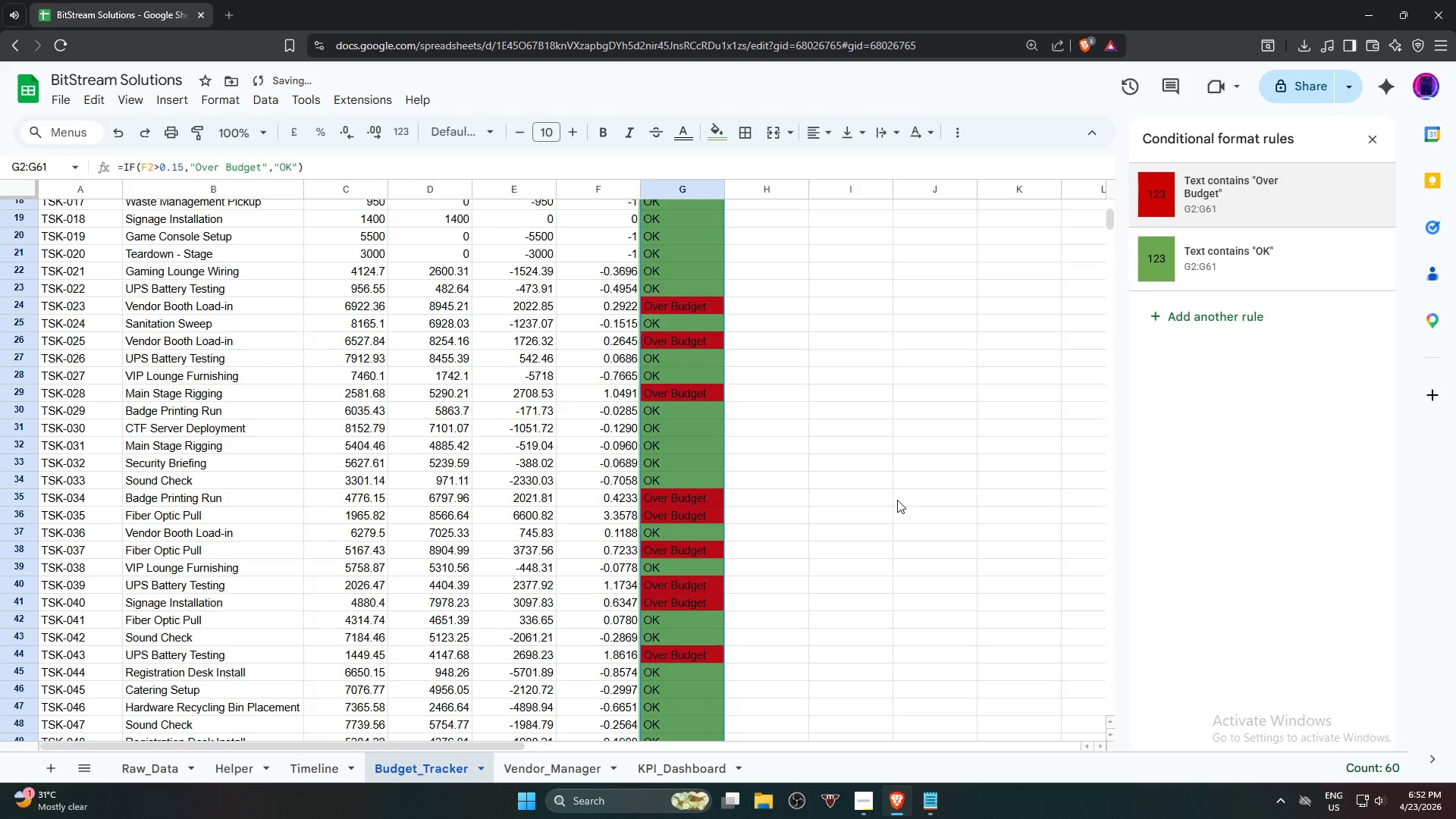 
scroll: coordinate [877, 453], scroll_direction: up, amount: 10.0
 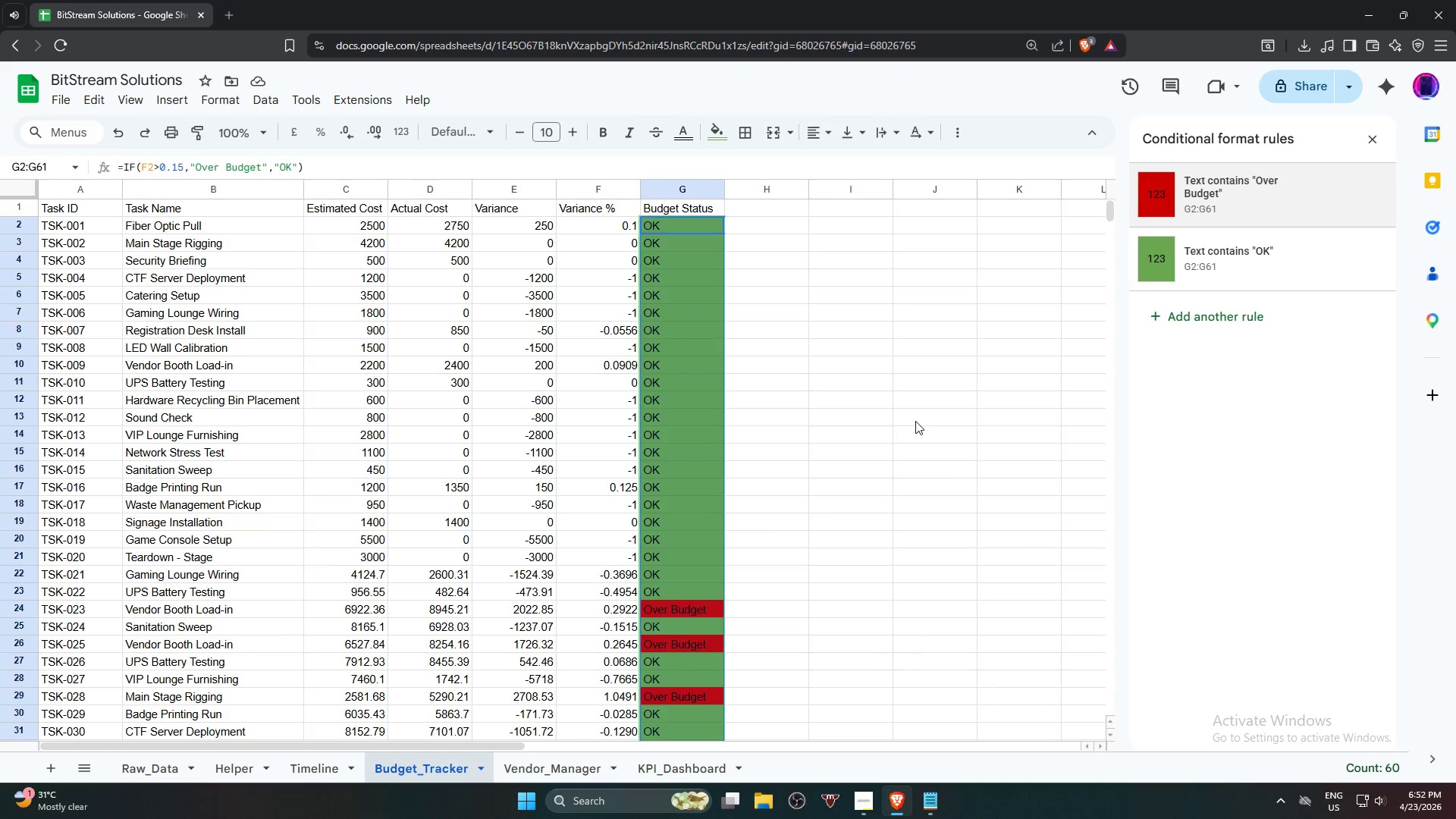 
left_click([915, 421])
 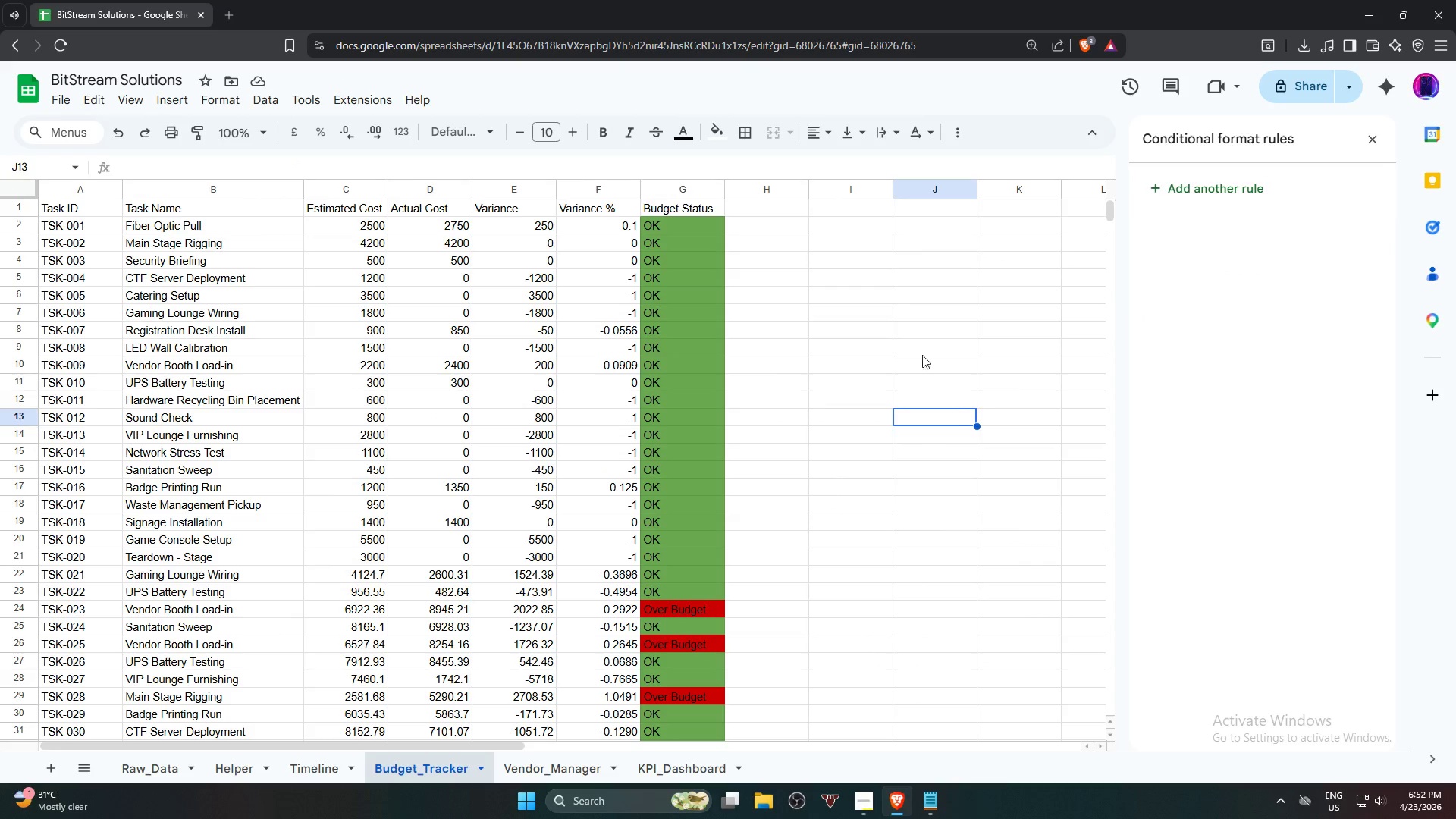 
left_click([907, 325])
 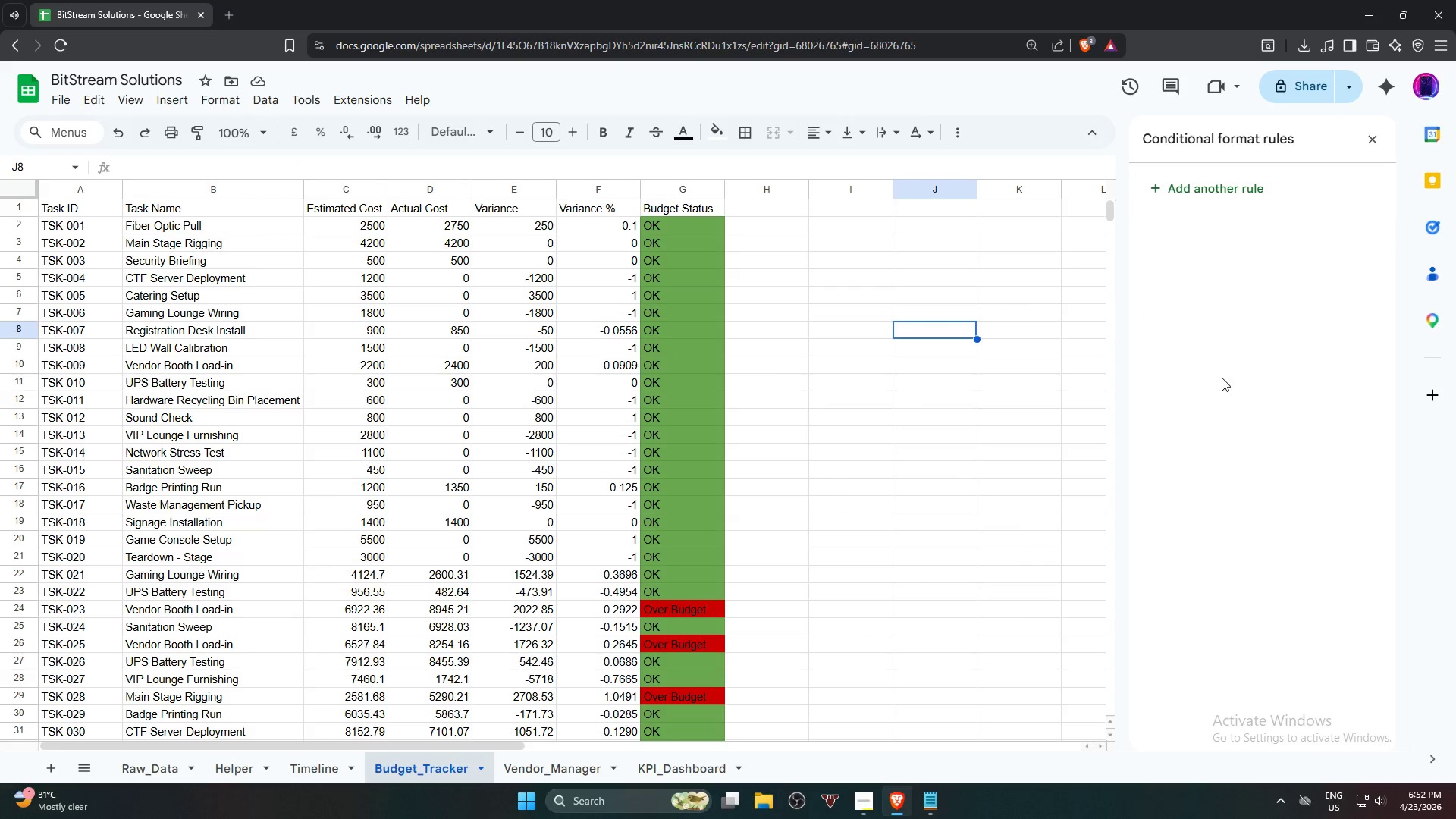 
scroll: coordinate [589, 364], scroll_direction: up, amount: 11.0
 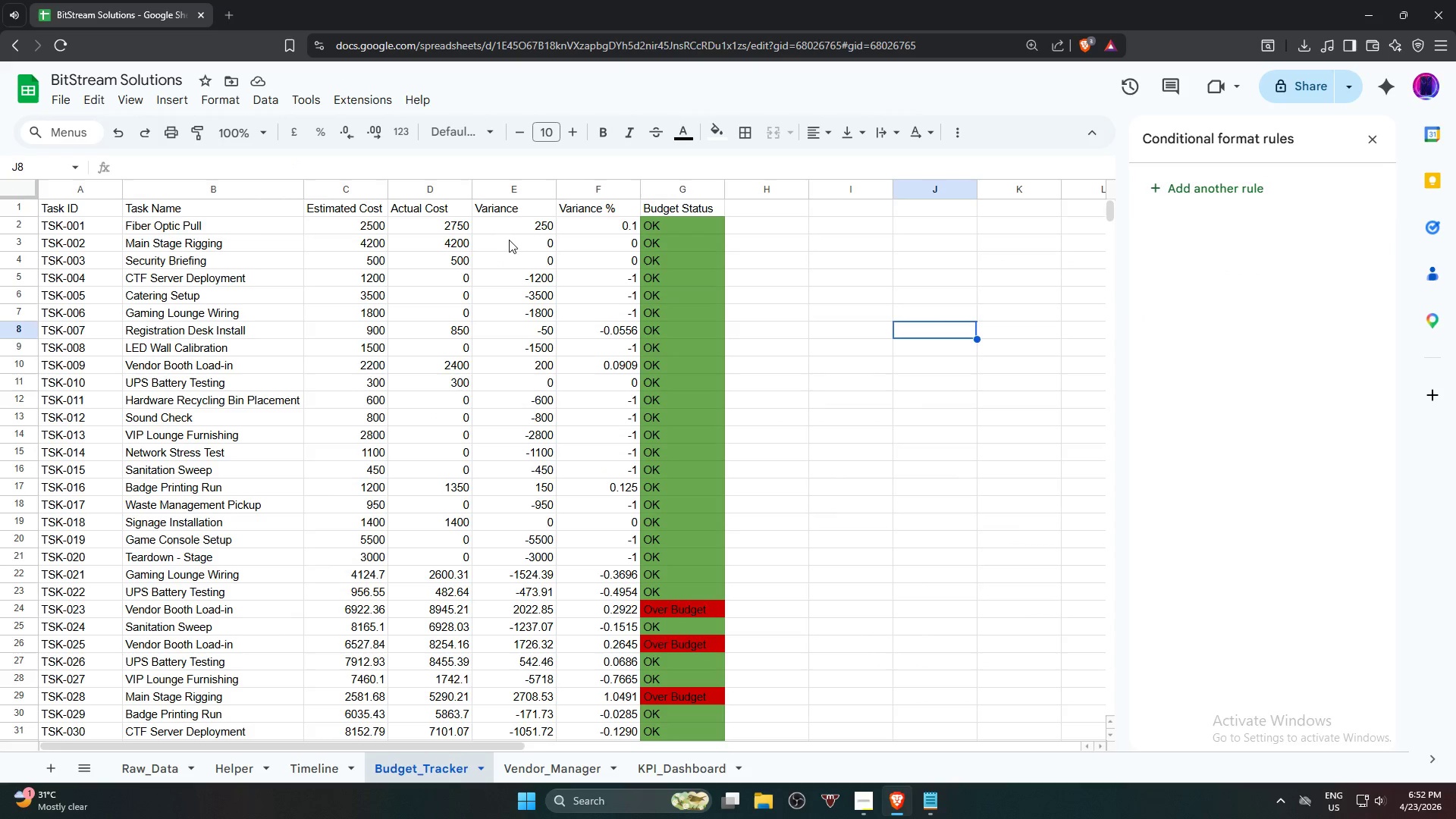 
left_click([516, 229])
 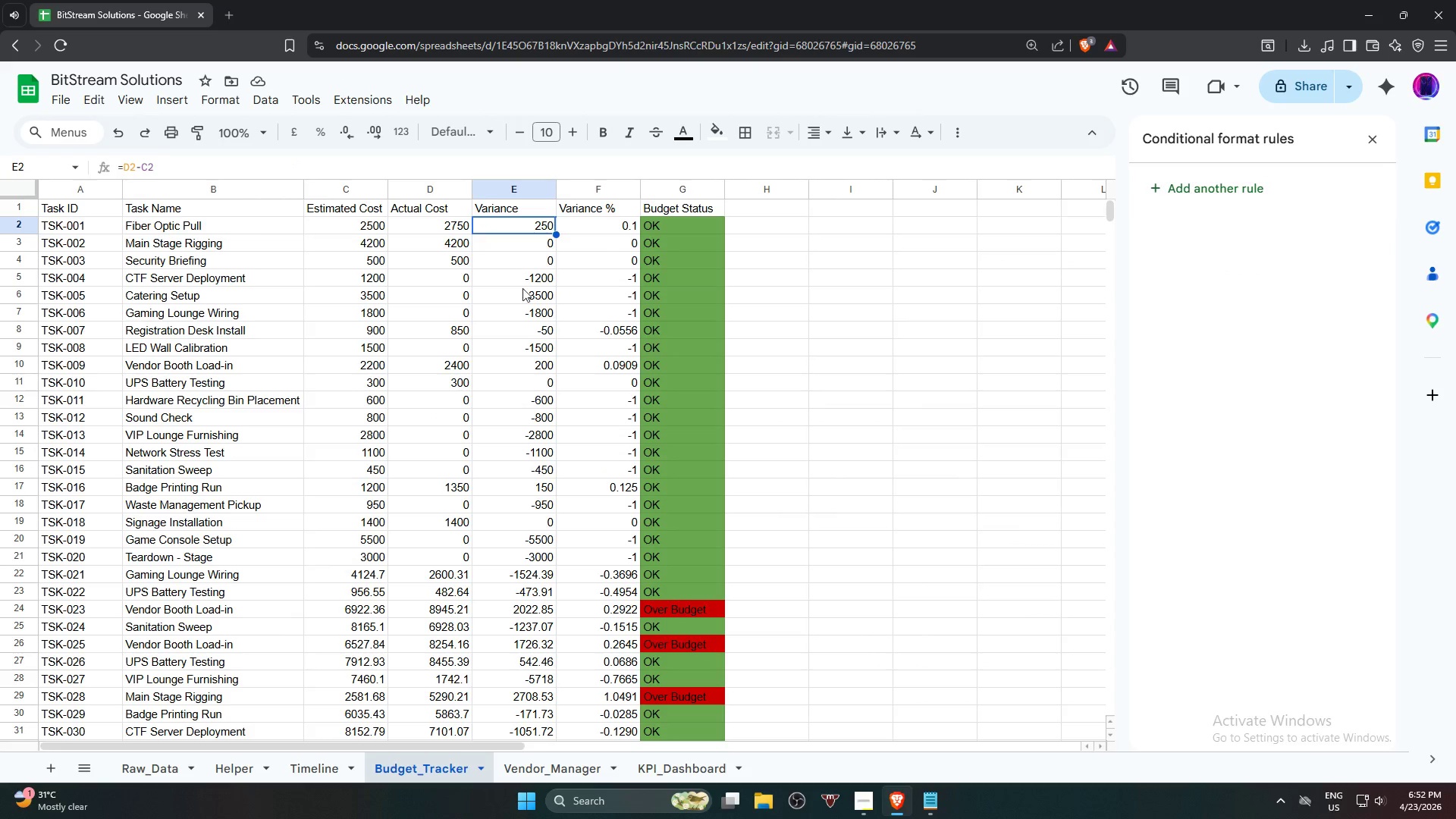 
hold_key(key=ShiftLeft, duration=0.86)
 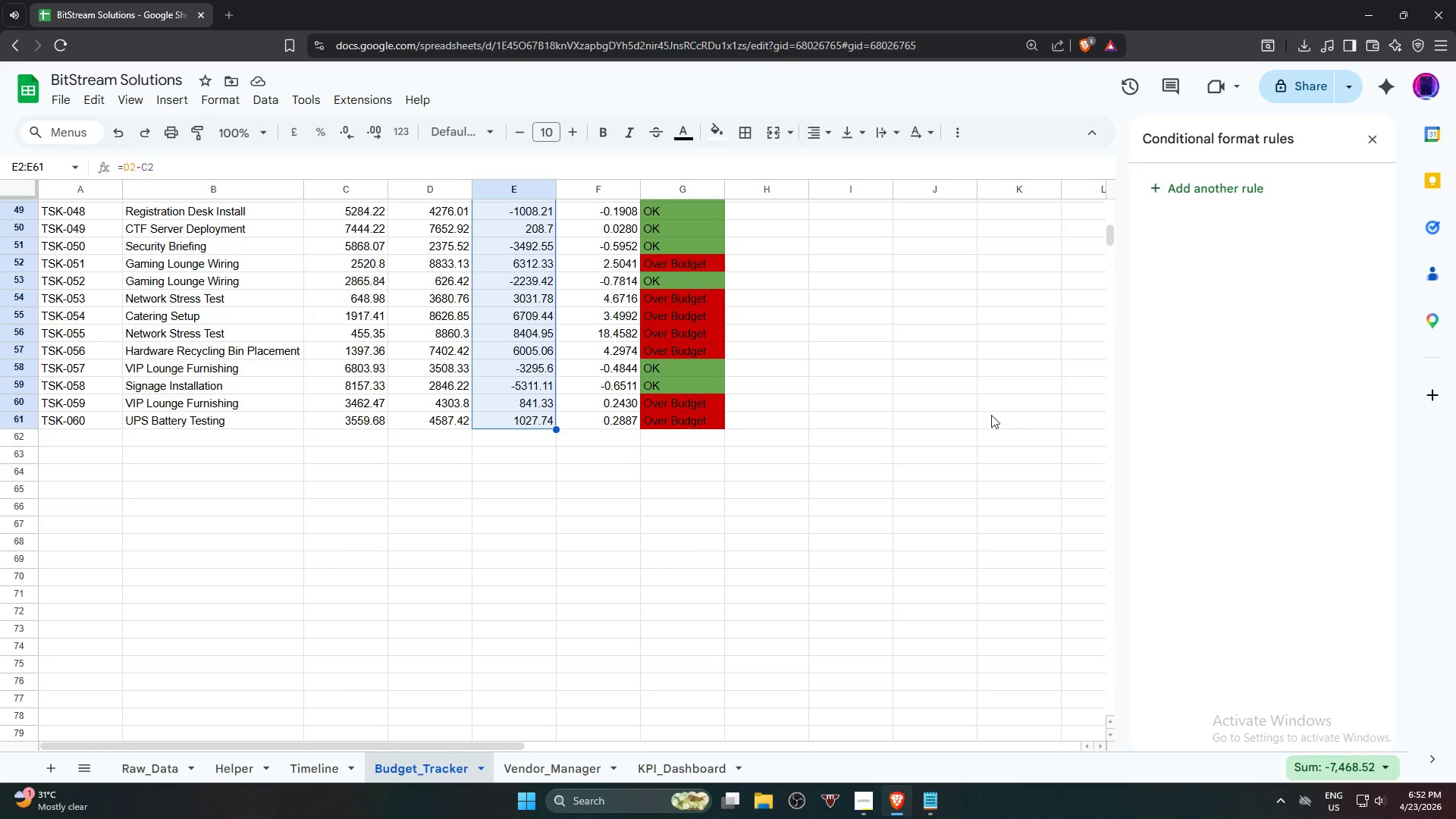 
scroll: coordinate [535, 405], scroll_direction: down, amount: 11.0
 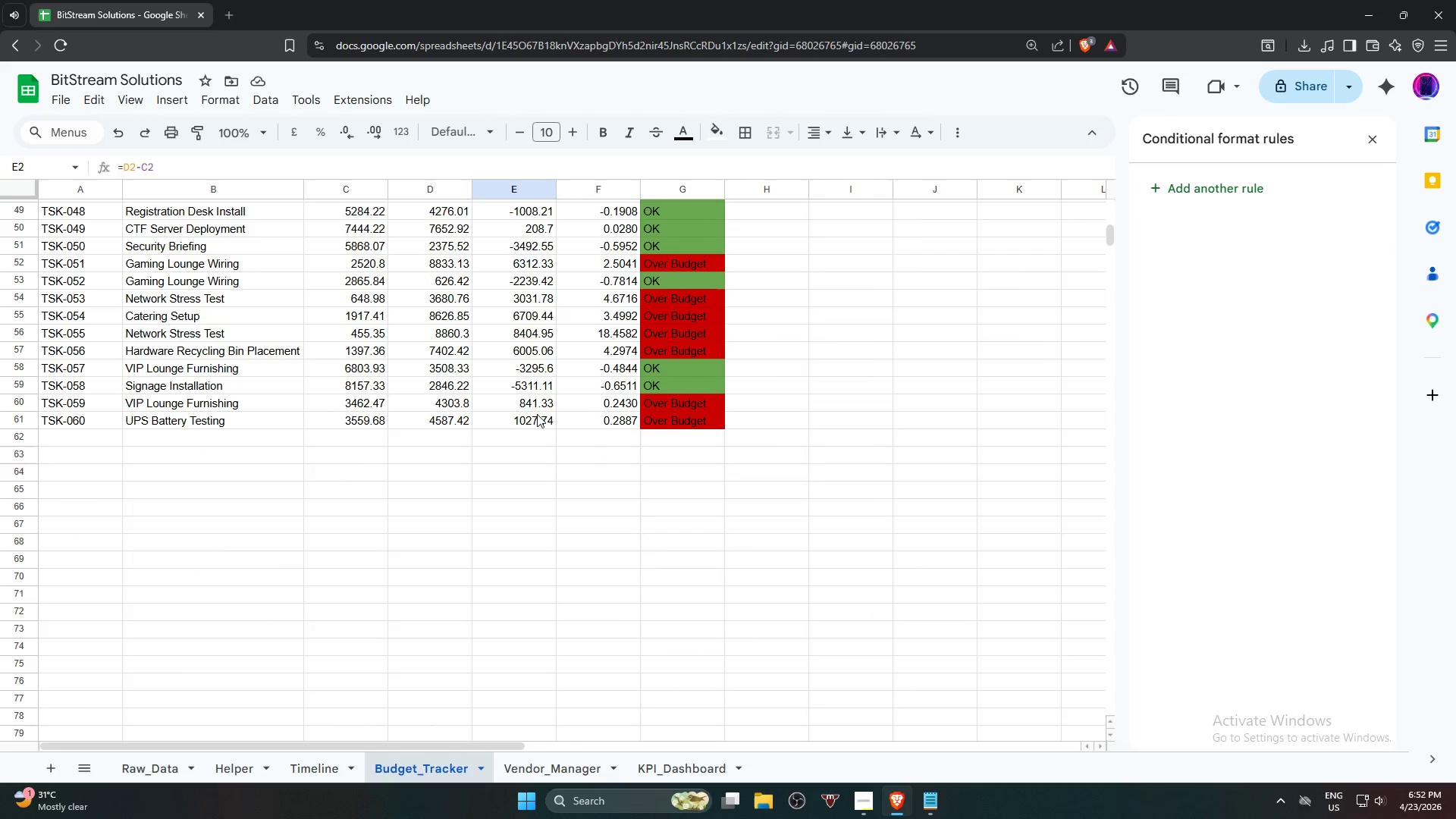 
left_click([522, 420])
 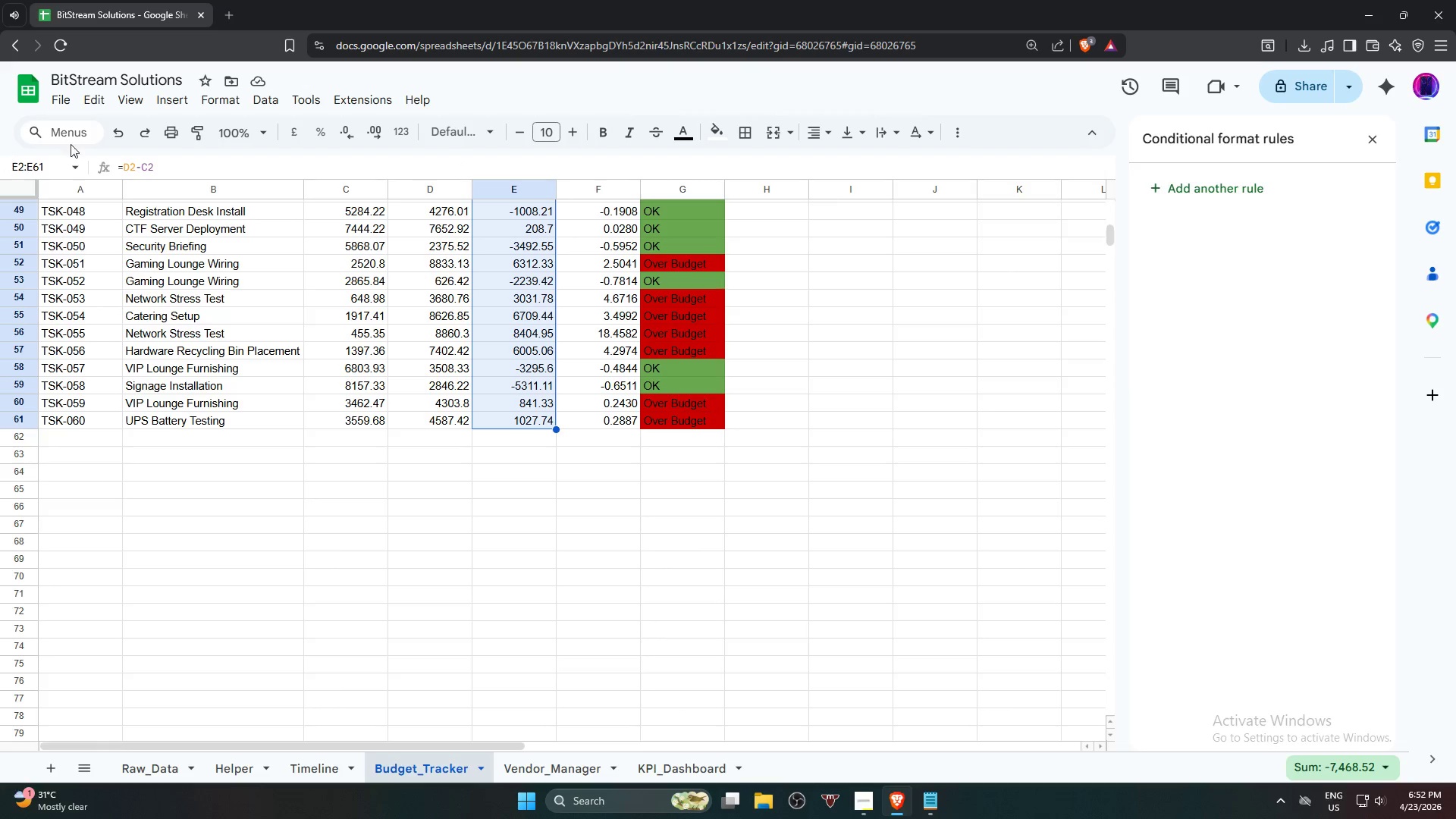 
left_click([212, 104])
 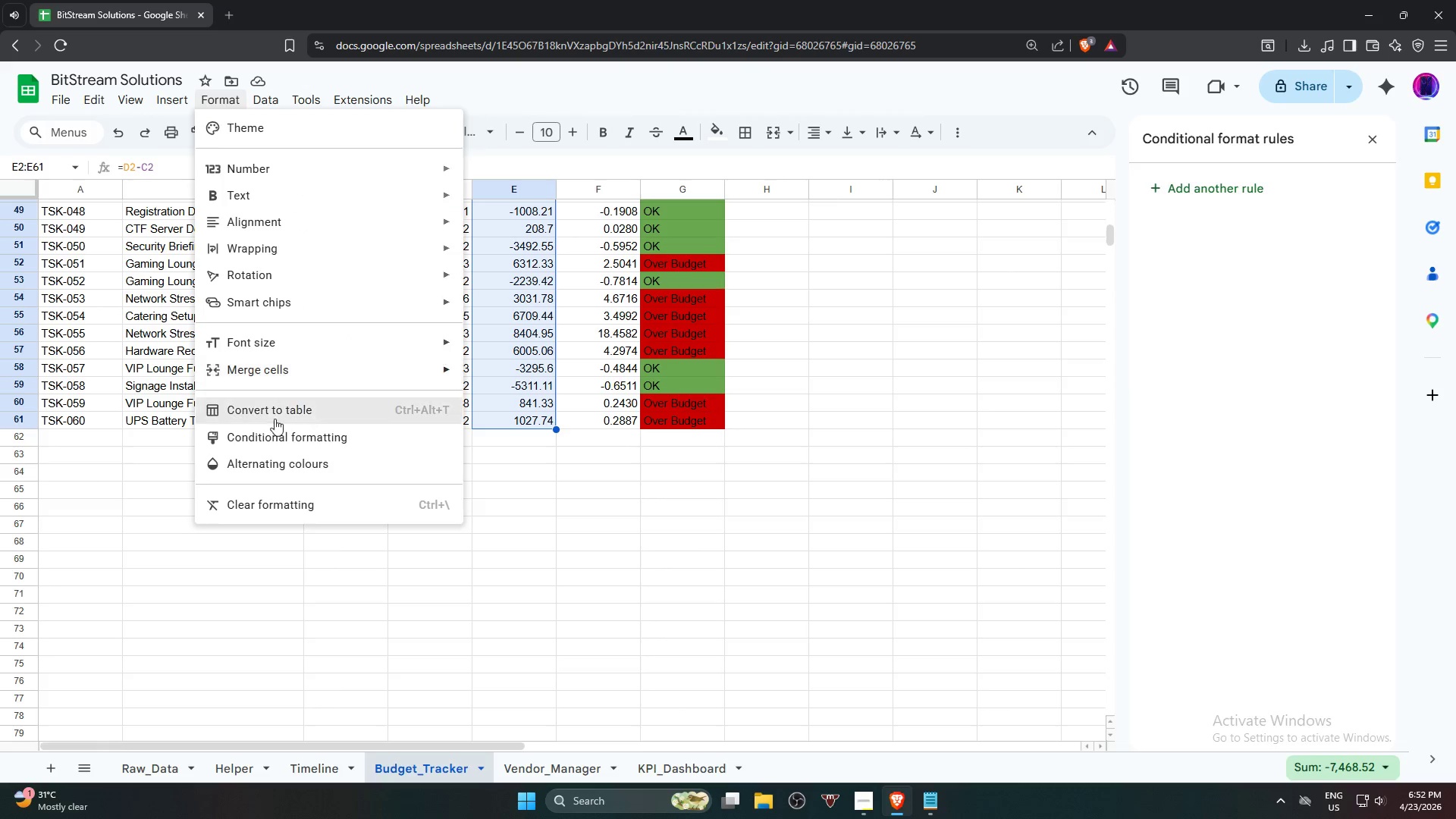 
left_click([281, 439])
 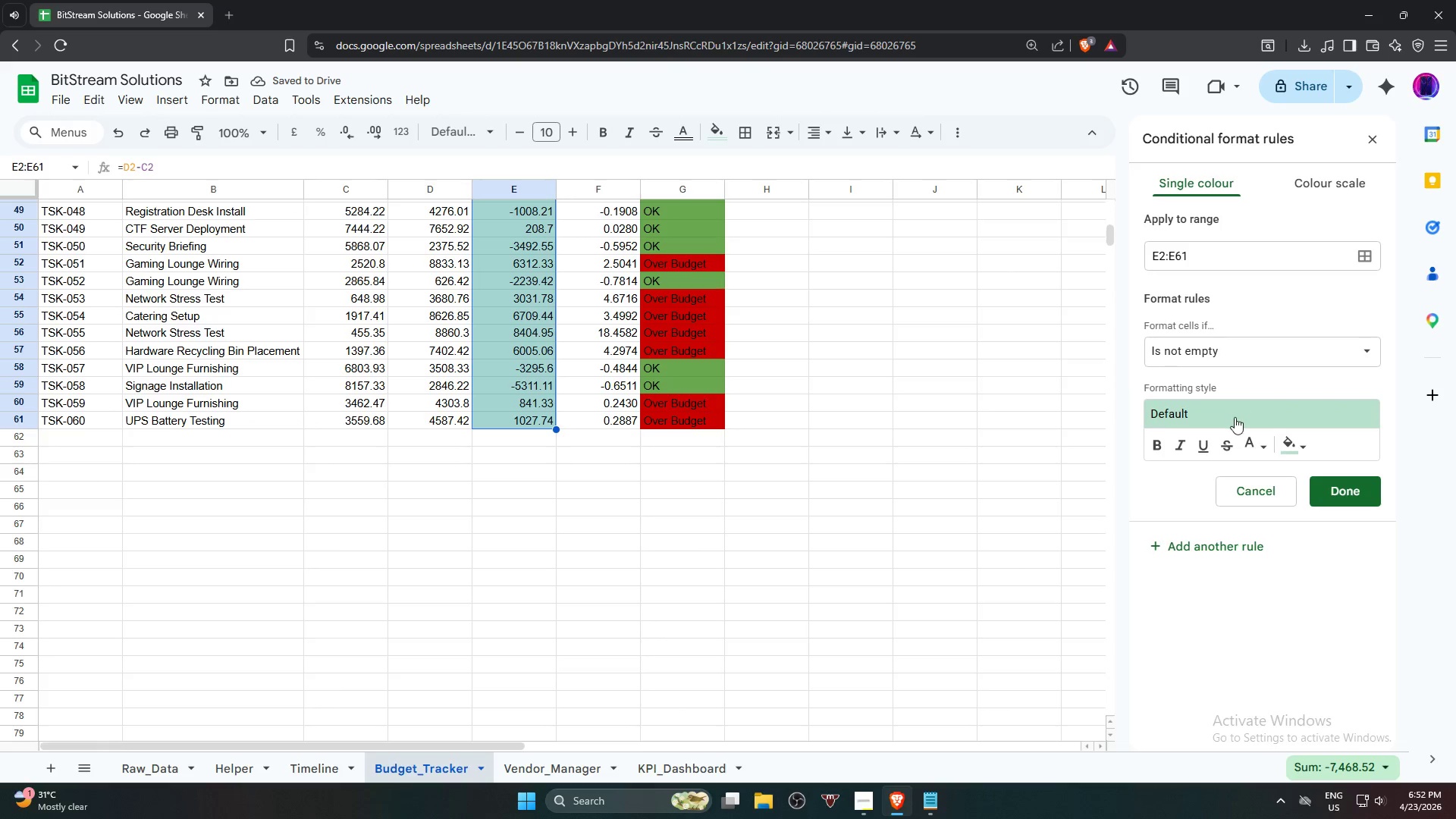 
wait(5.67)
 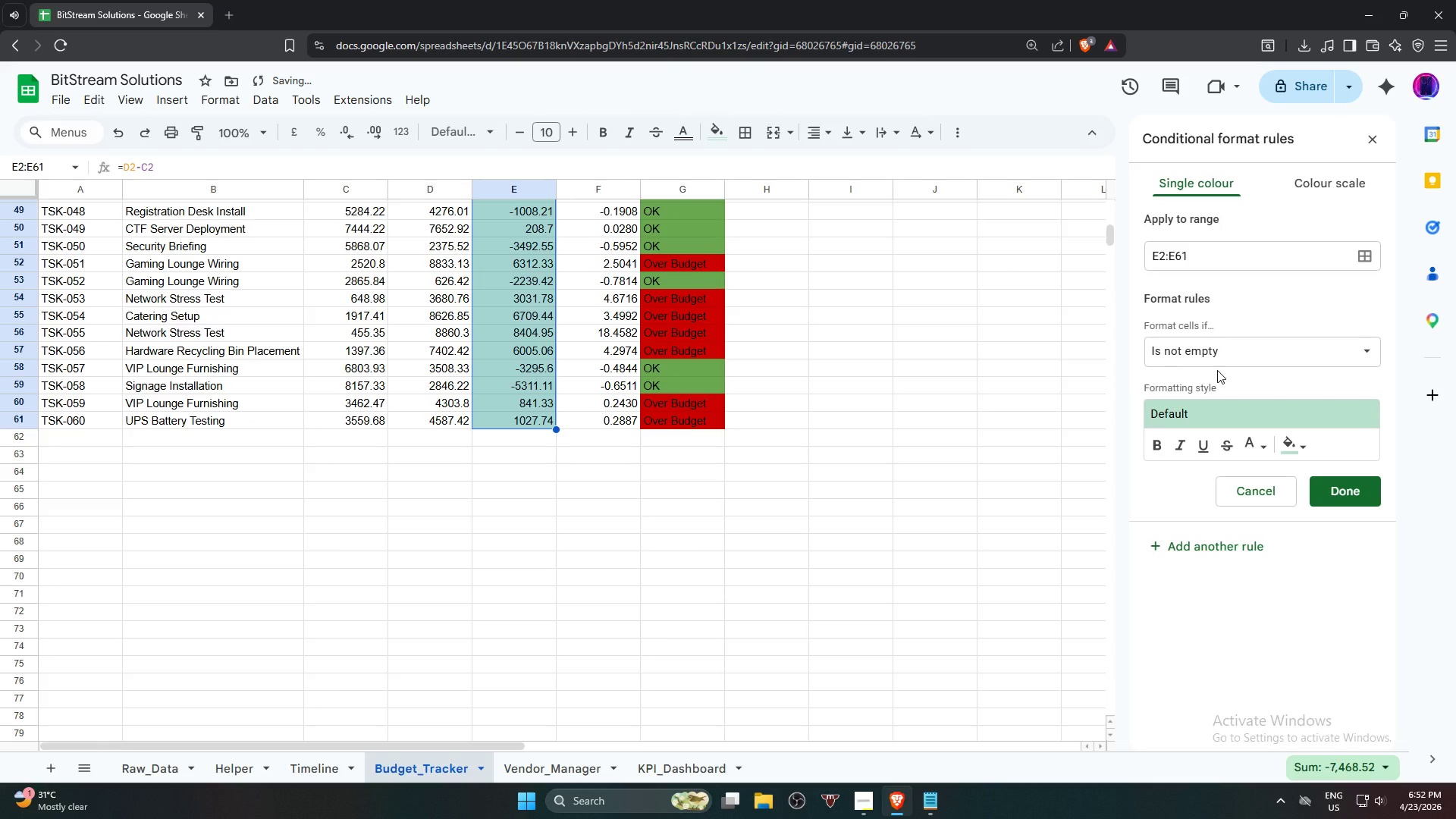 
scroll: coordinate [1269, 633], scroll_direction: down, amount: 10.0
 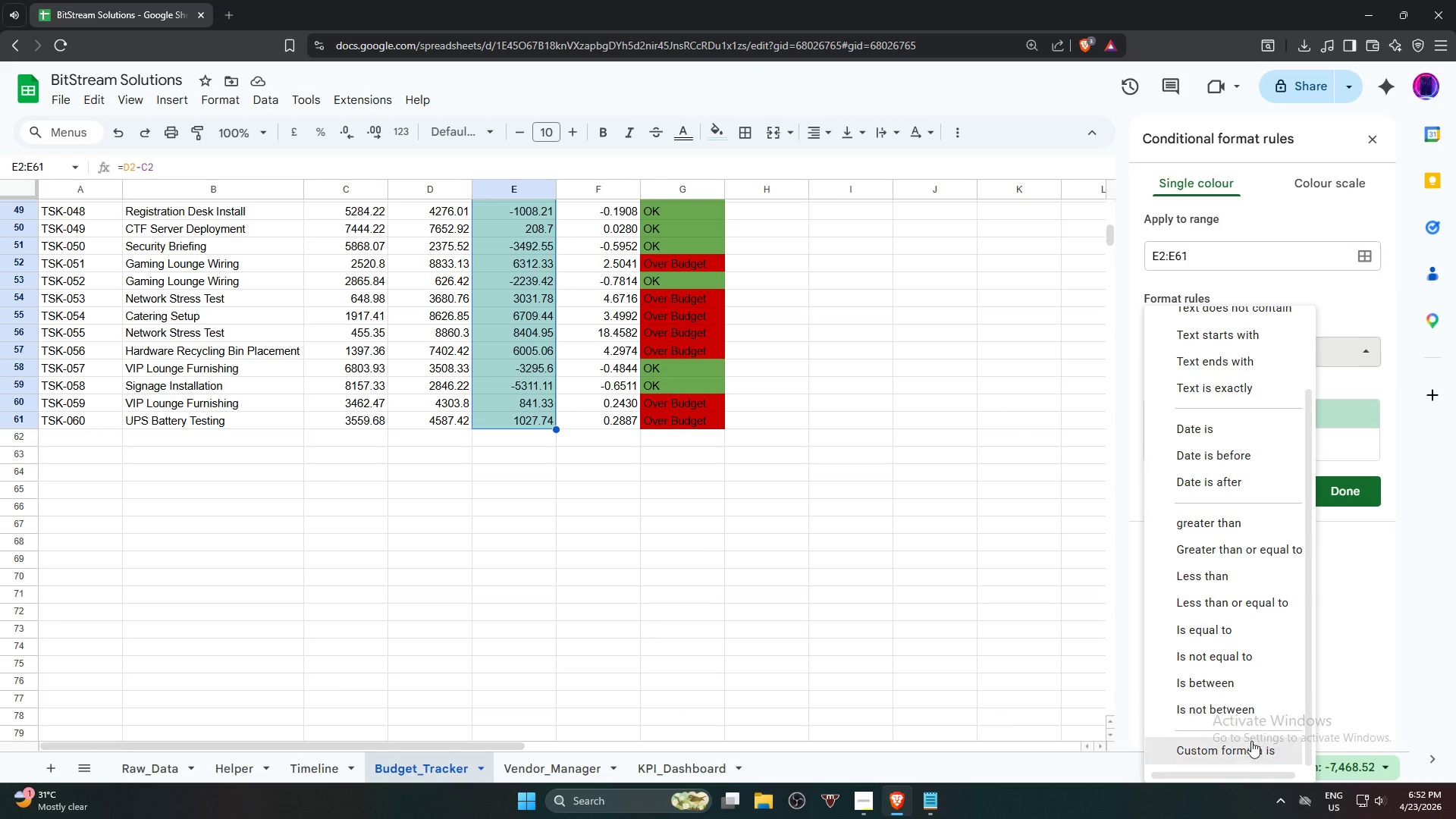 
left_click([1248, 752])
 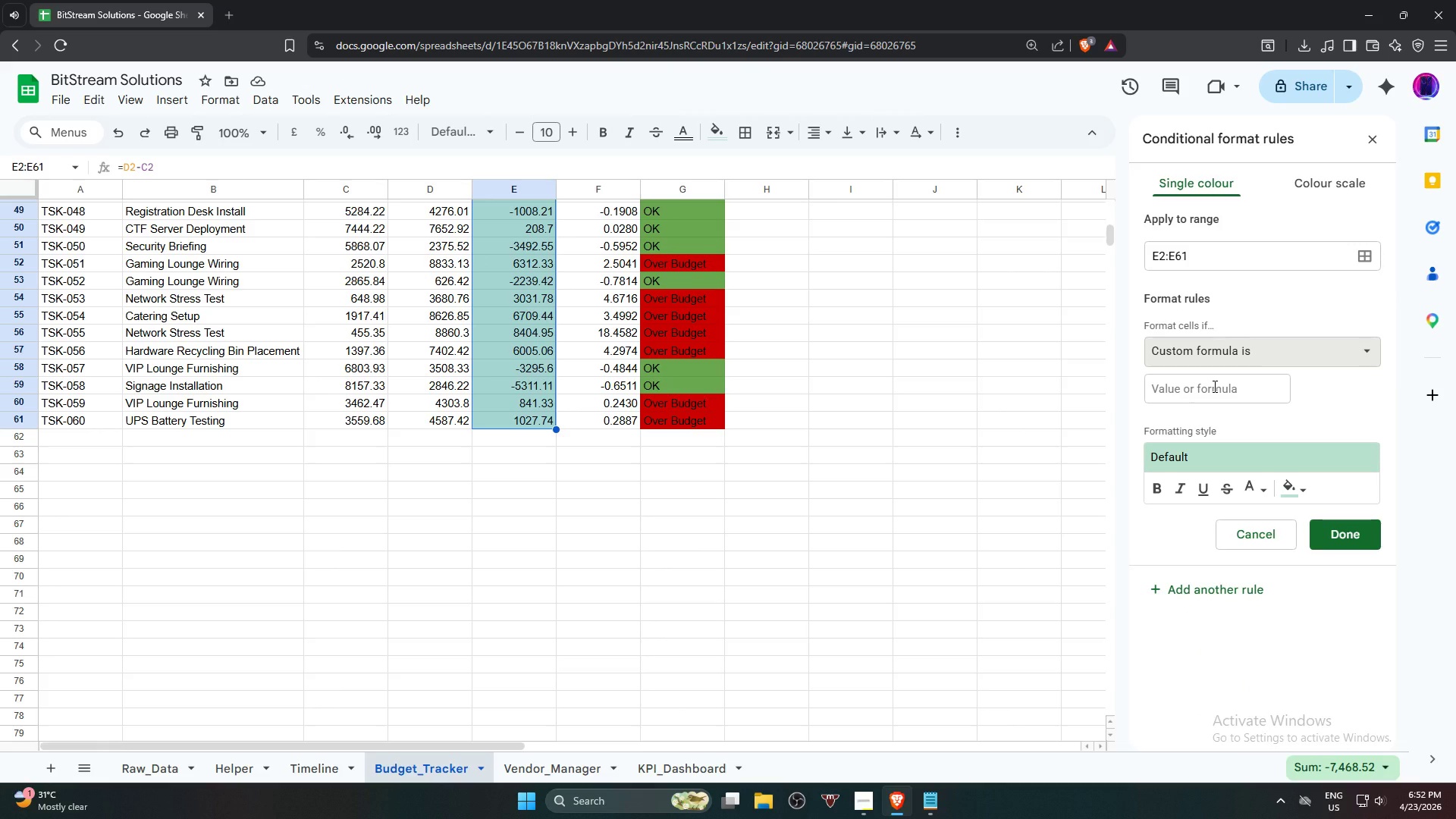 
left_click([1213, 386])
 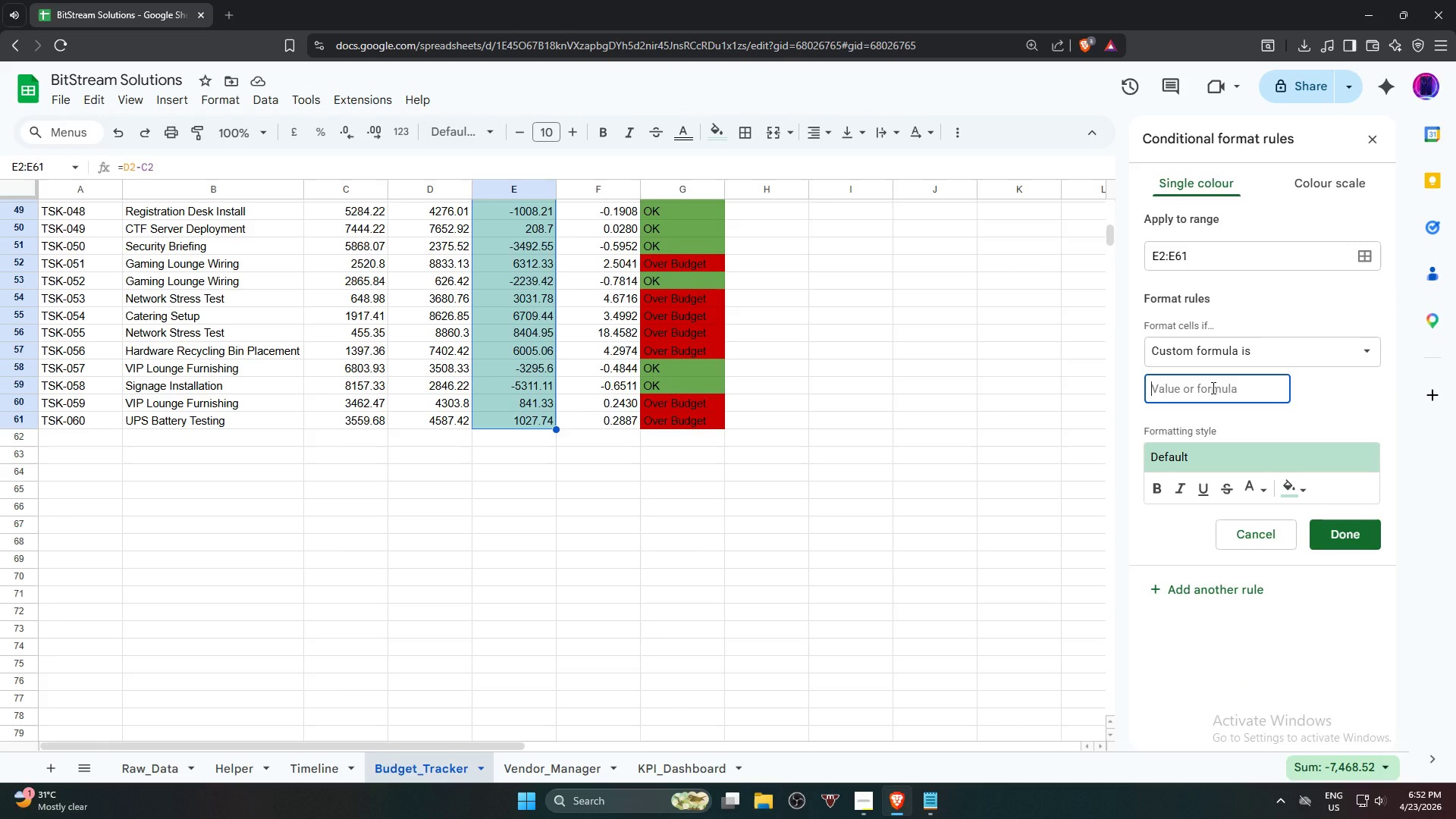 
type(>/)
key(Backspace)
type(.15)
key(Backspace)
key(Backspace)
key(Backspace)
type(0/)
key(Backspace)
type(,.)
key(Backspace)
key(Backspace)
type(.15)
 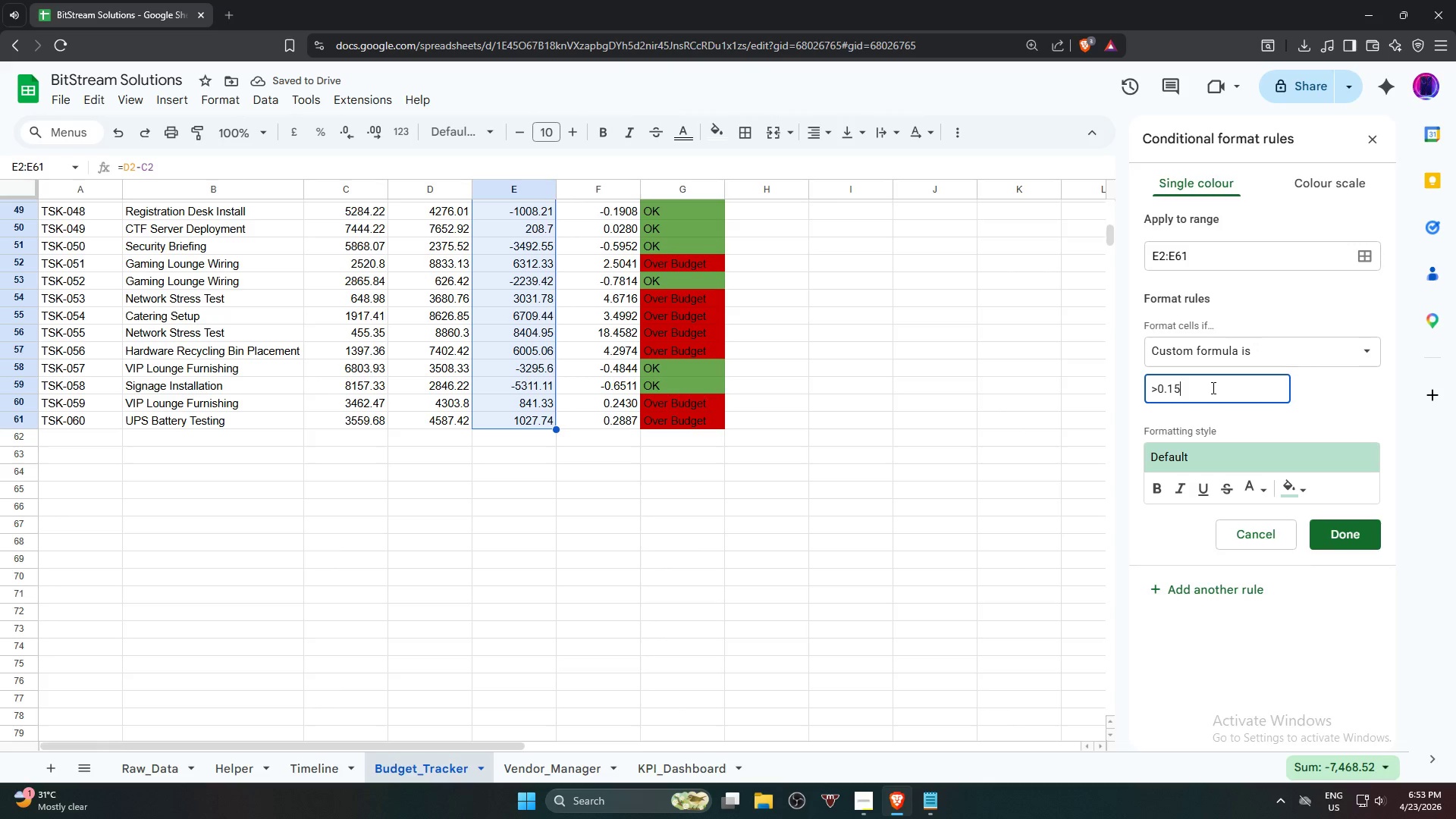 
wait(5.59)
 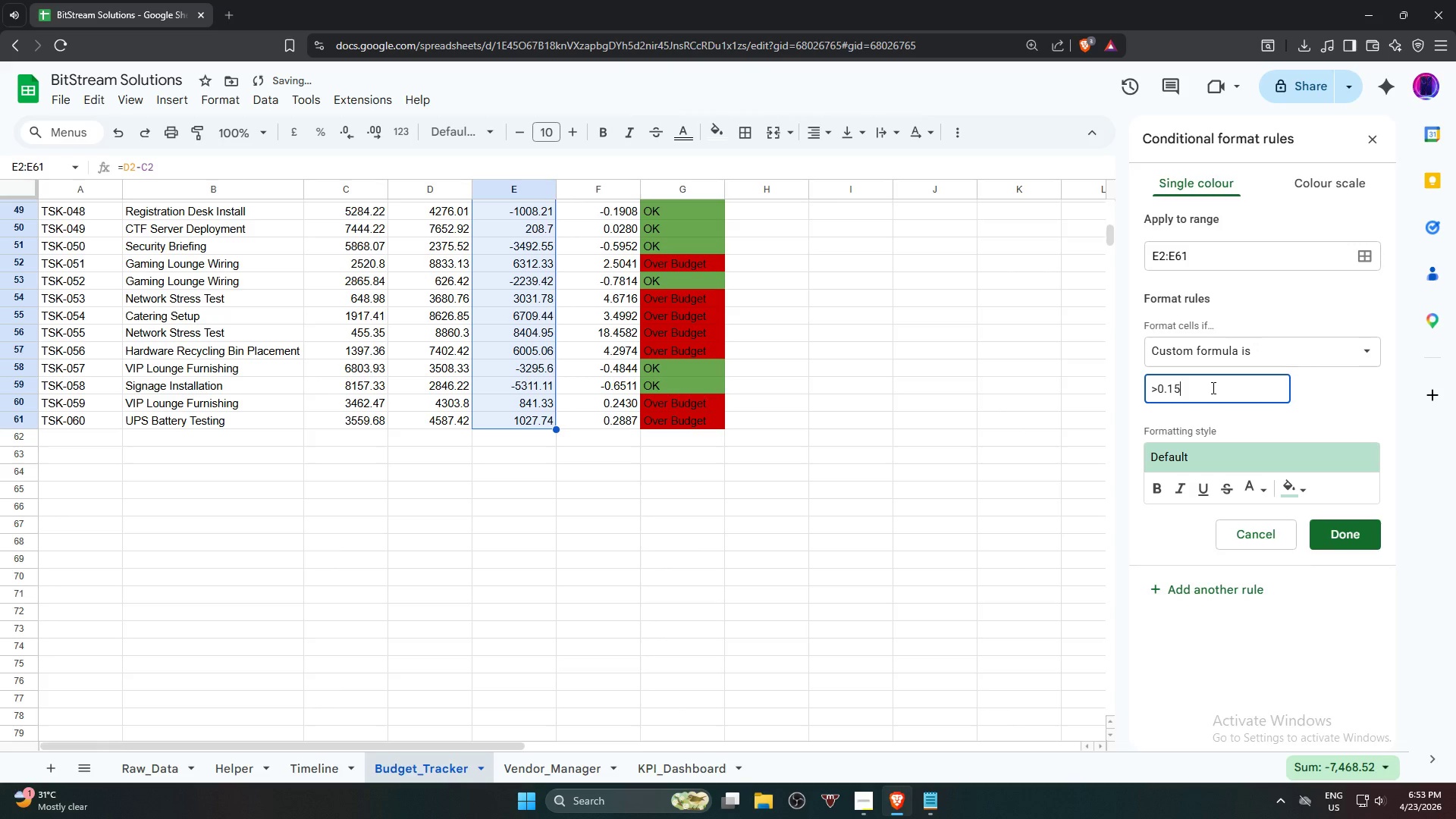 
left_click([1307, 486])
 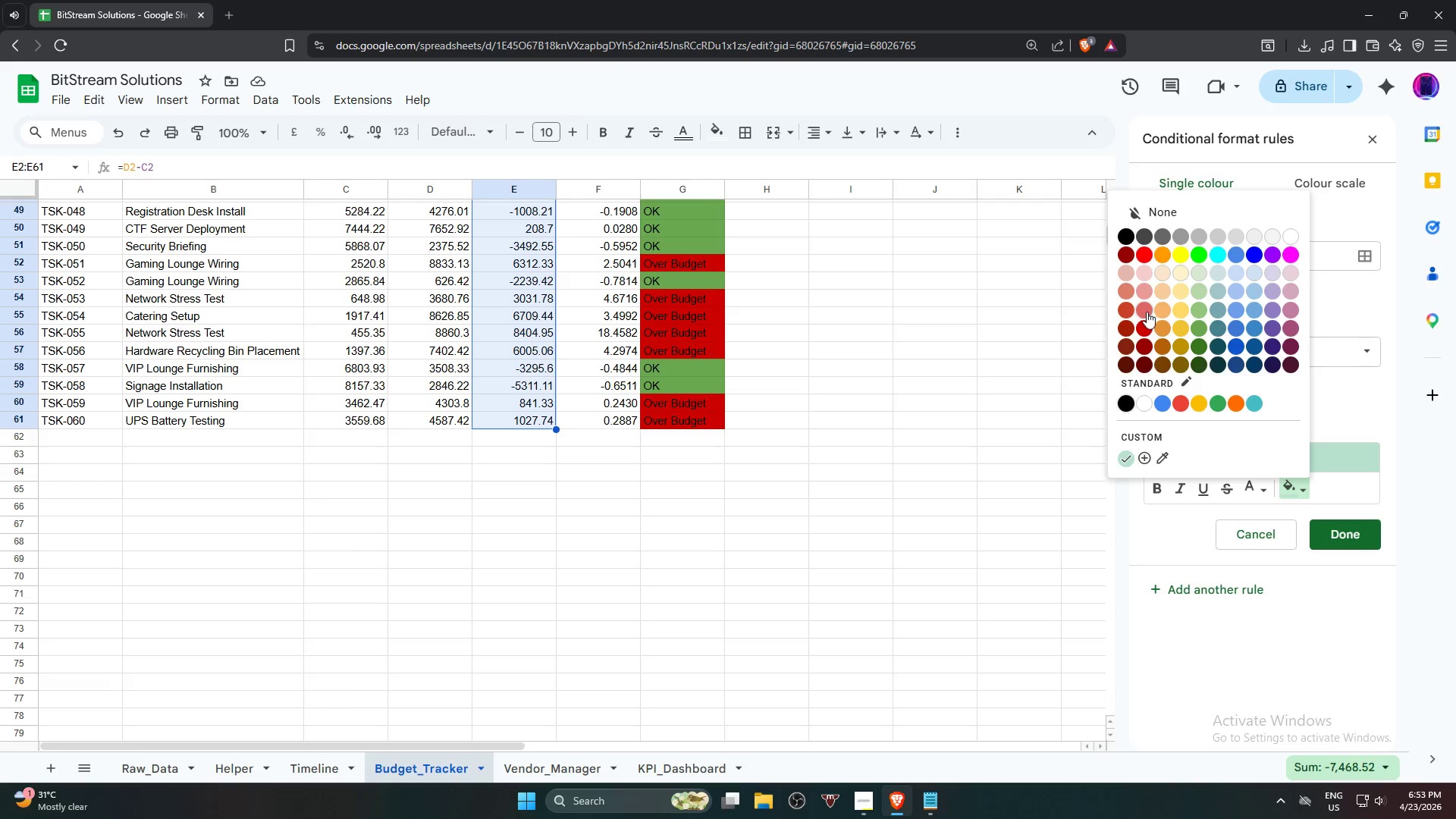 
left_click([1147, 322])
 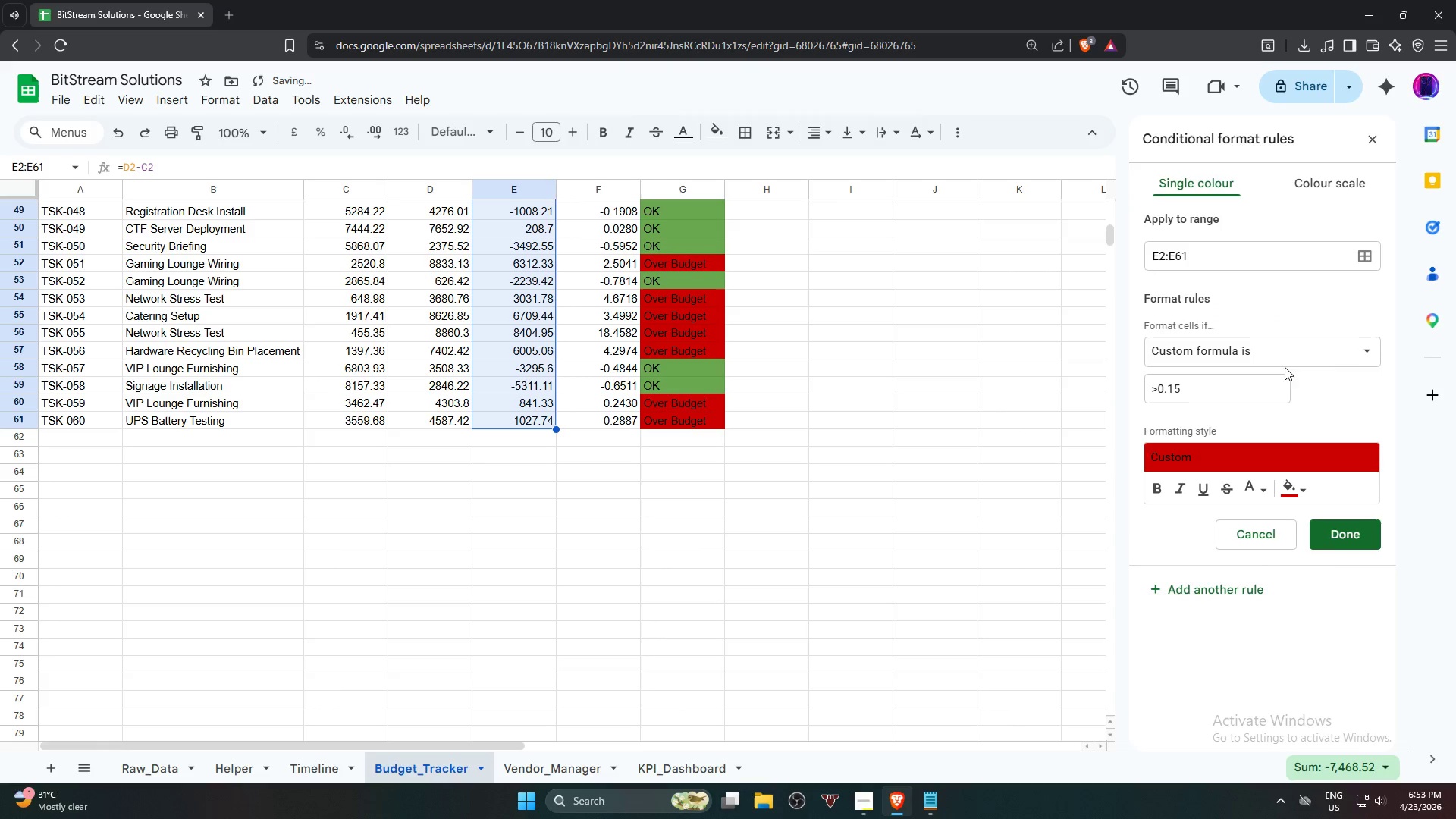 
left_click([1310, 359])
 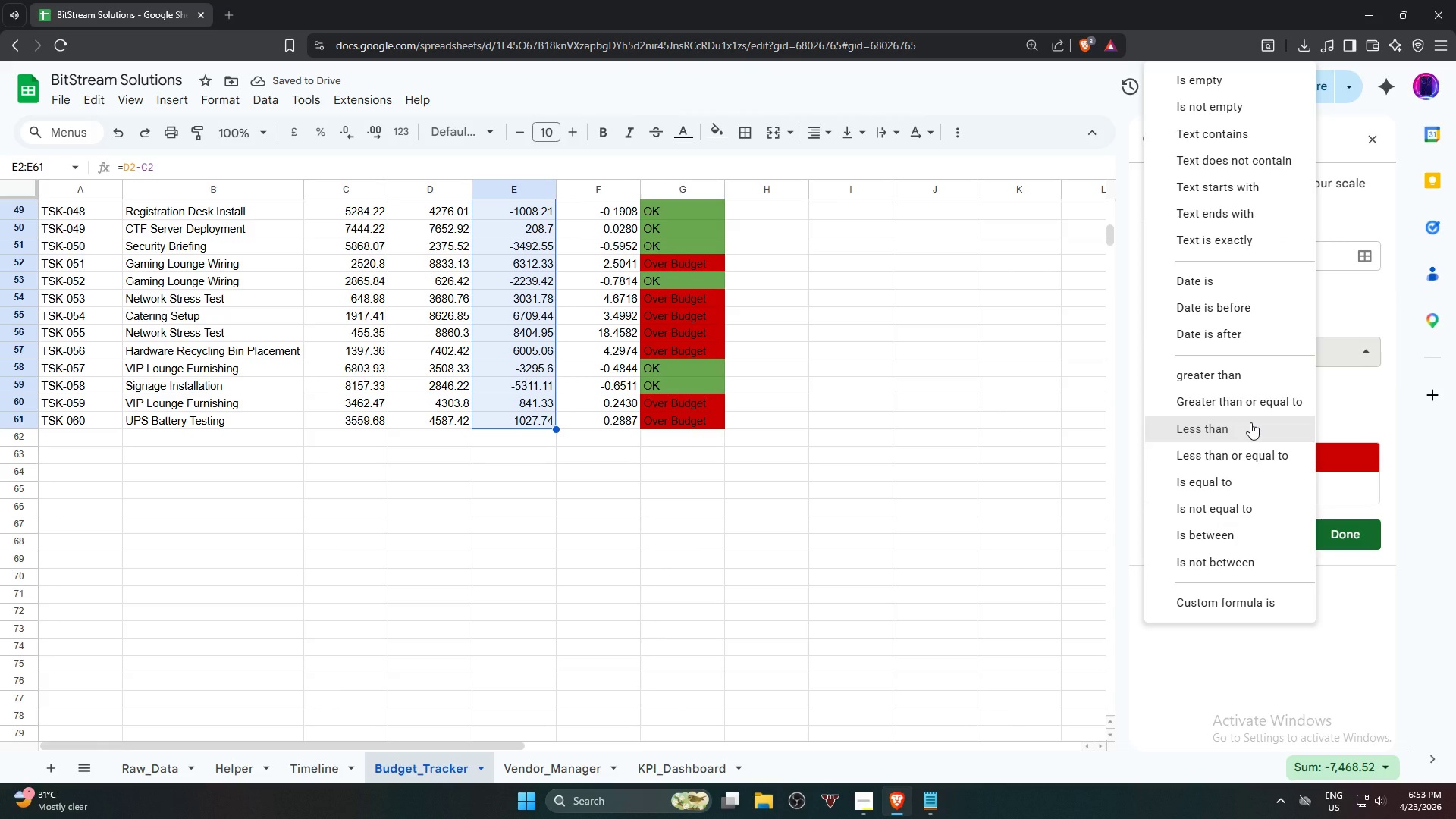 
left_click([1250, 422])
 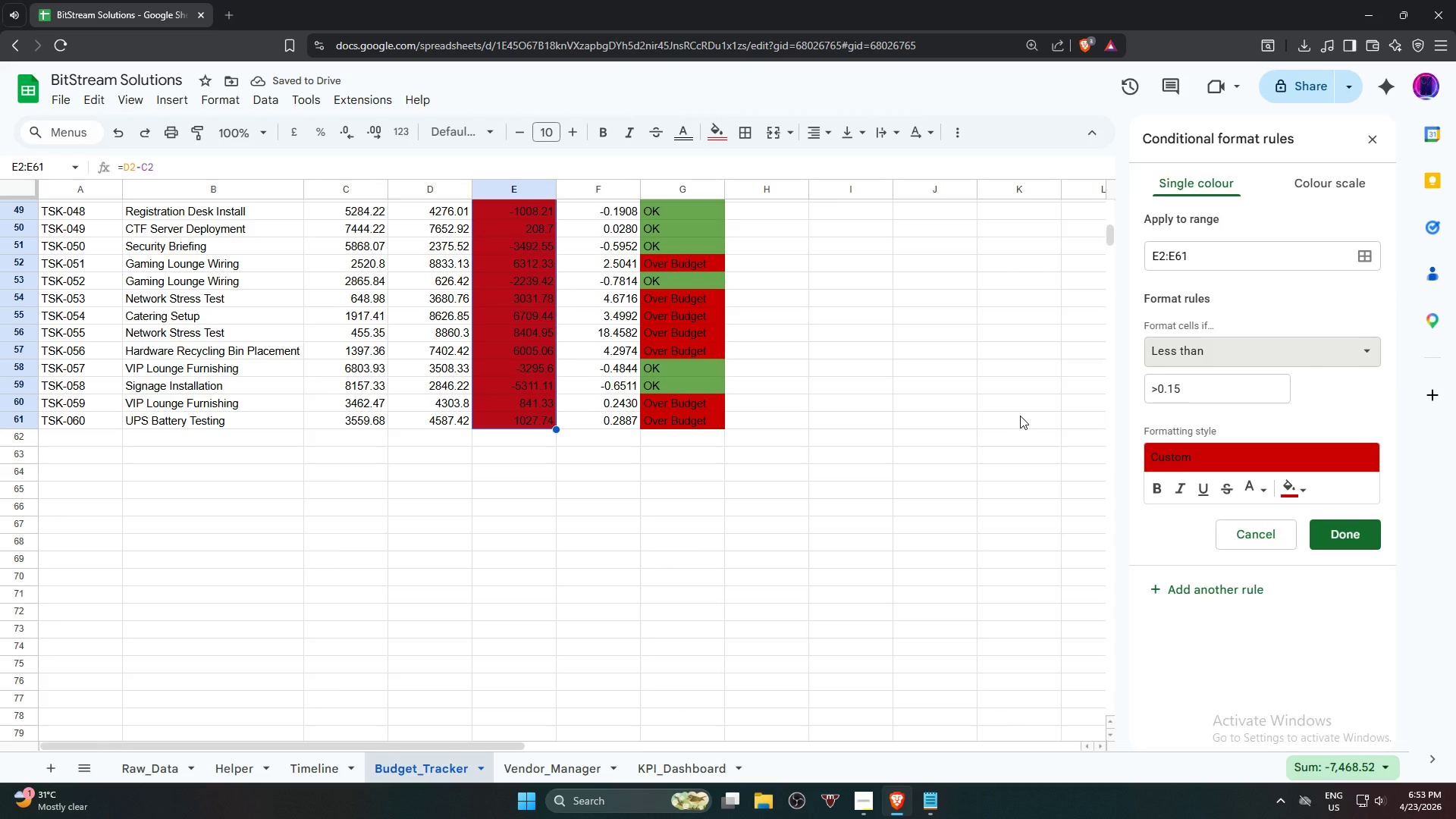 
left_click([1211, 353])
 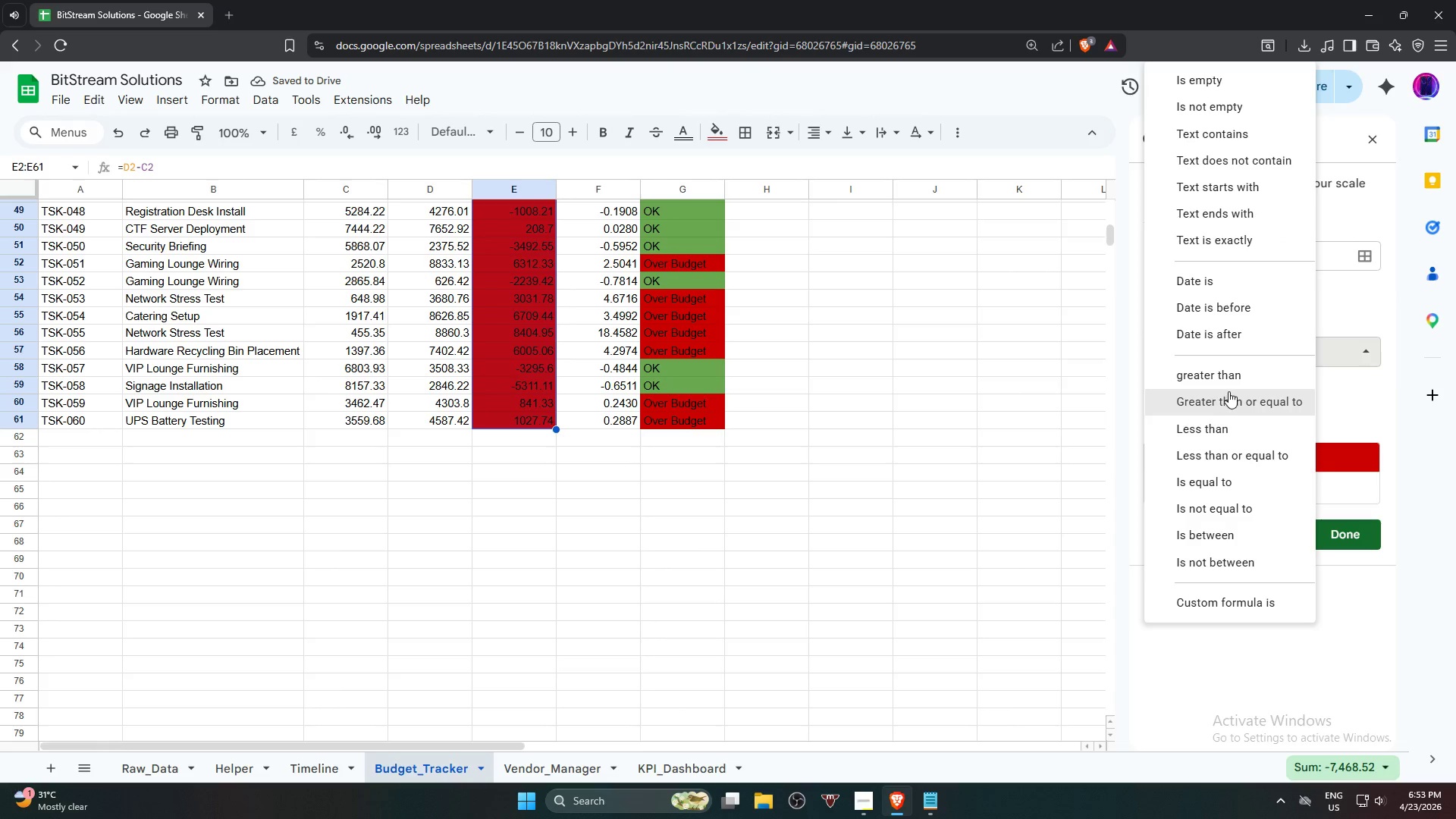 
left_click([1235, 385])
 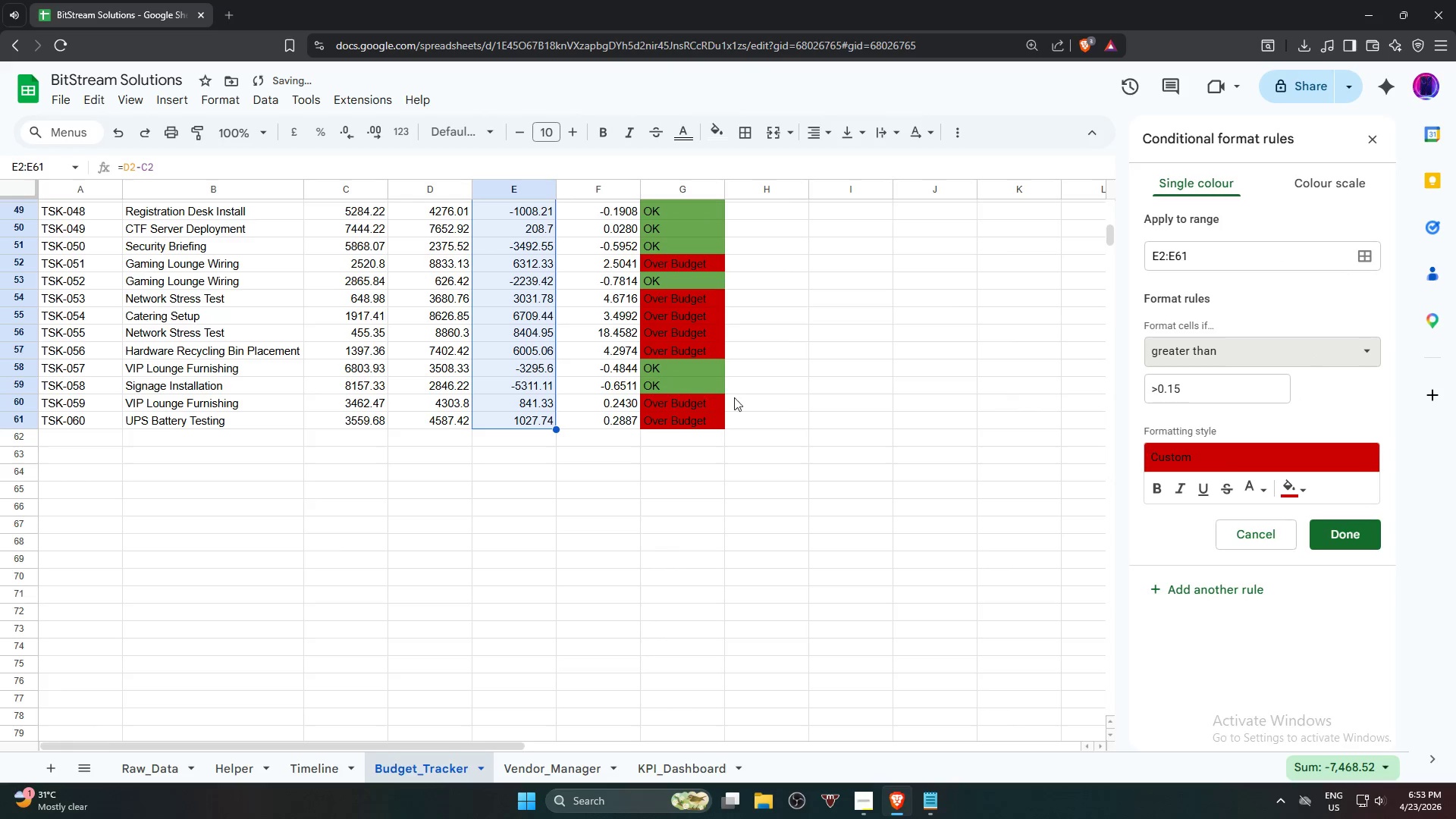 
scroll: coordinate [849, 394], scroll_direction: up, amount: 16.0
 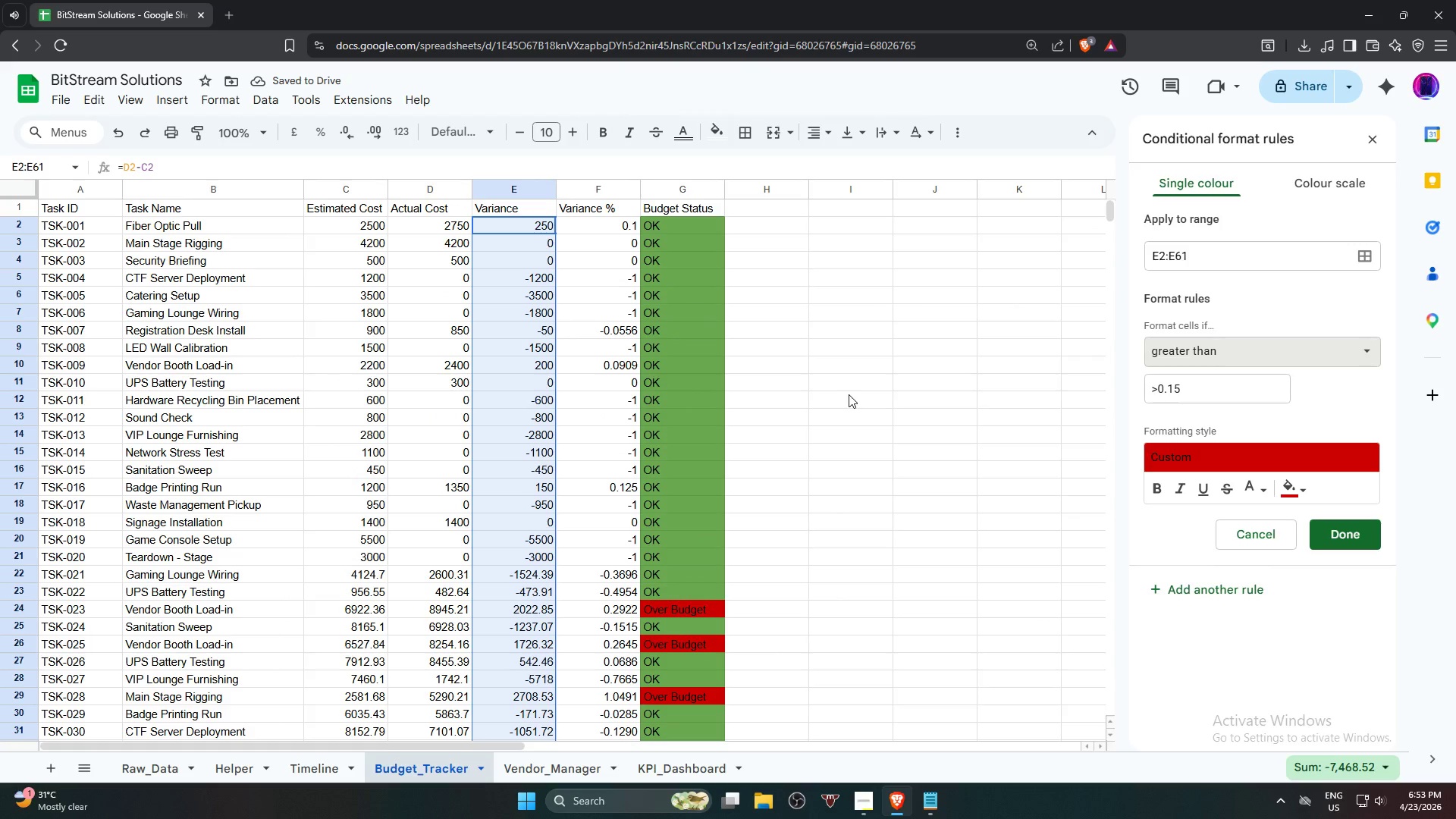 
mouse_move([1175, 459])
 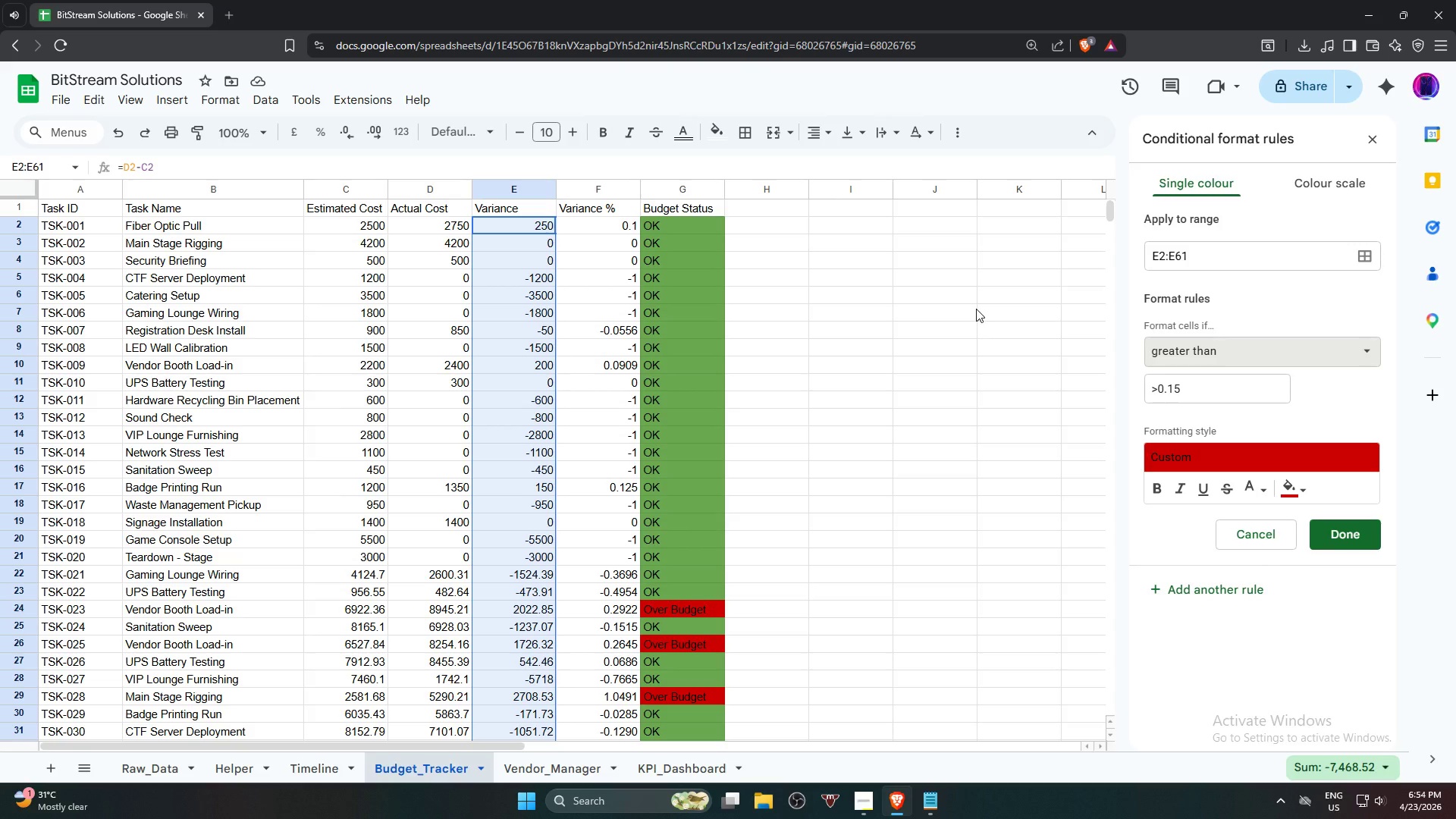 
wait(57.25)
 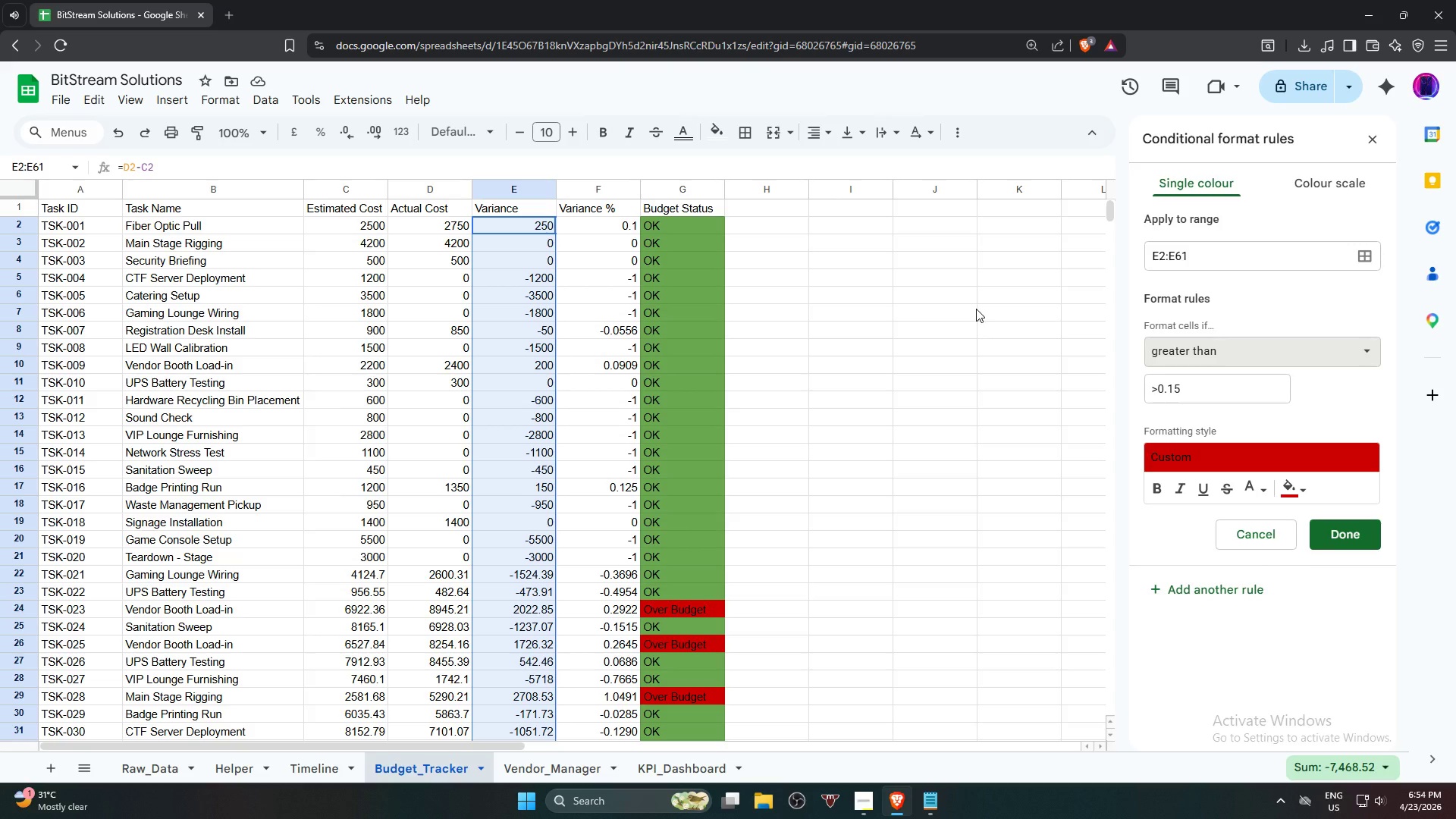 
left_click([1156, 388])
 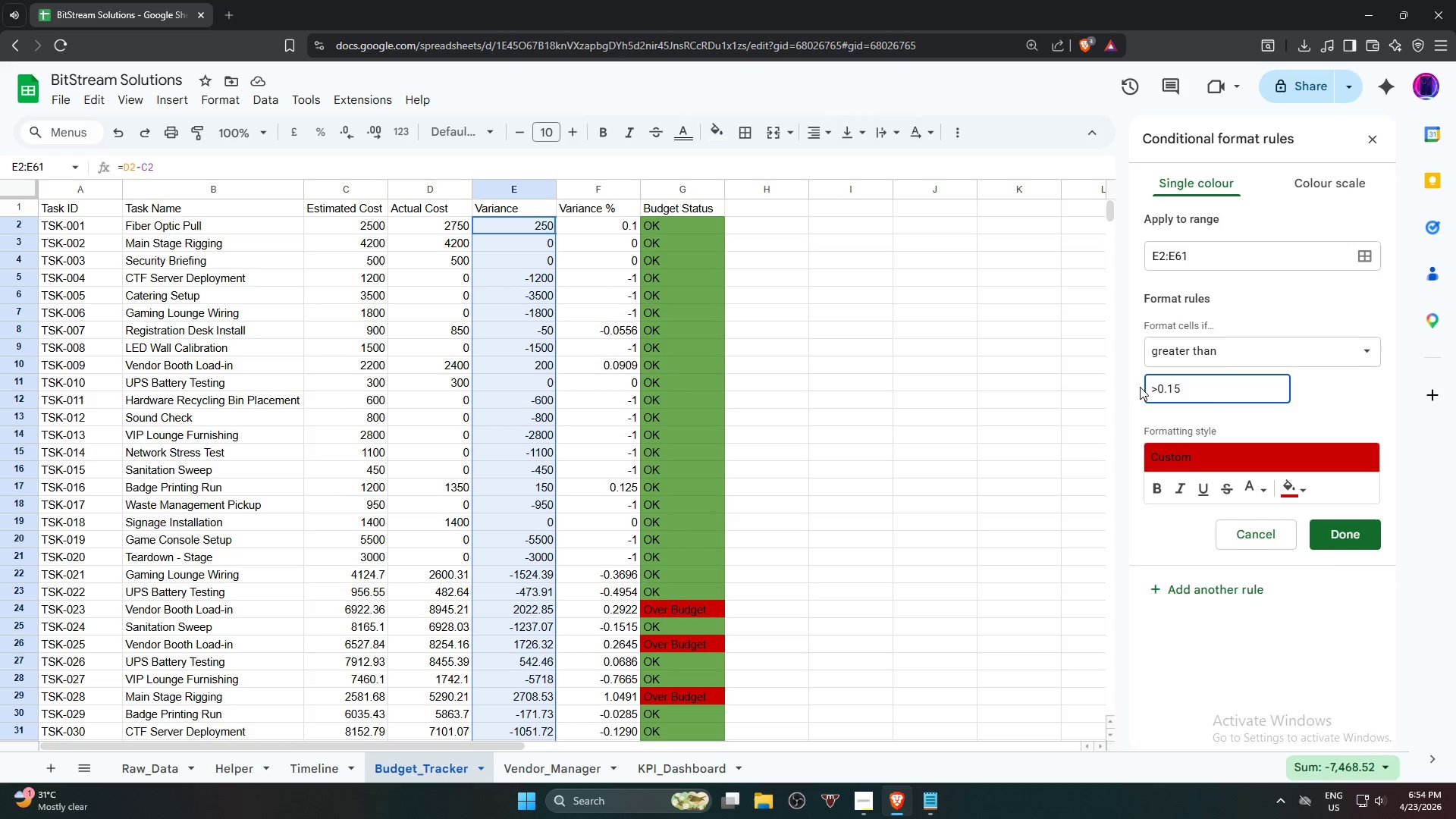 
key(Backspace)
 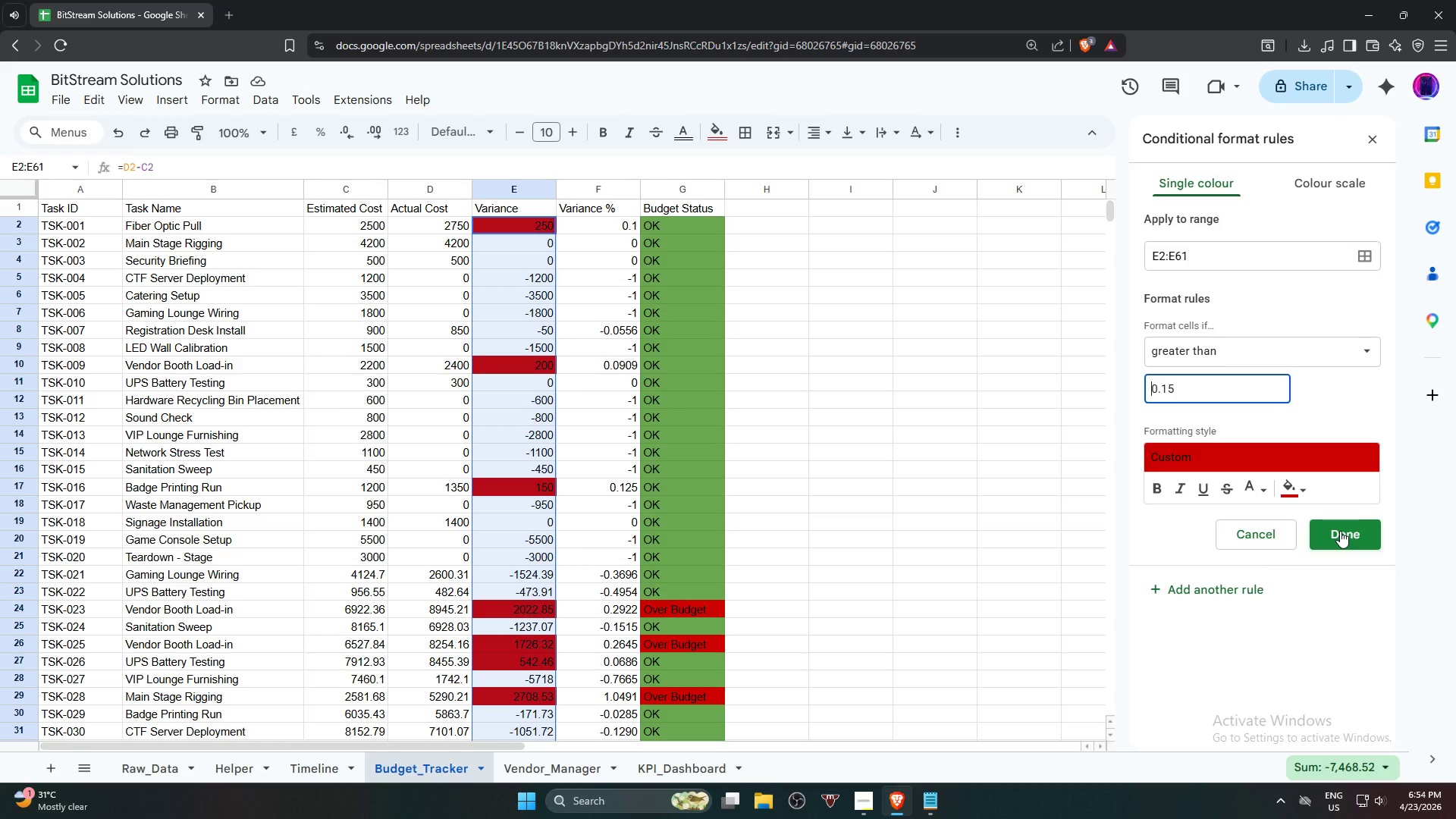 
wait(27.39)
 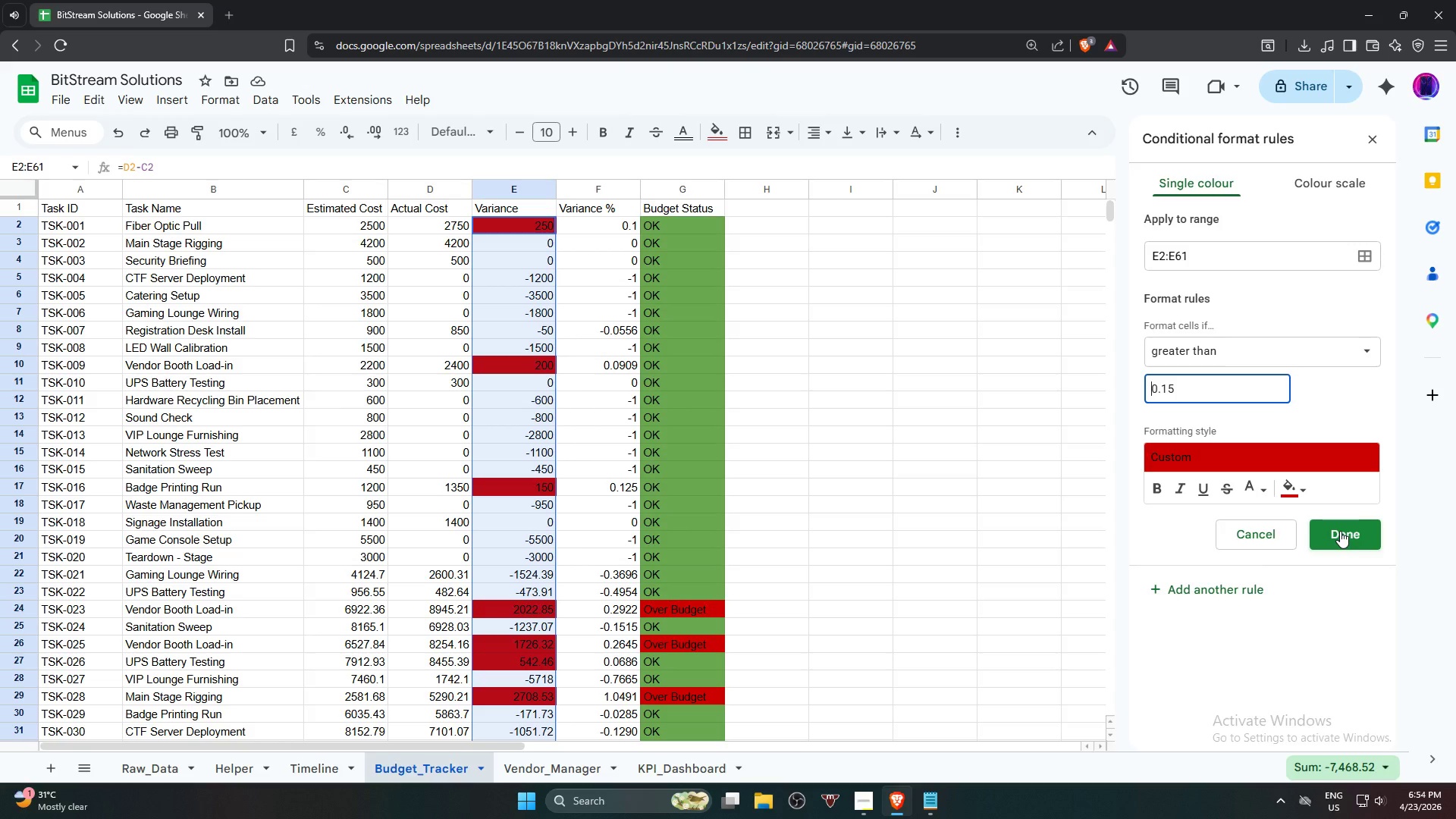 
left_click([1340, 531])
 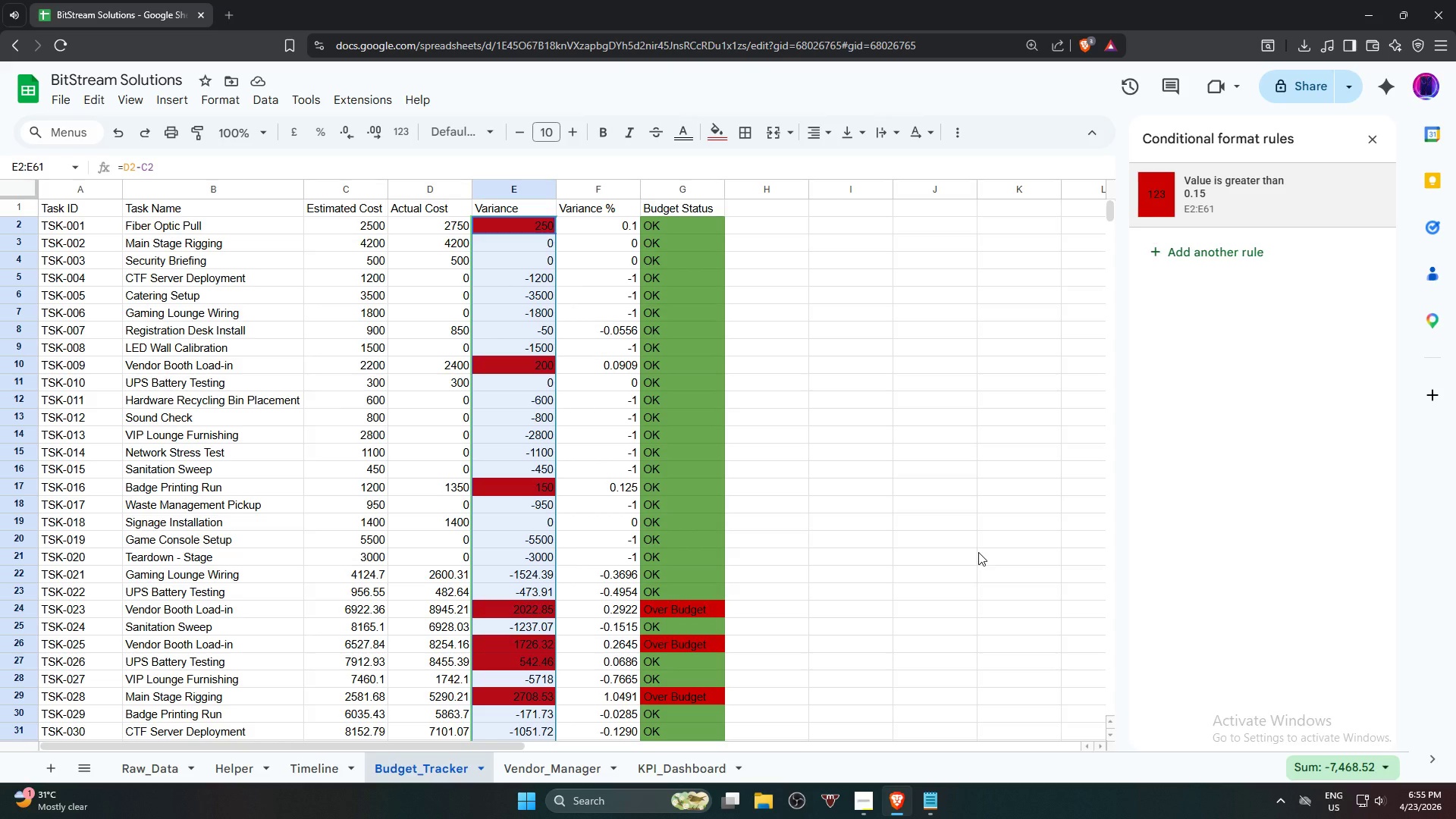 
wait(22.05)
 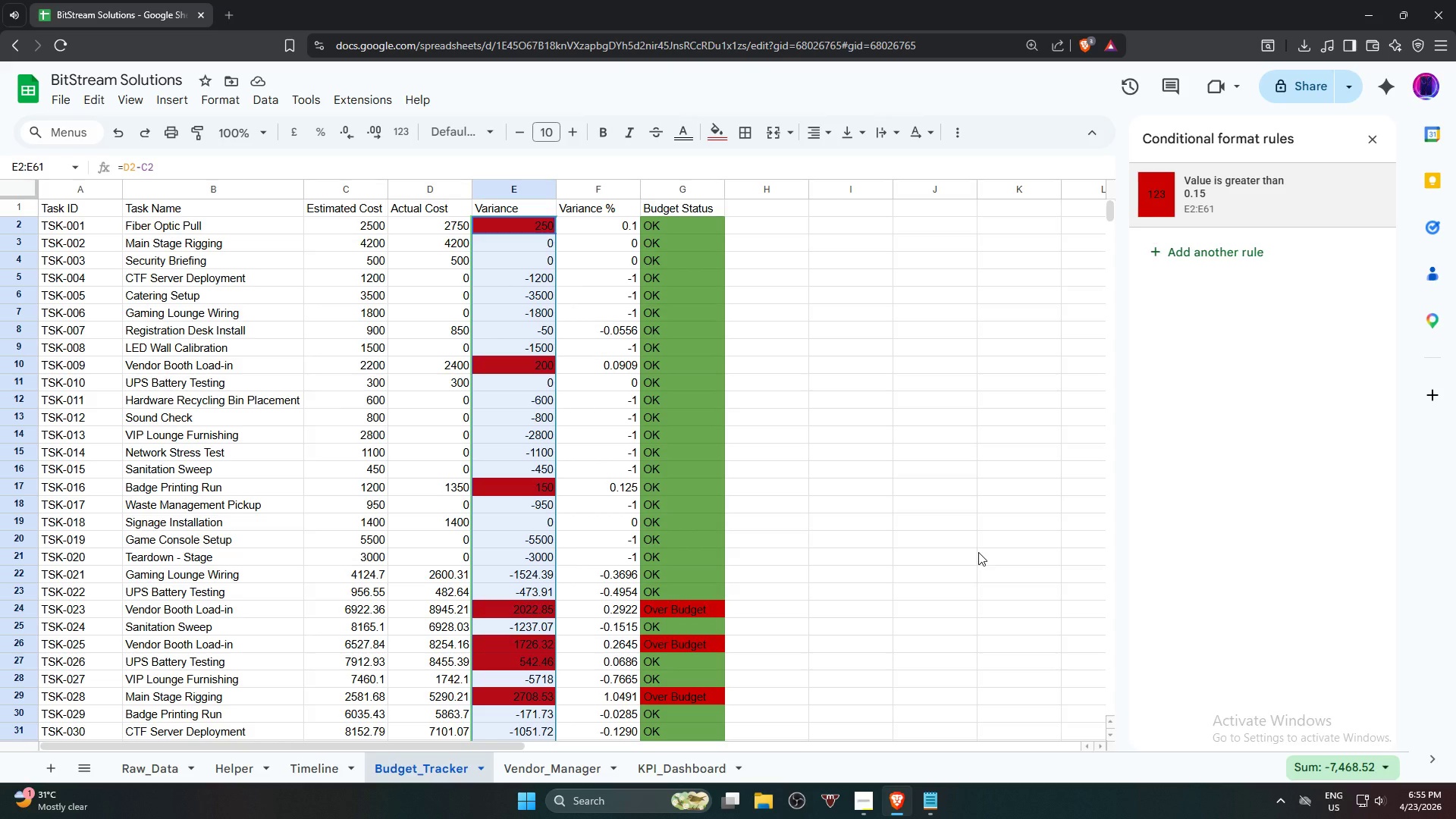 
left_click([229, 758])
 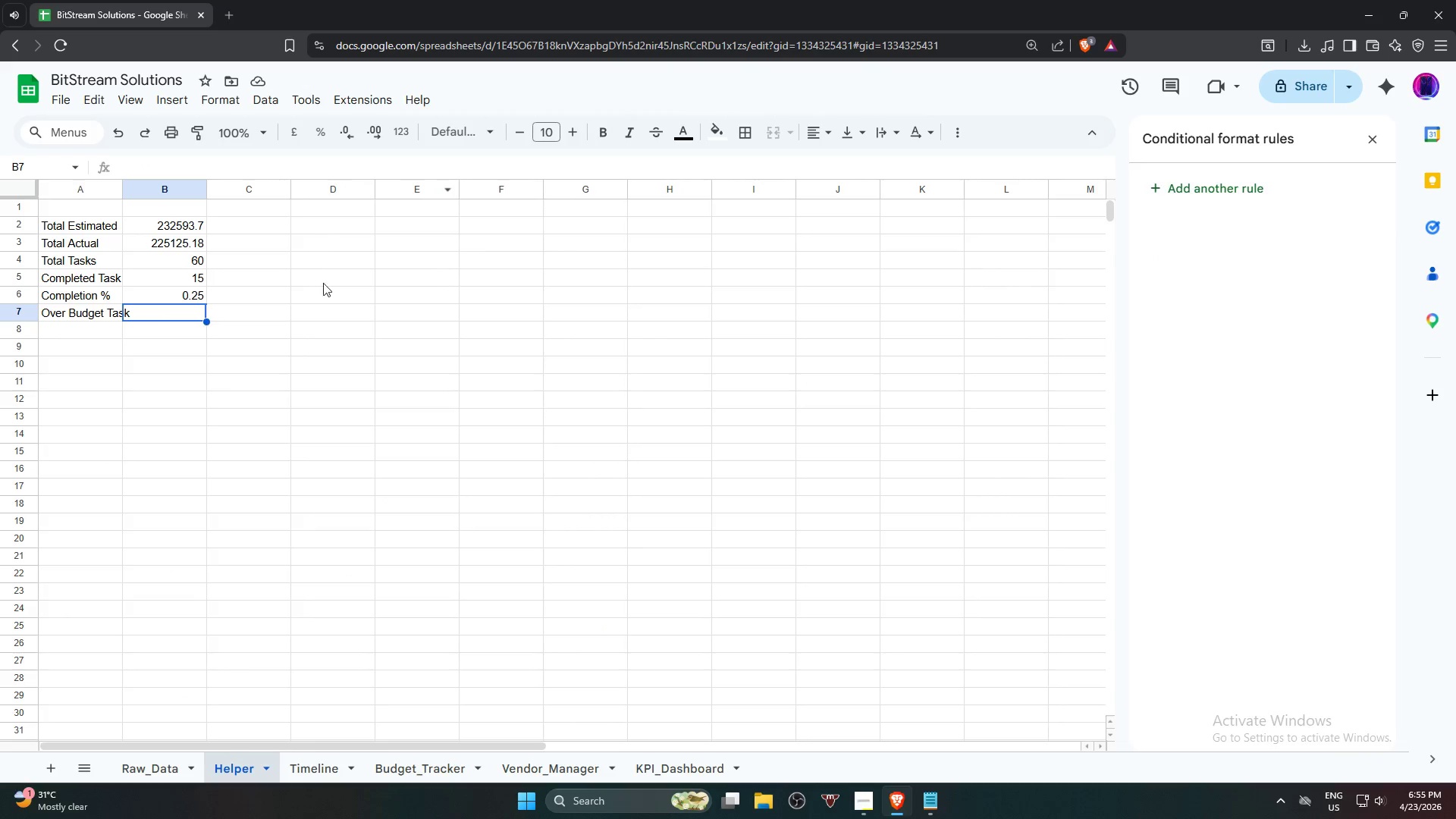 
scroll: coordinate [301, 323], scroll_direction: up, amount: 6.0
 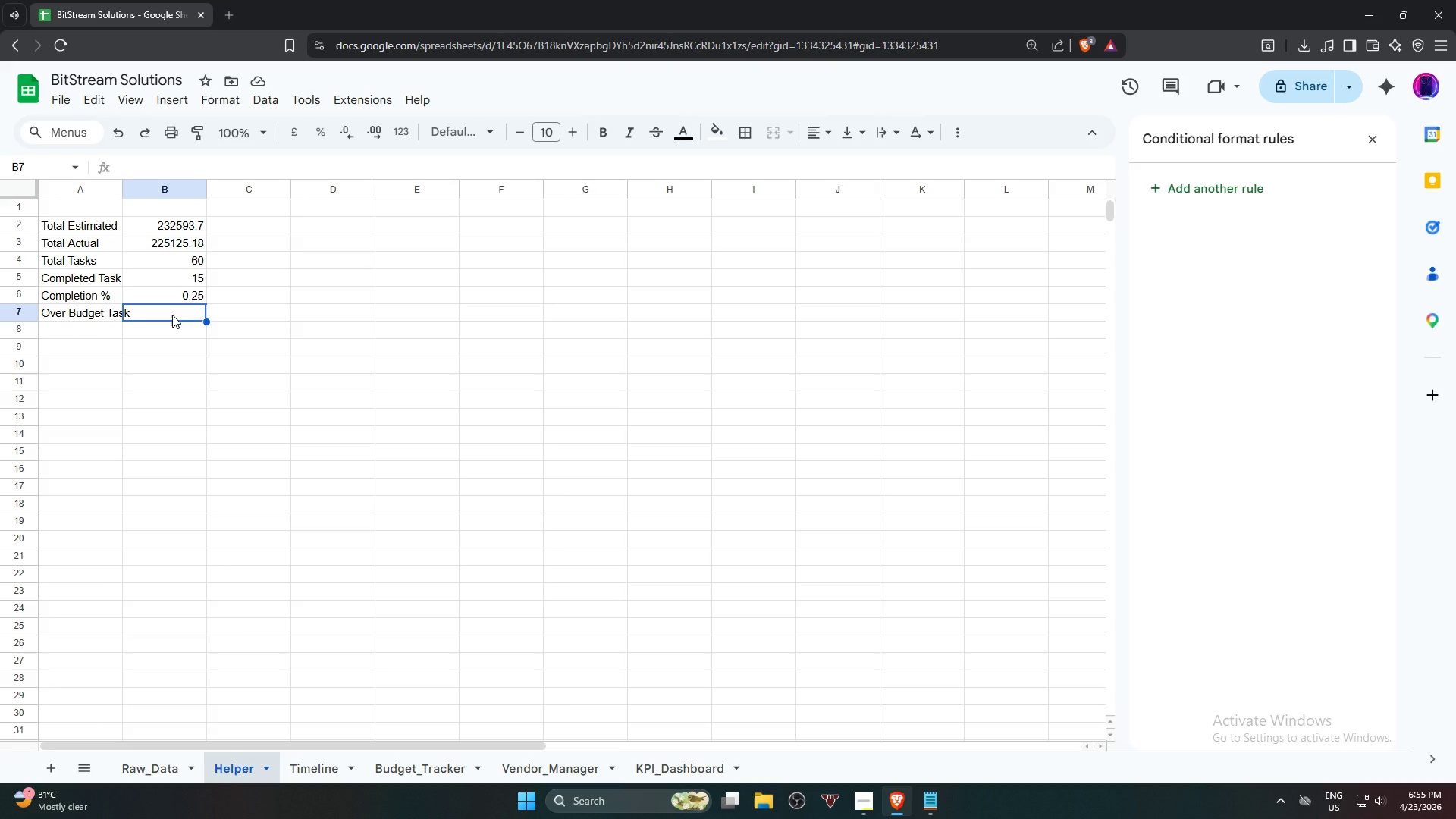 
left_click([170, 311])
 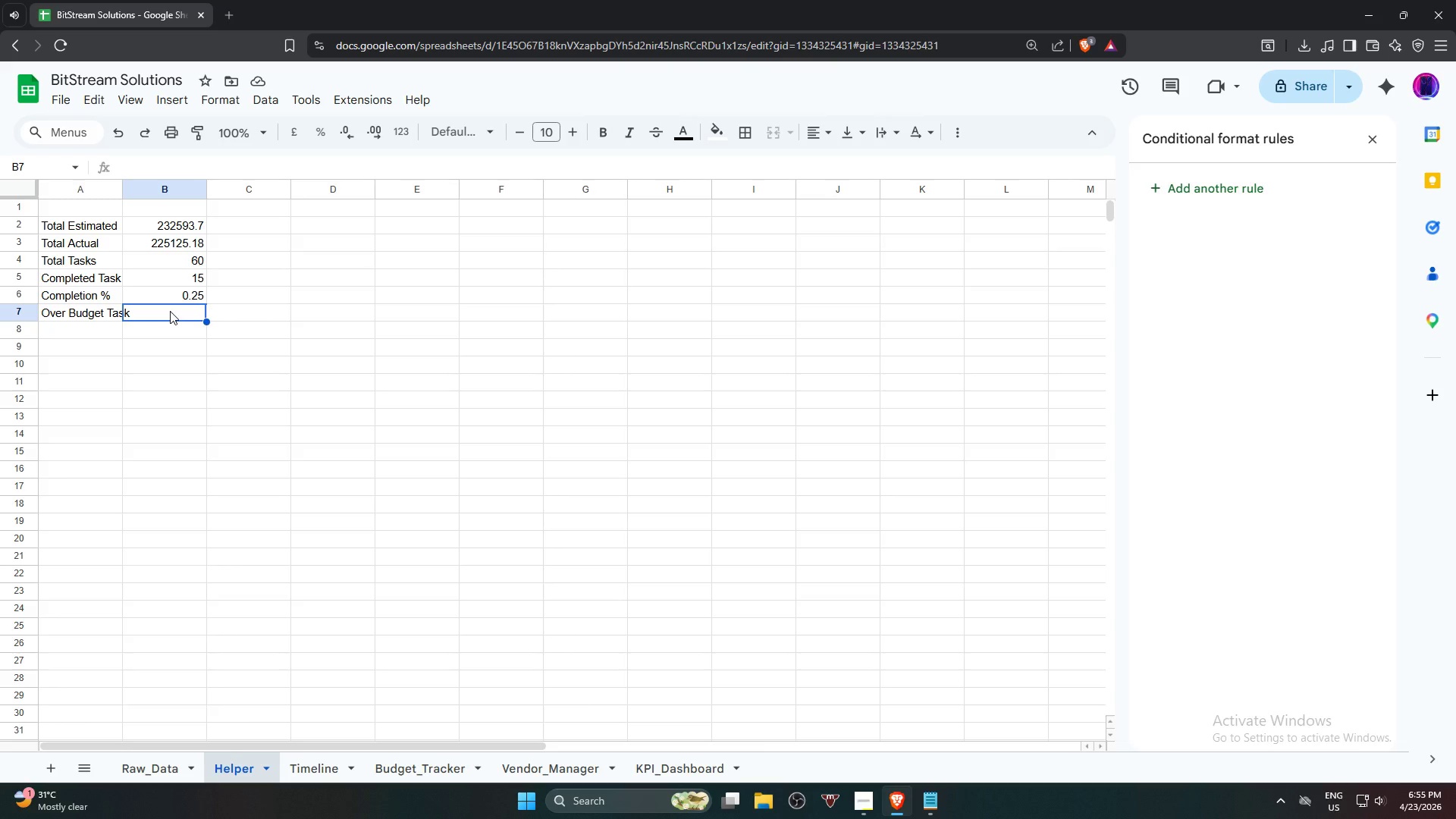 
key(Equal)
 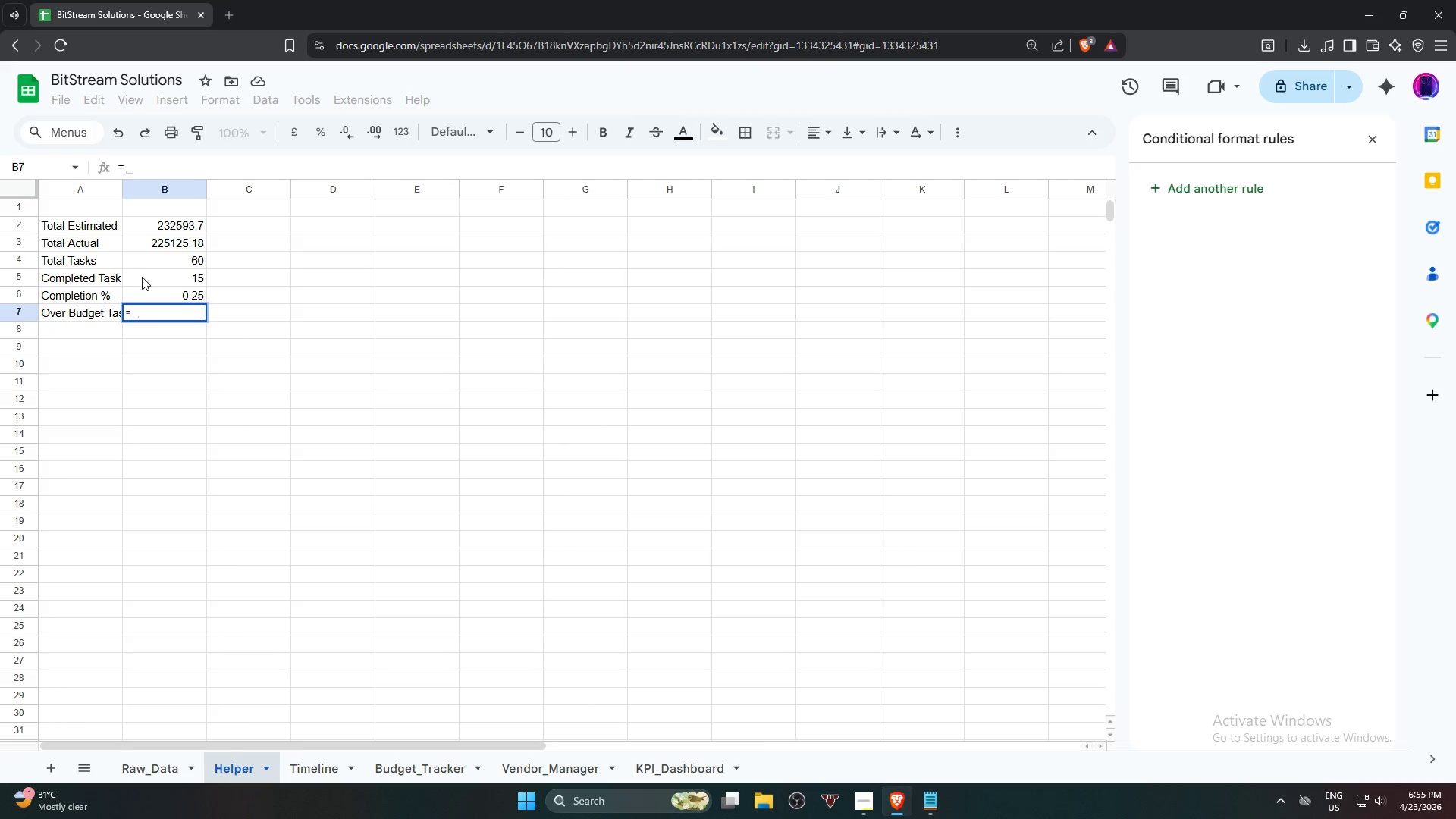 
type(COUNTIF)
 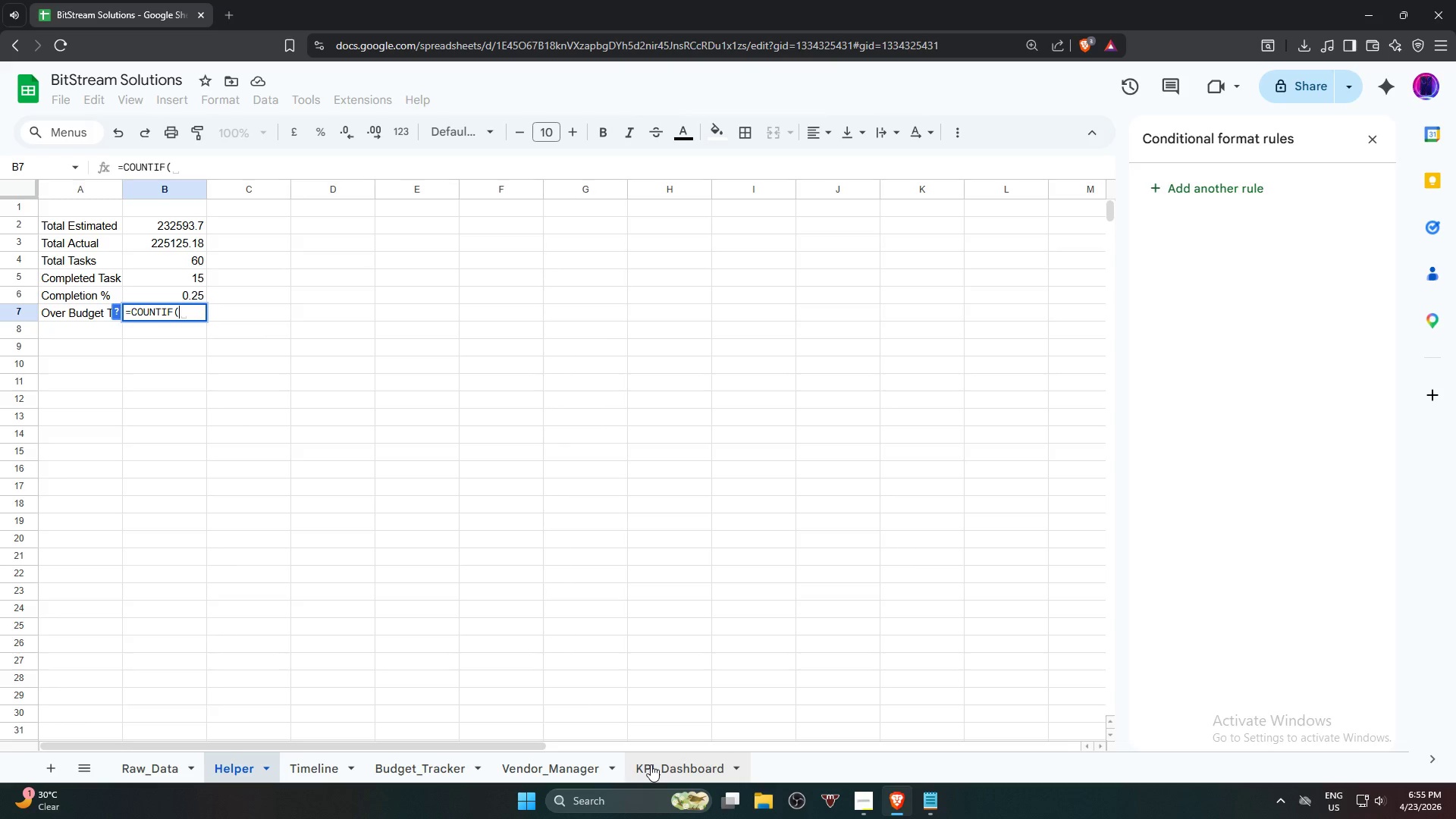 
wait(11.64)
 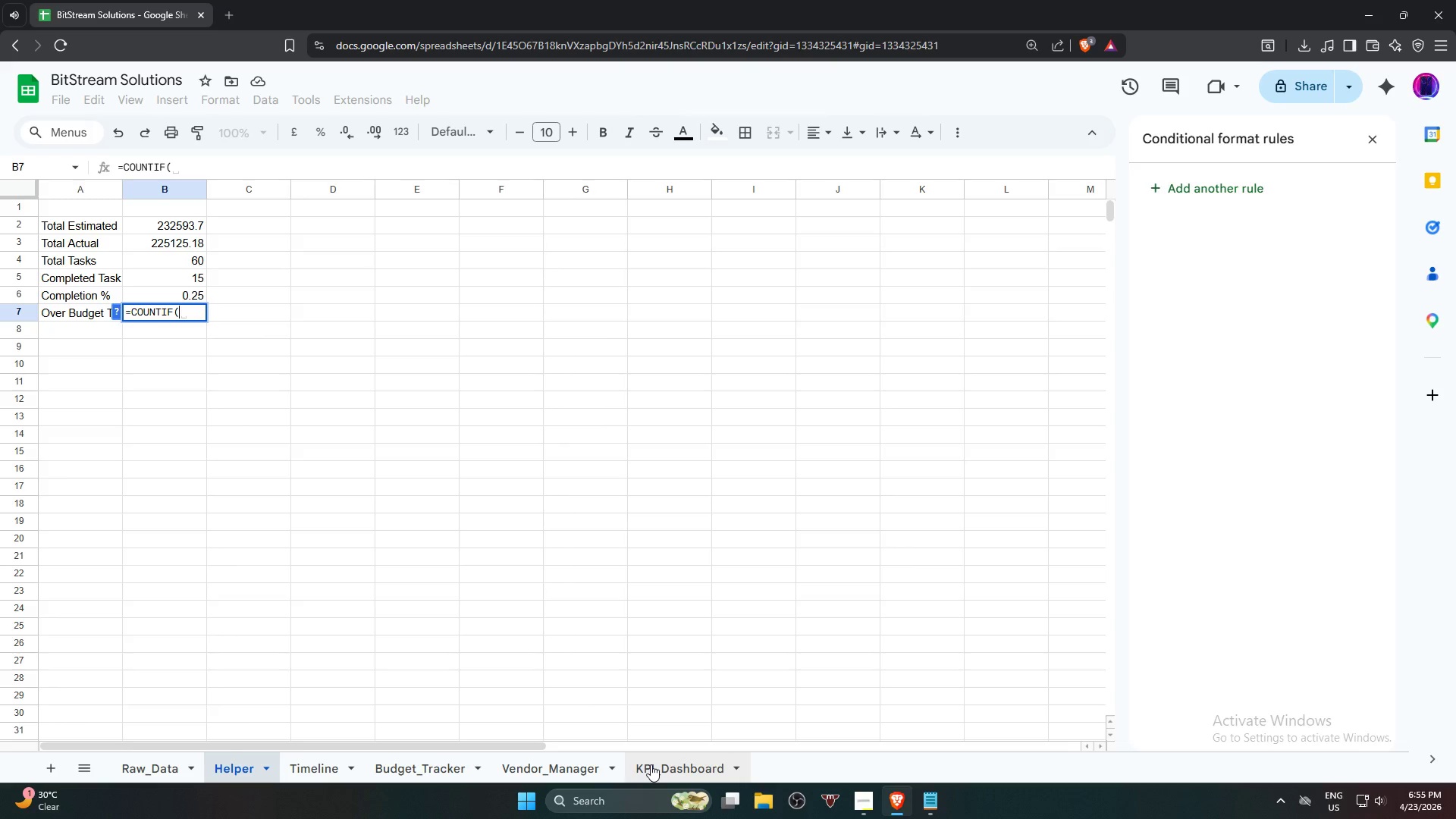 
left_click([394, 770])
 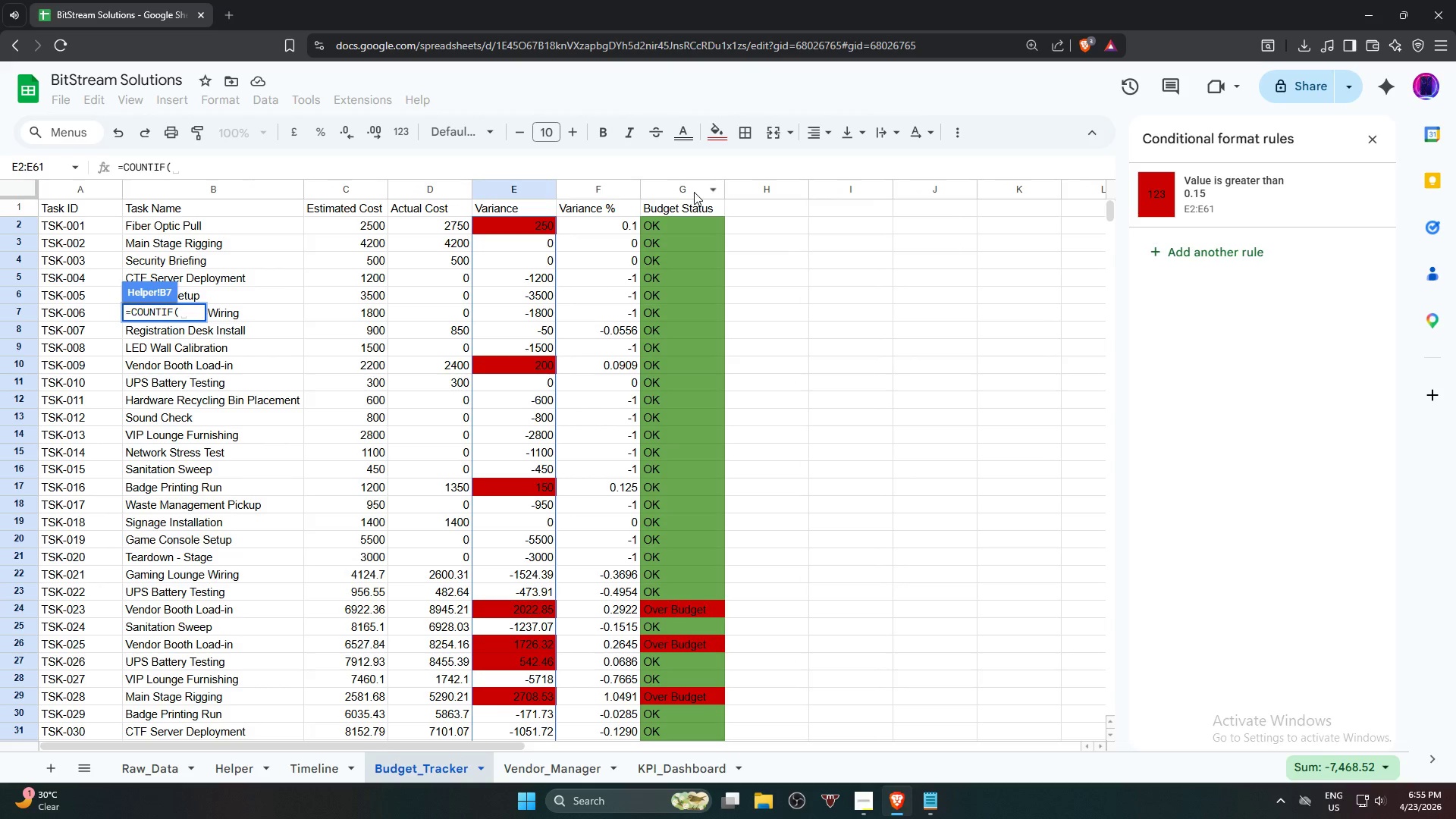 
wait(5.59)
 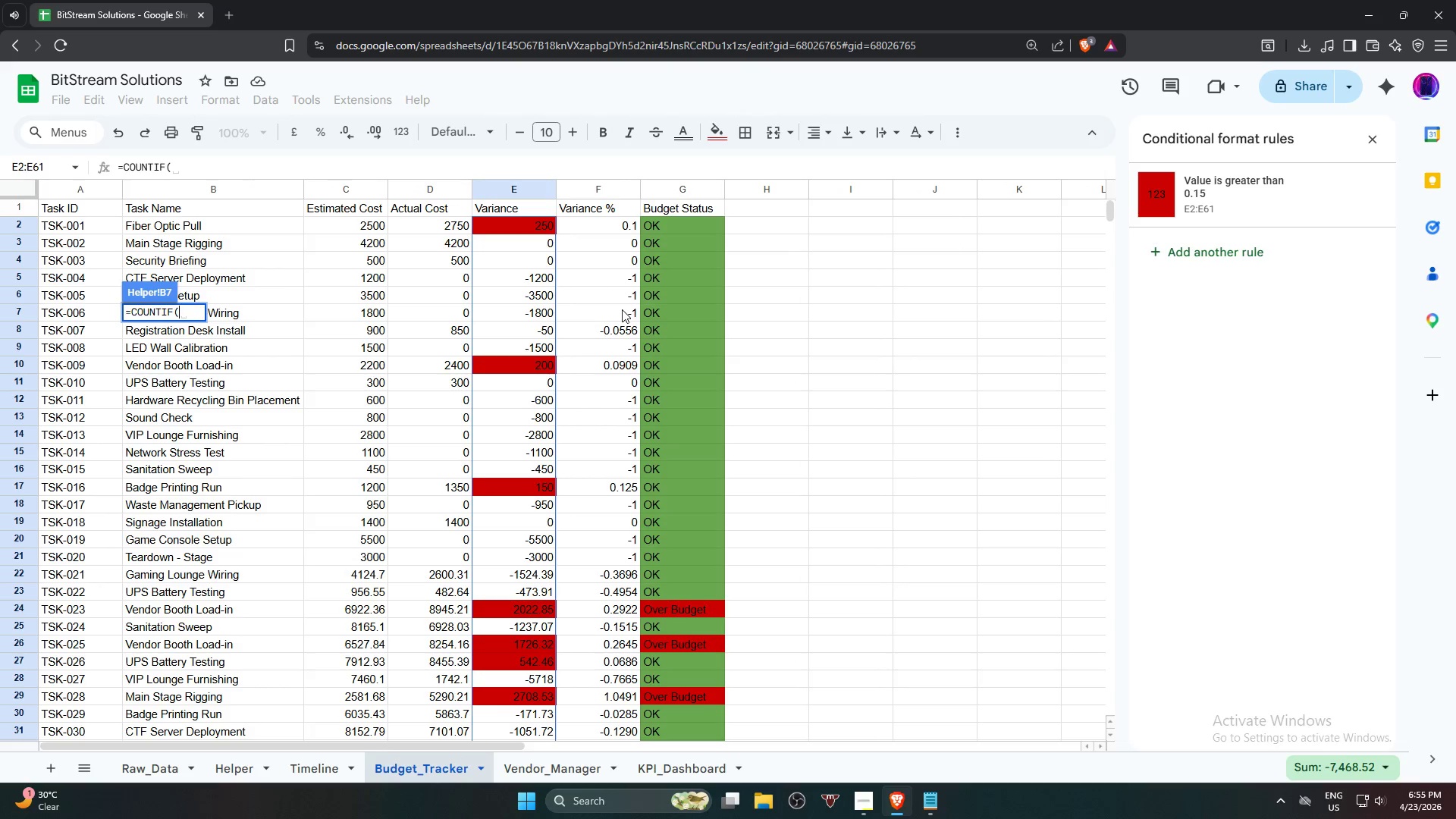 
left_click([692, 189])
 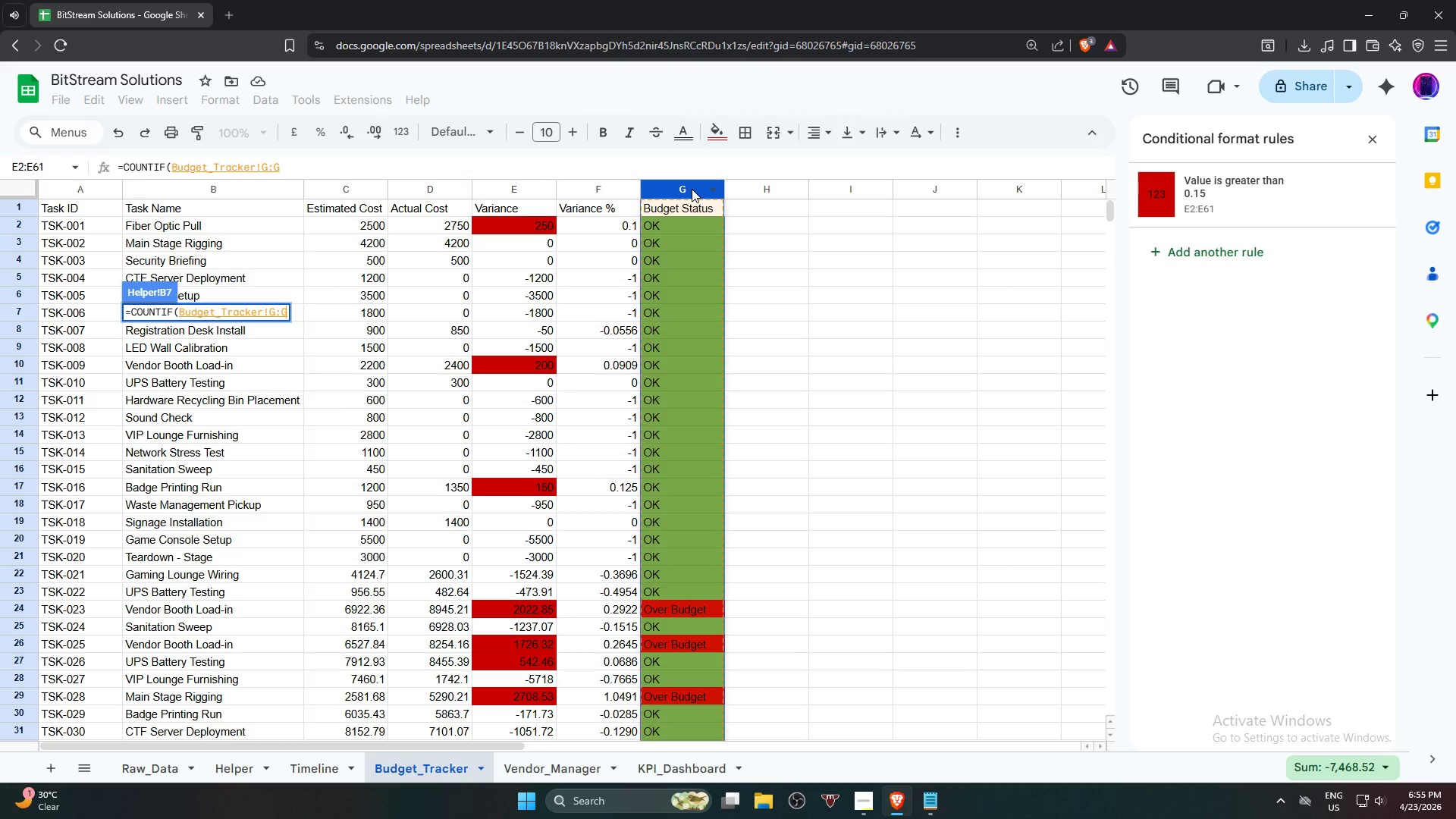 
type(,"Ovewr)
key(Backspace)
key(Backspace)
type(er)
key(Backspace)
key(Backspace)
type(r Budget"))
 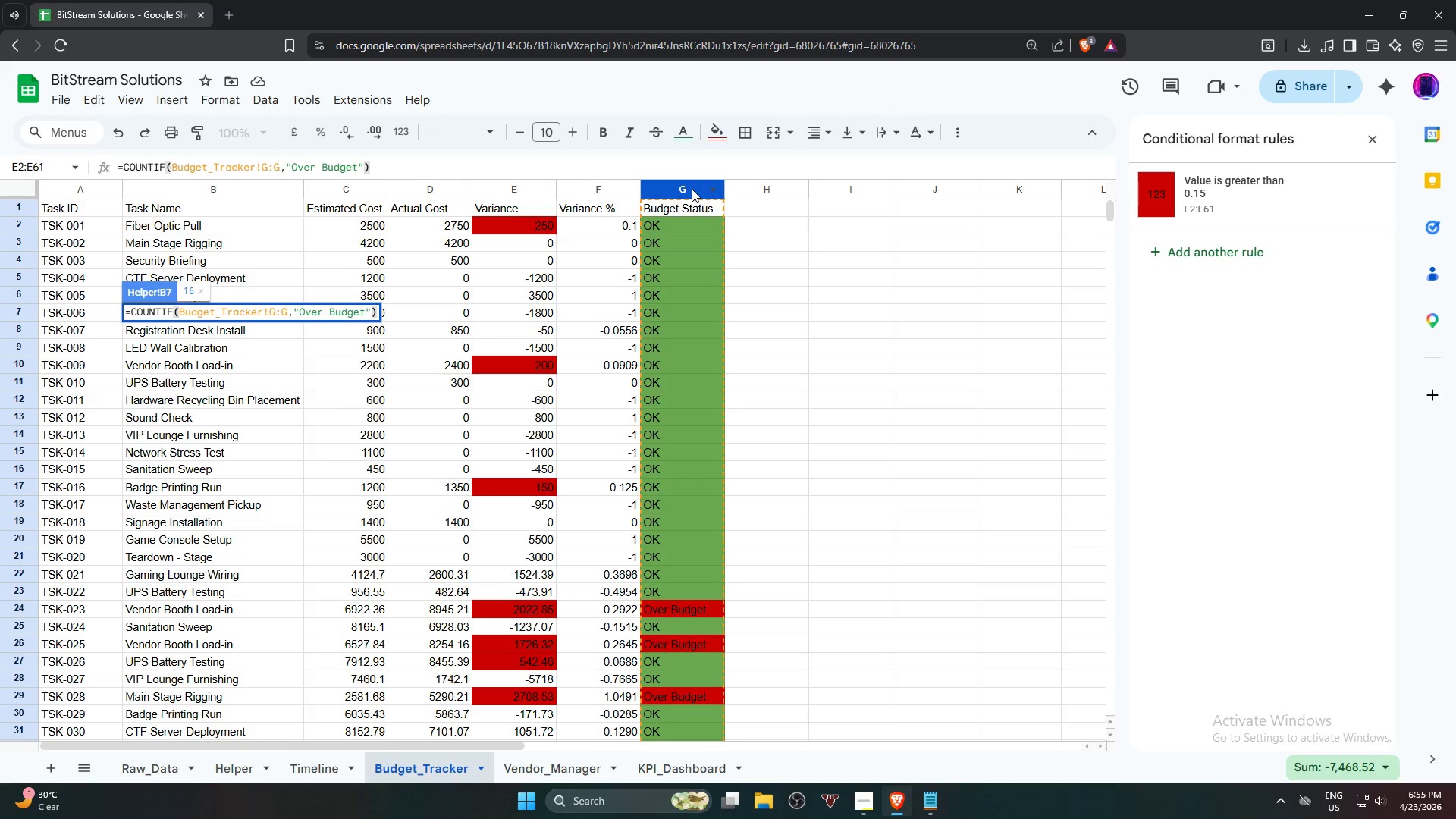 
key(Enter)
 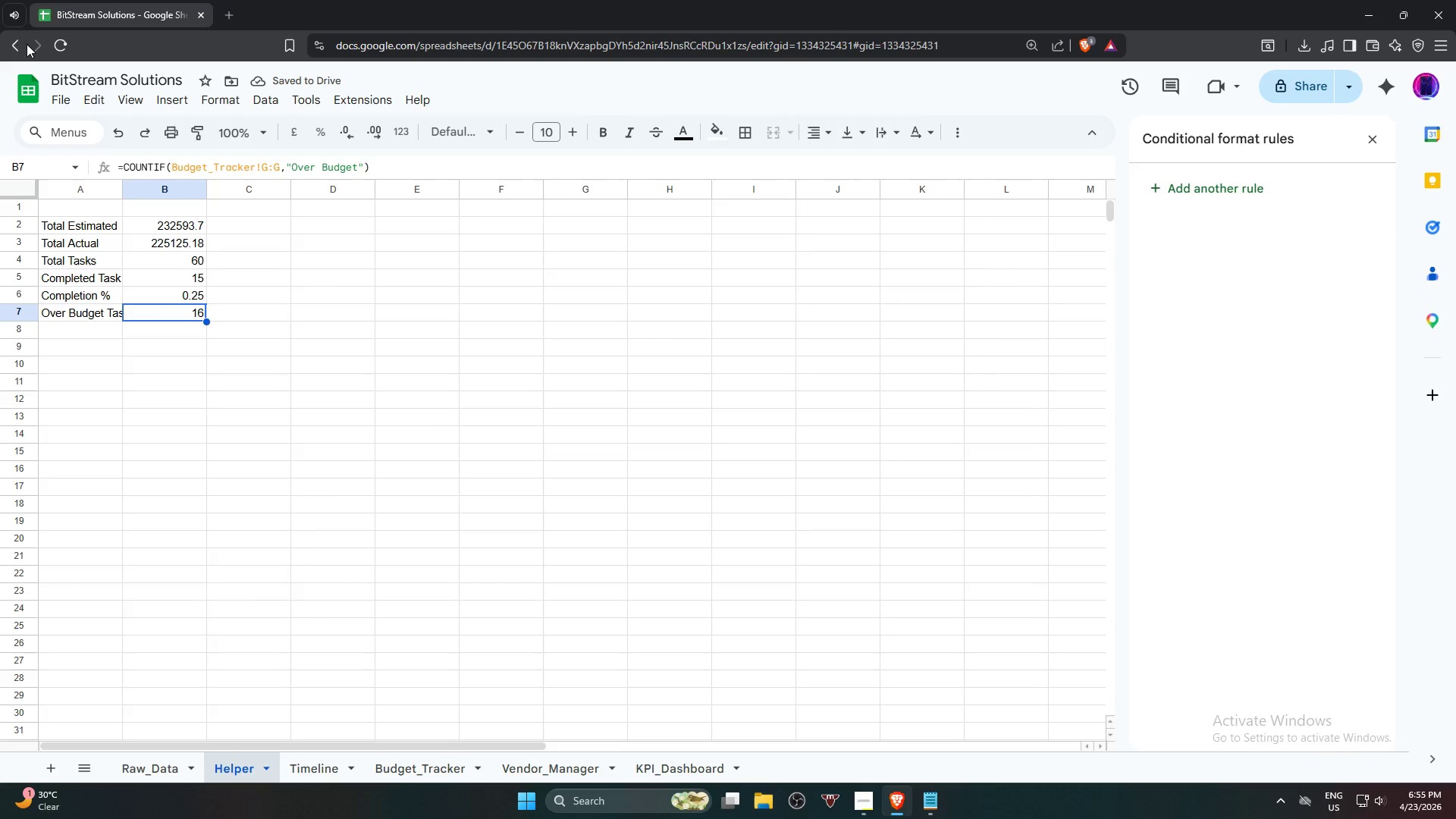 
double_click([122, 188])
 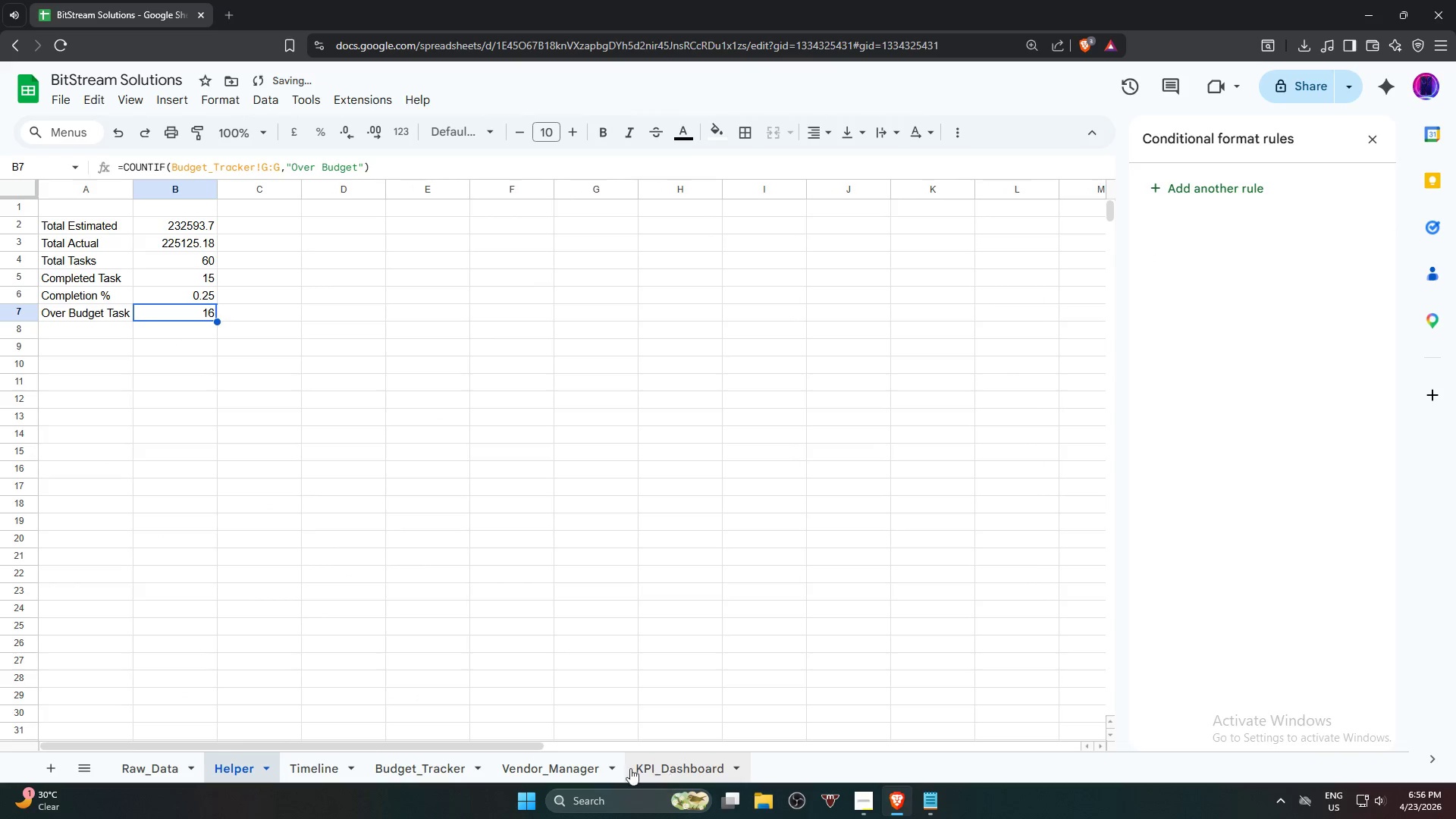 
left_click([425, 770])
 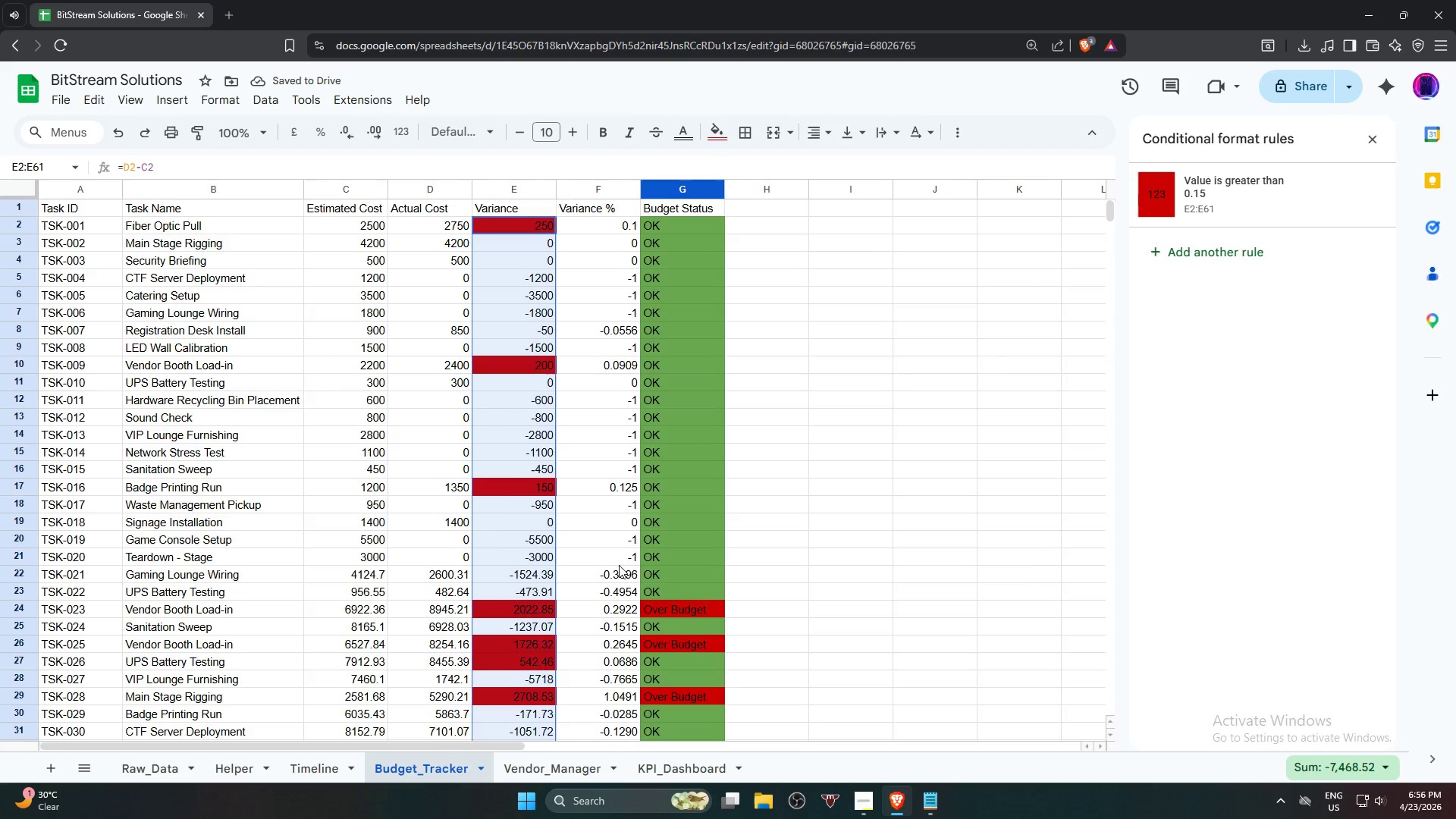 
scroll: coordinate [648, 552], scroll_direction: down, amount: 4.0
 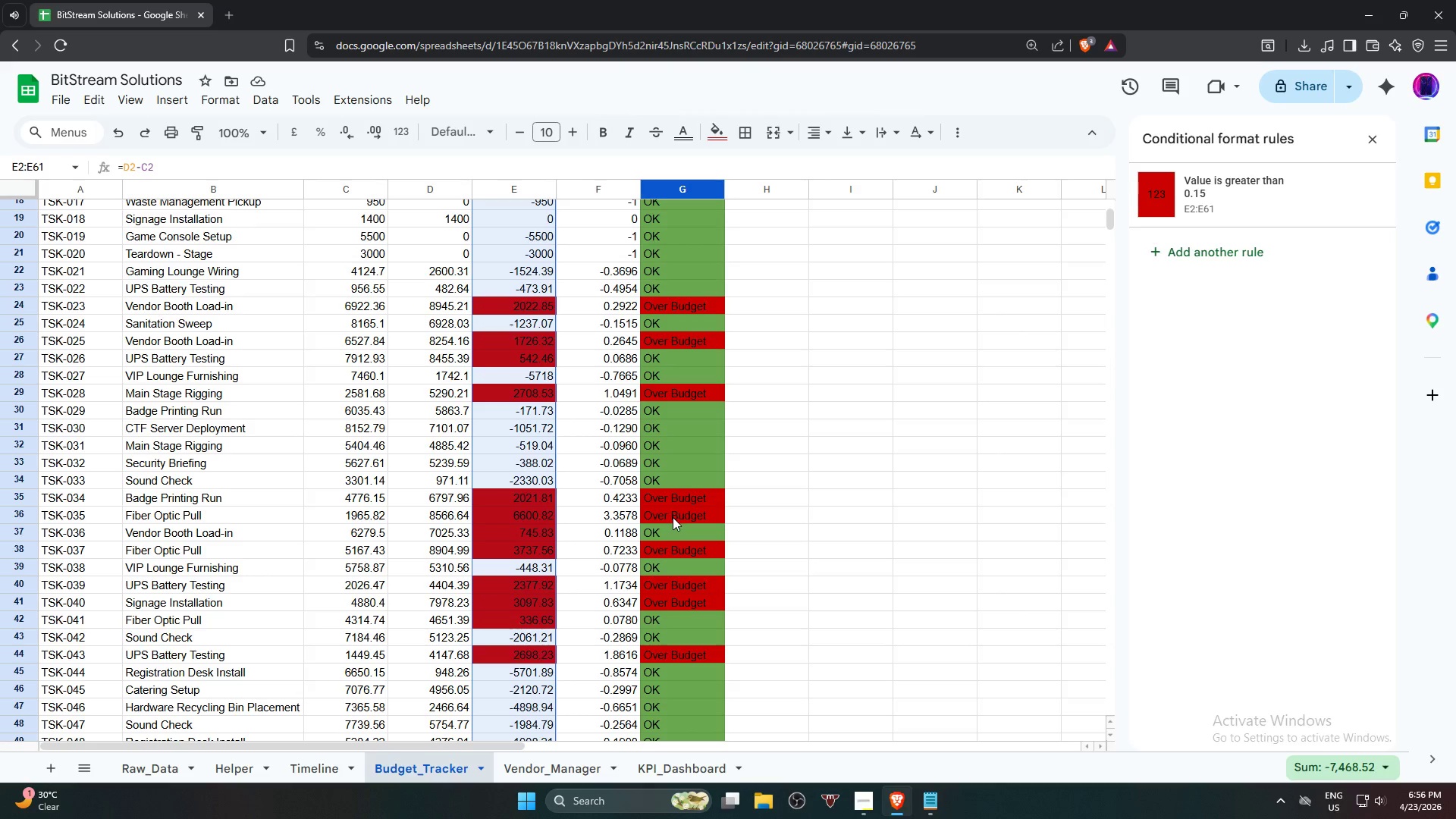 
double_click([675, 582])
 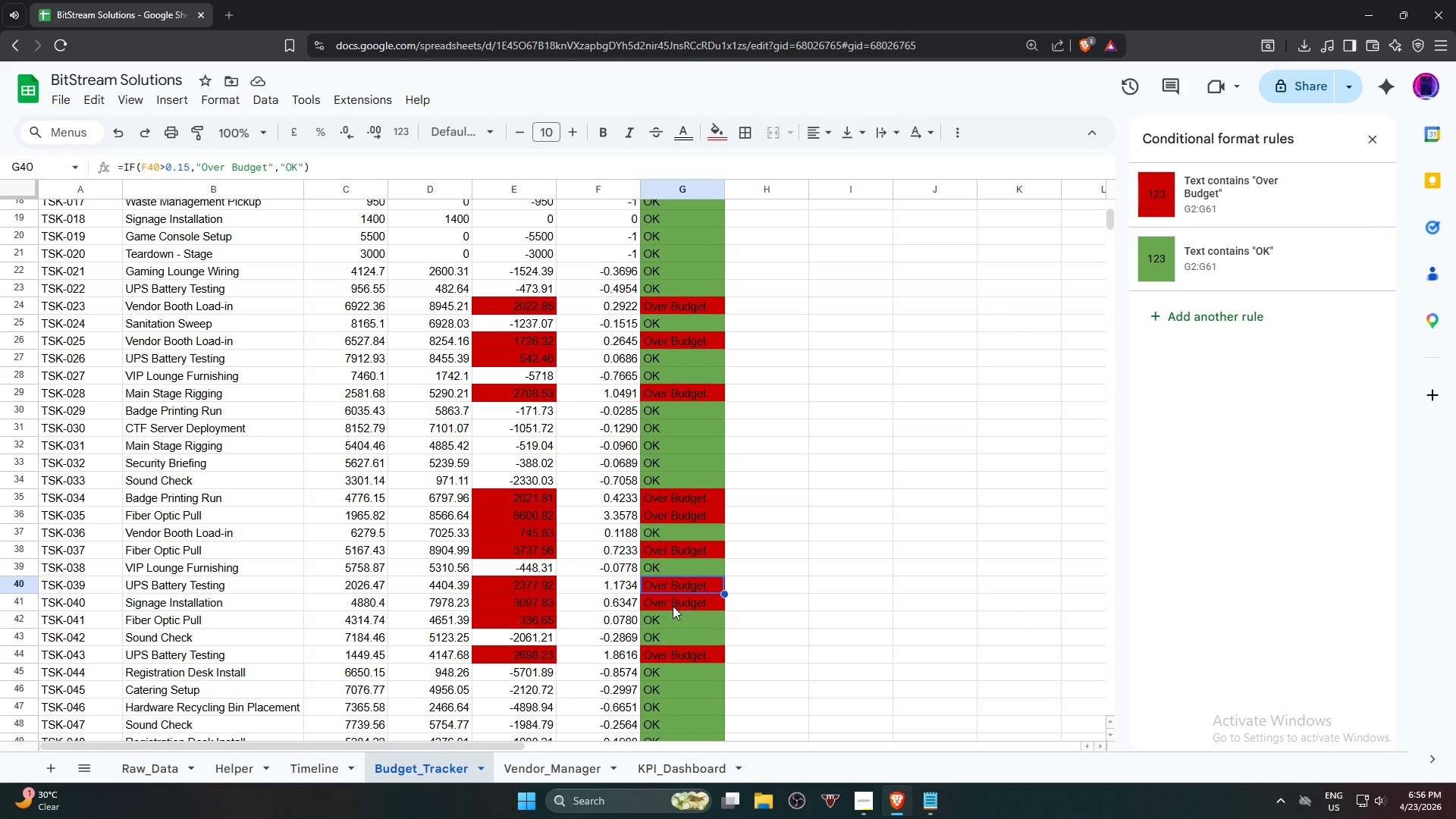 
triple_click([673, 606])
 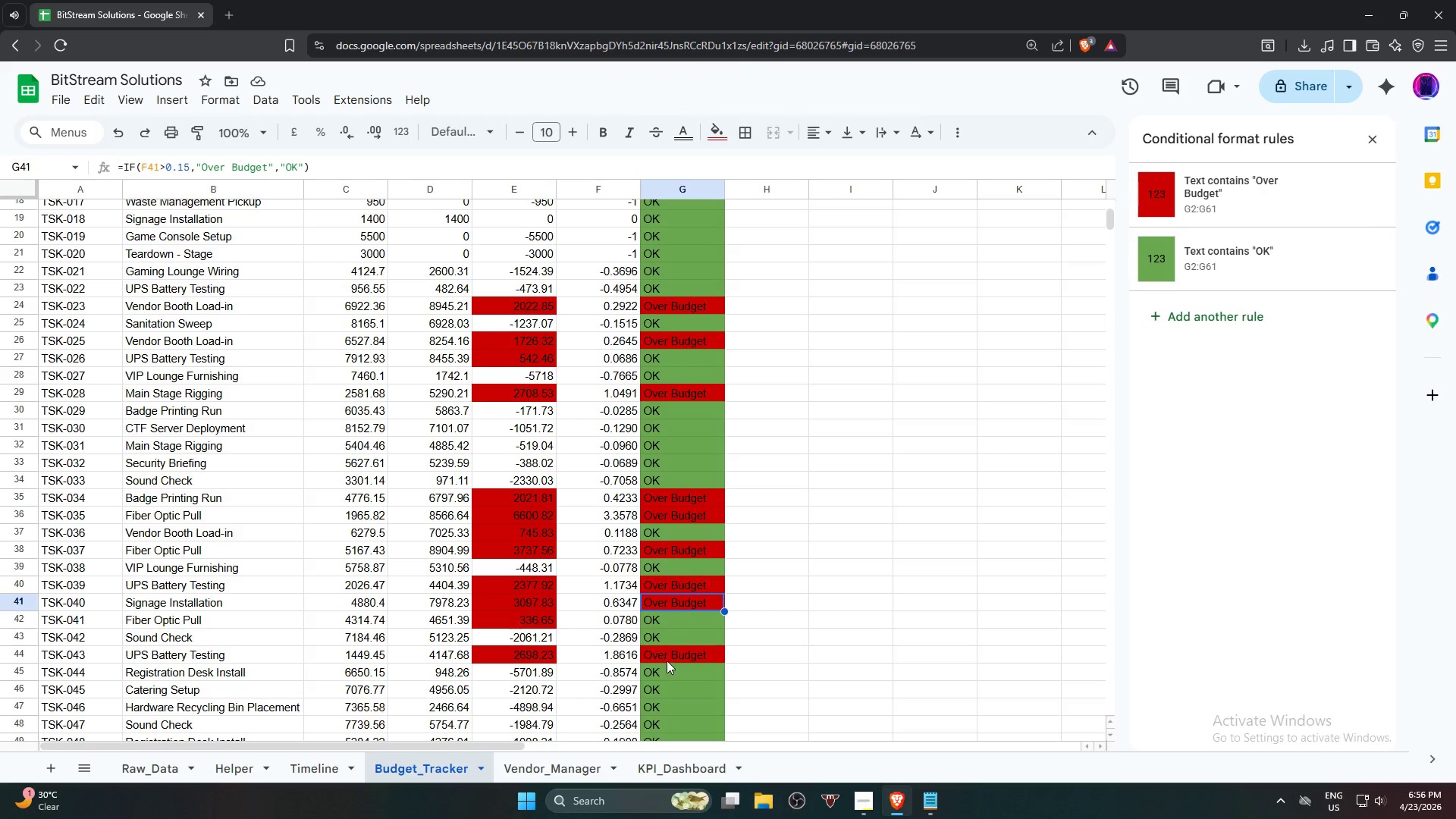 
left_click([666, 657])
 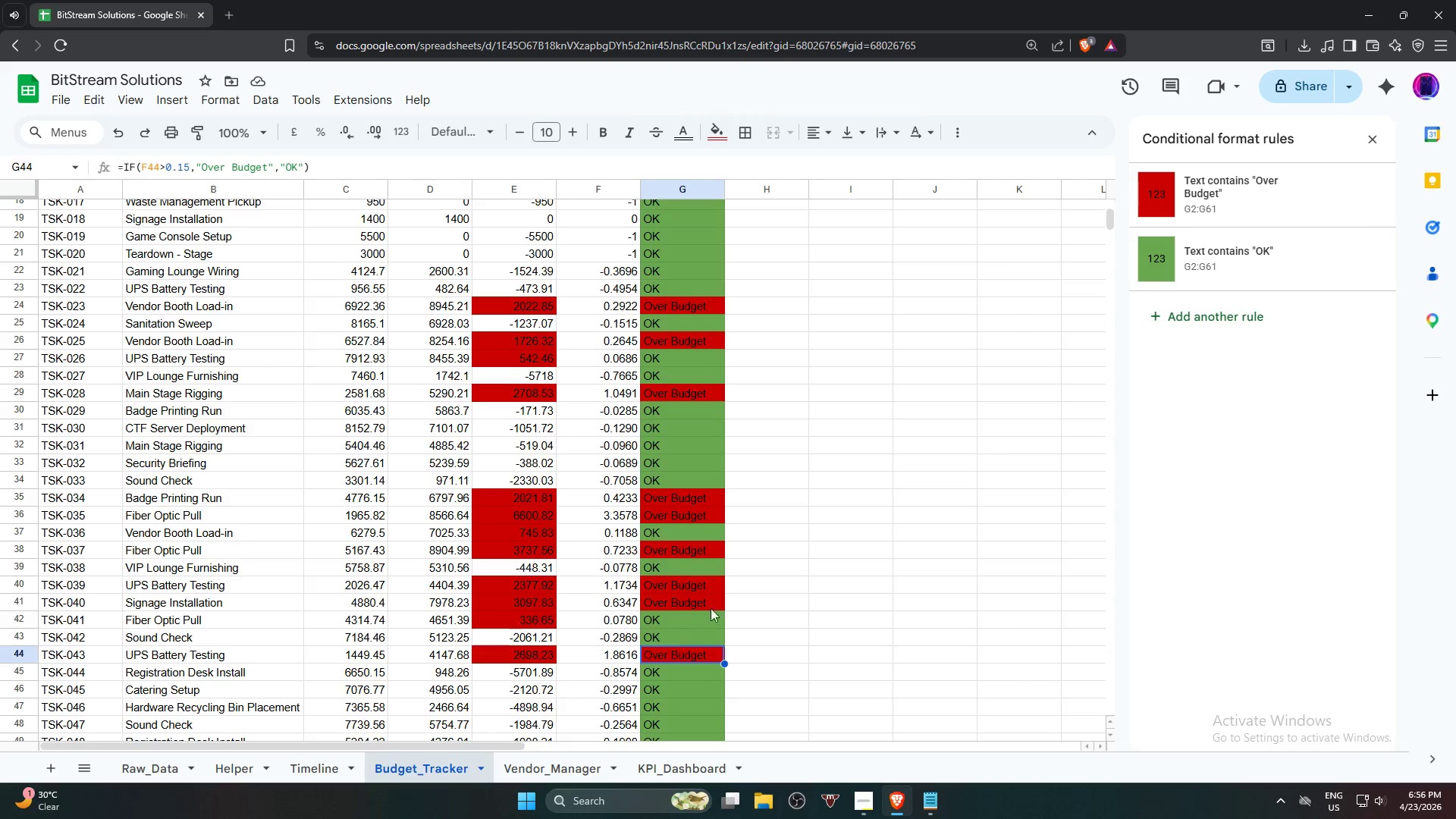 
scroll: coordinate [730, 594], scroll_direction: down, amount: 5.0
 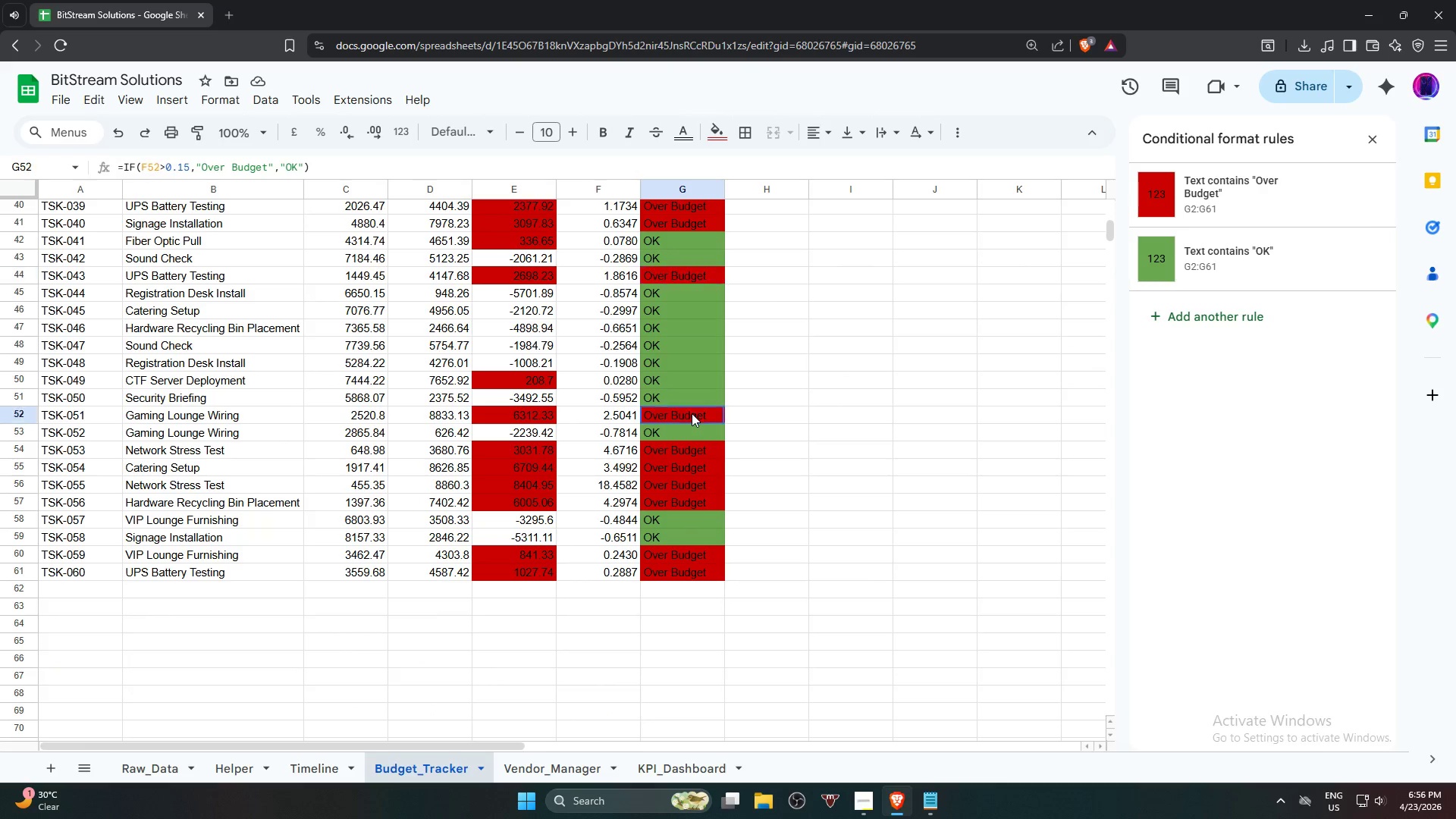 
double_click([685, 447])
 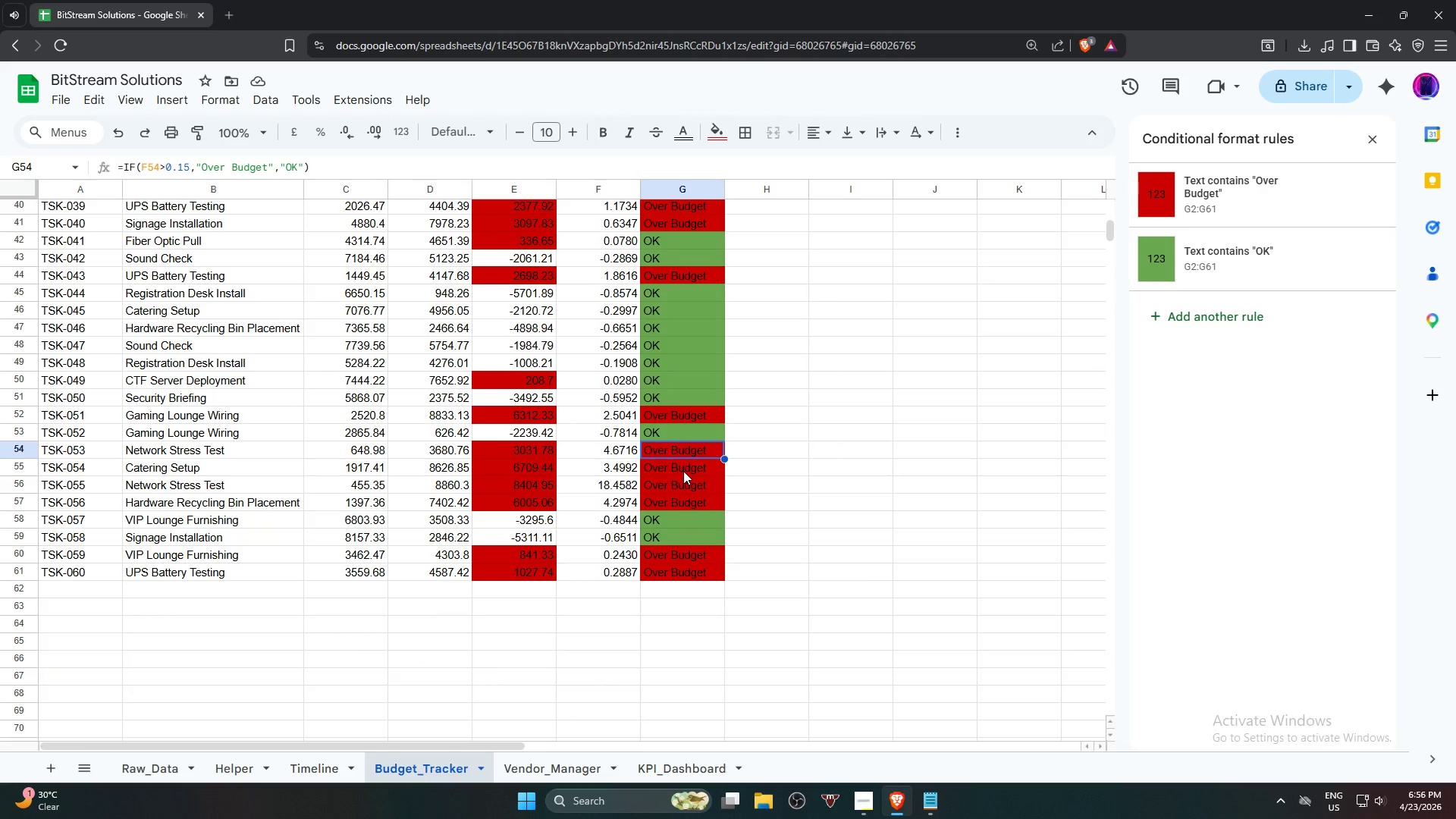 
triple_click([683, 471])
 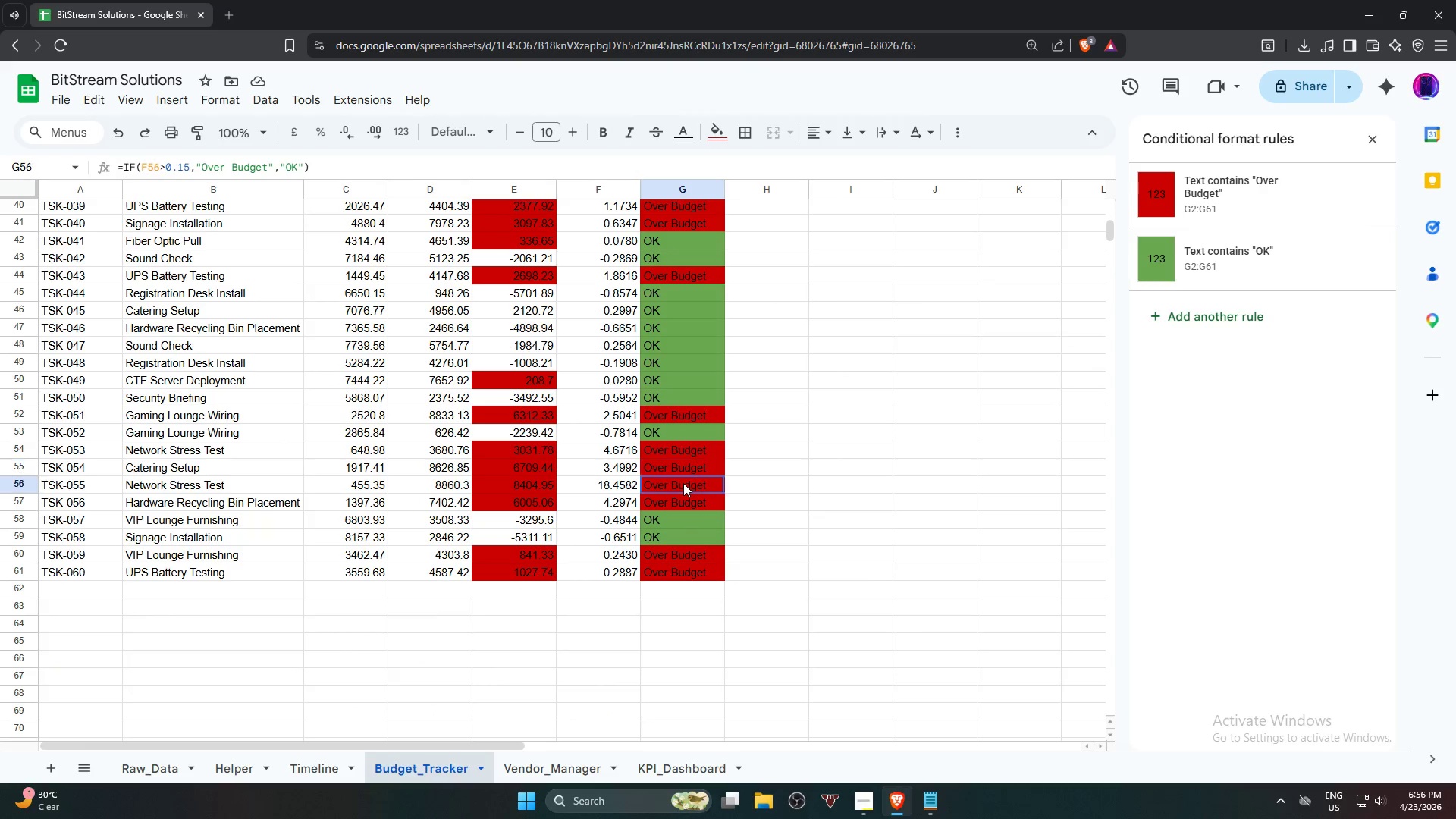 
triple_click([683, 483])
 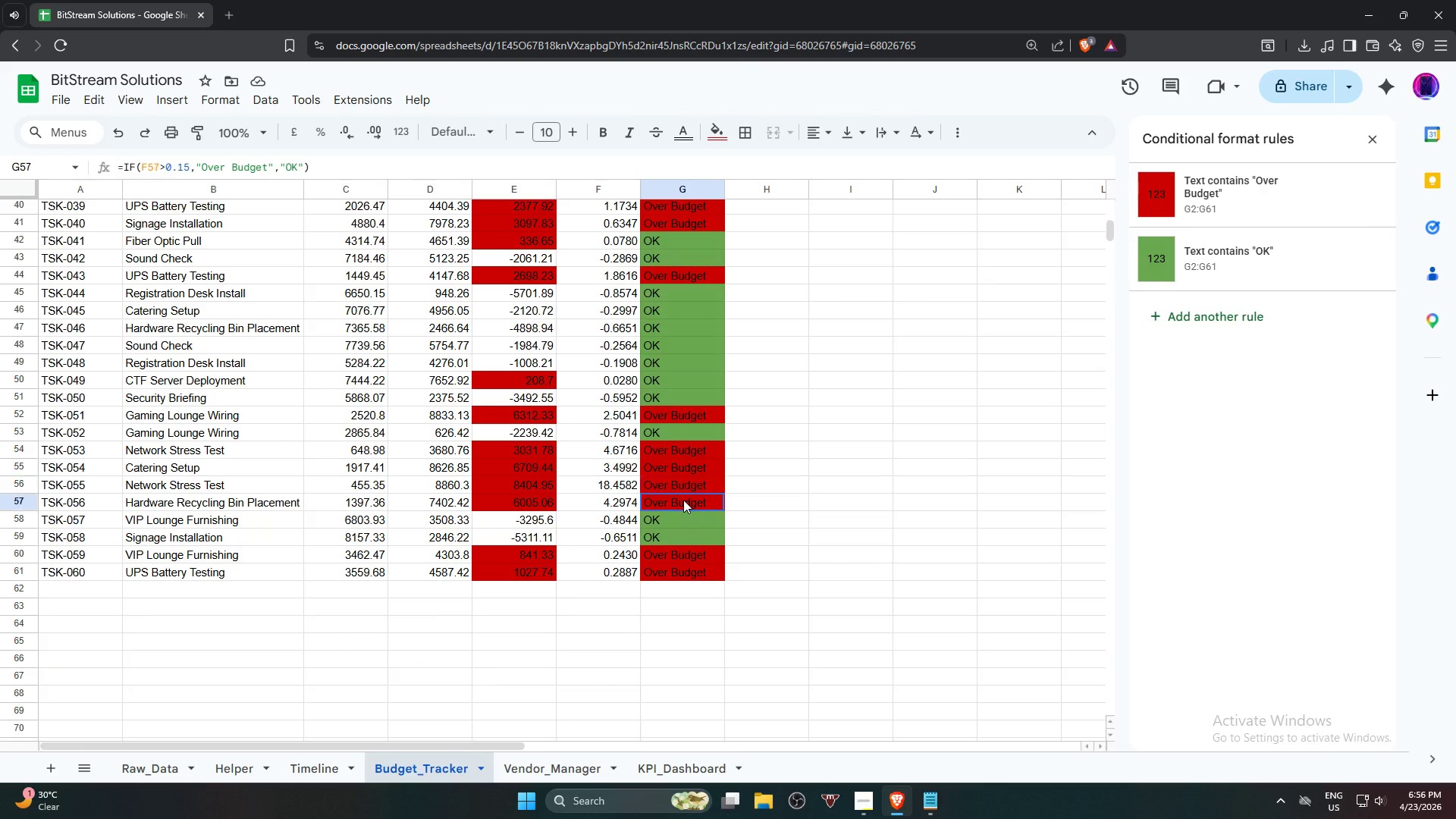 
triple_click([683, 500])
 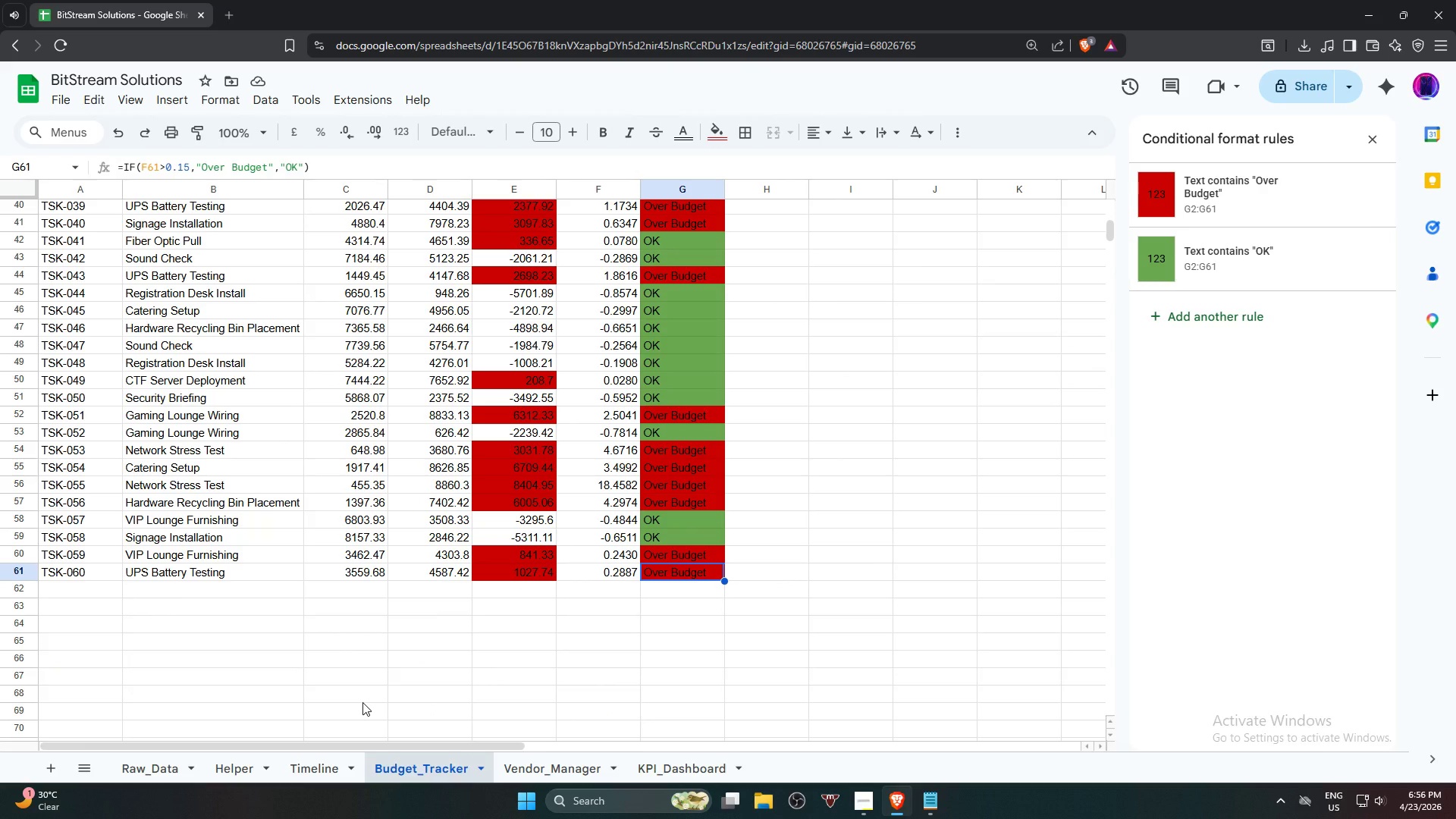 
wait(7.03)
 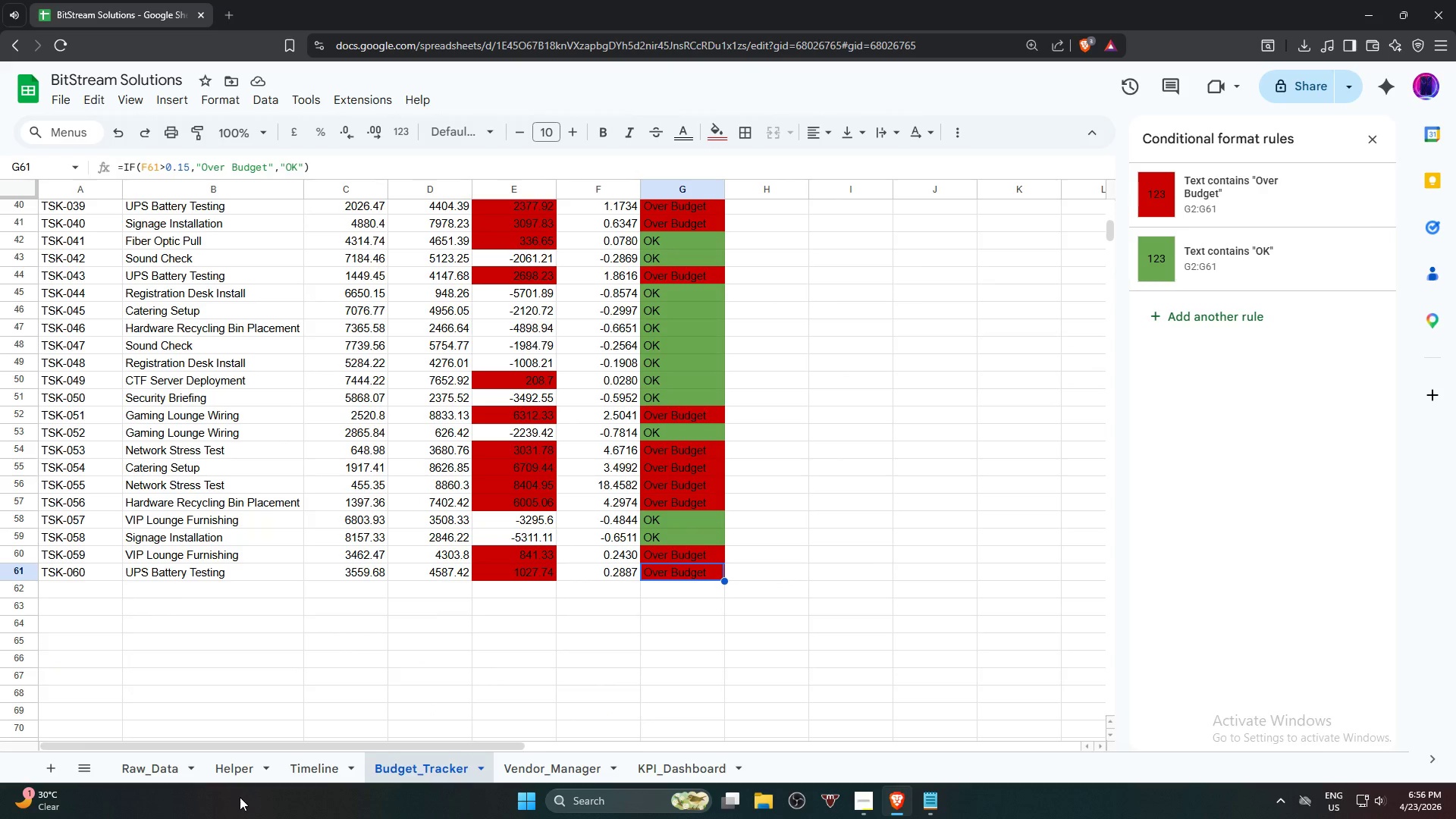 
left_click([564, 776])
 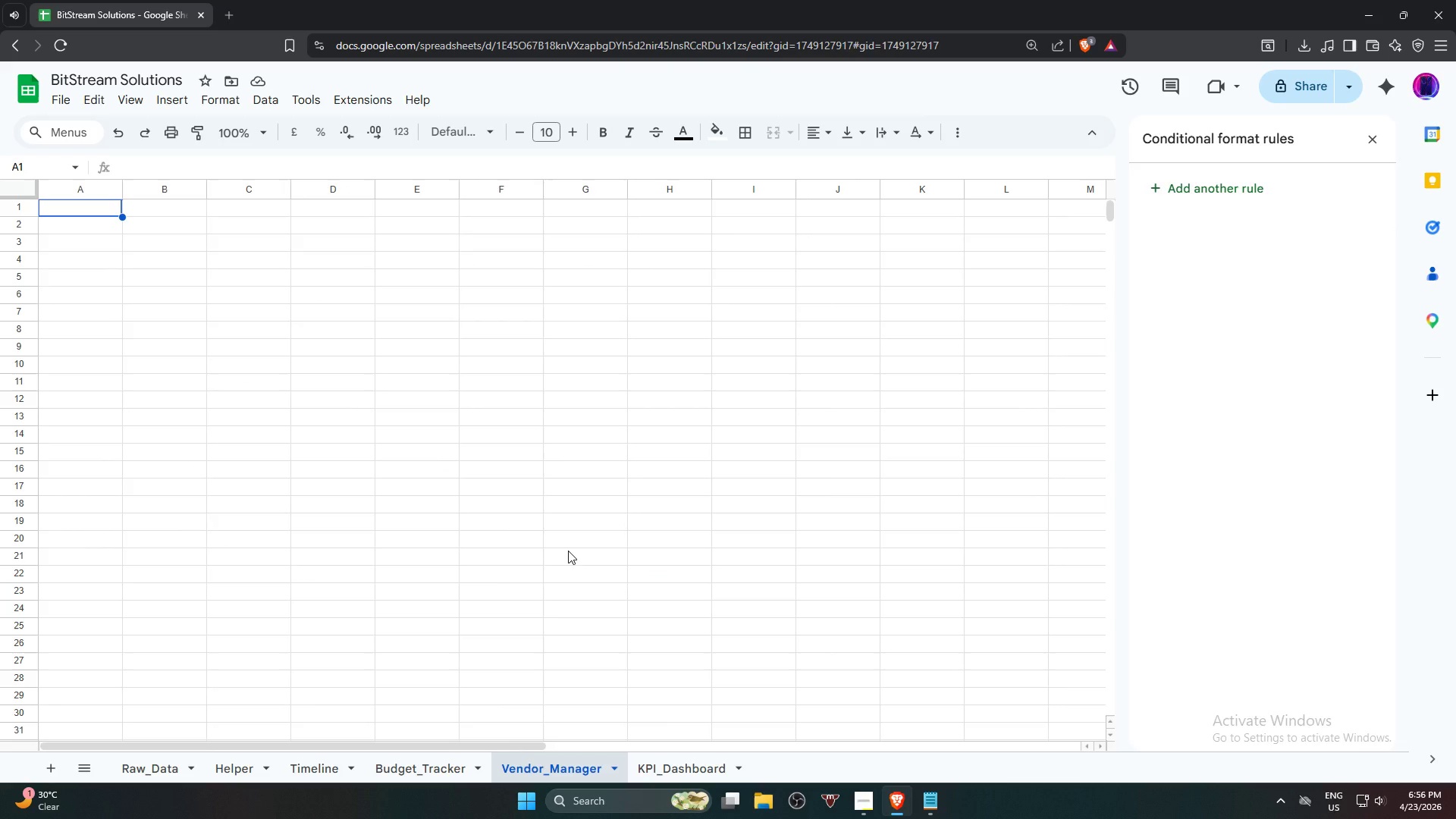 
wait(7.55)
 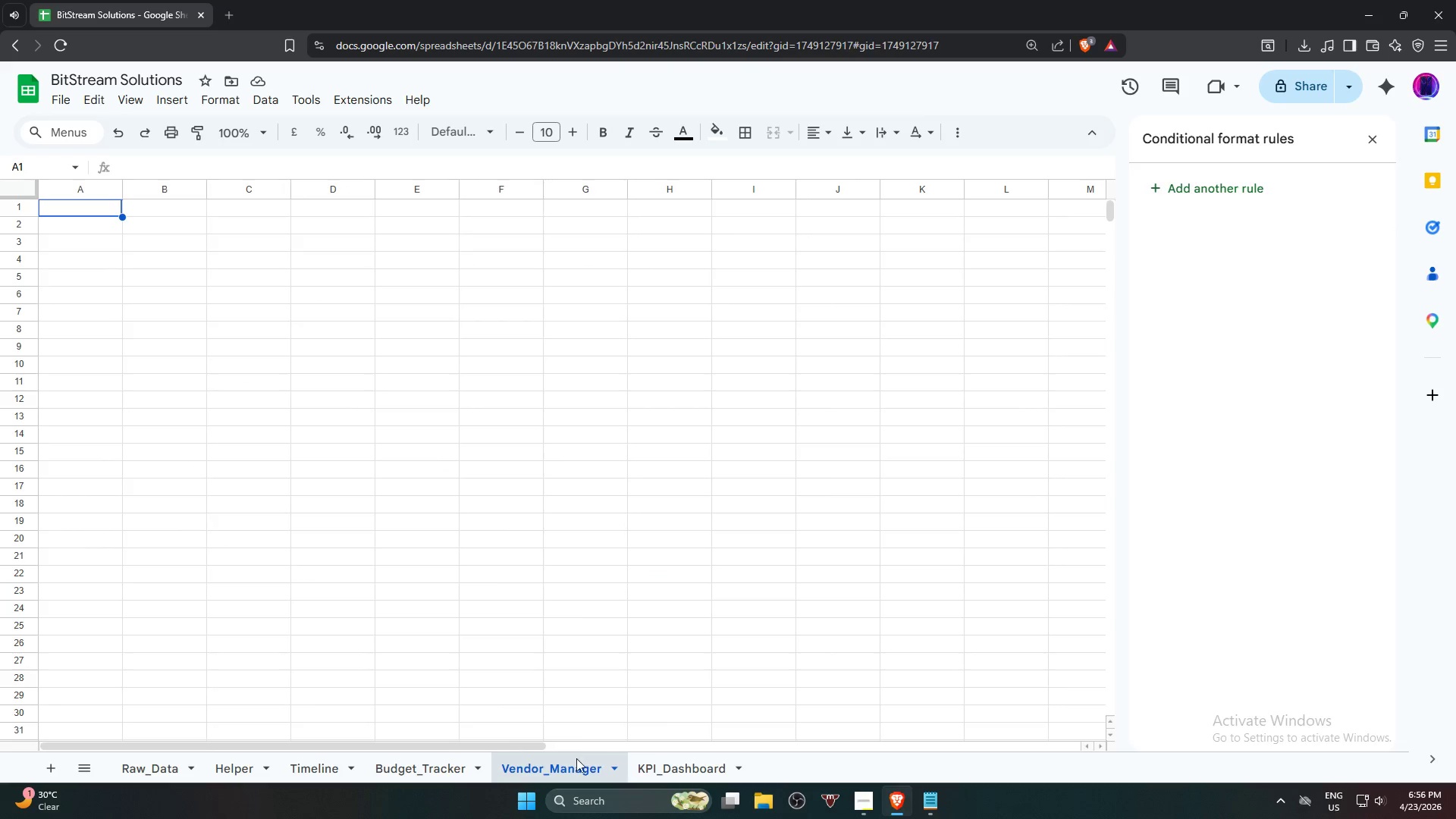 
type(Task ID)
 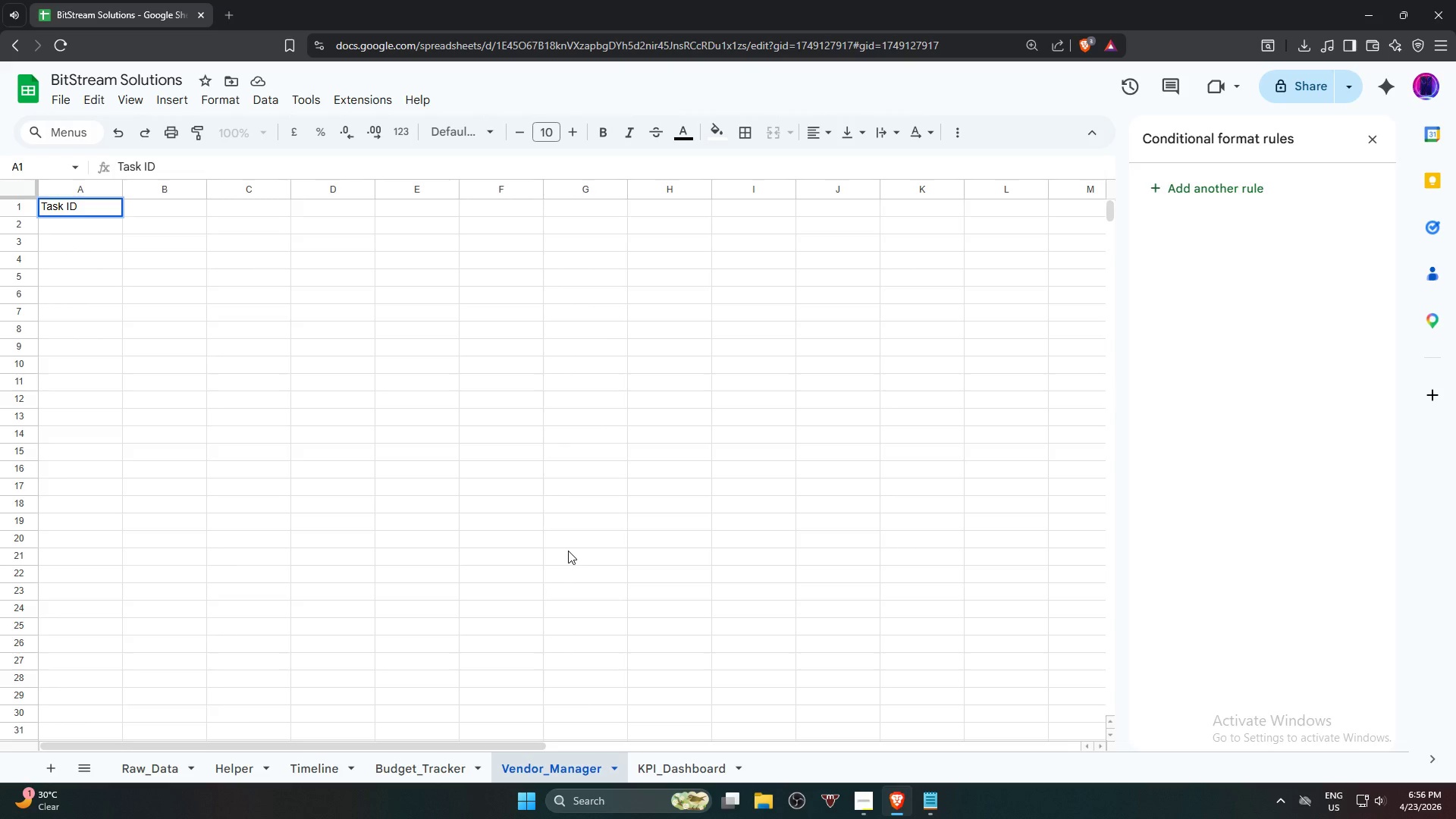 
key(ArrowRight)
 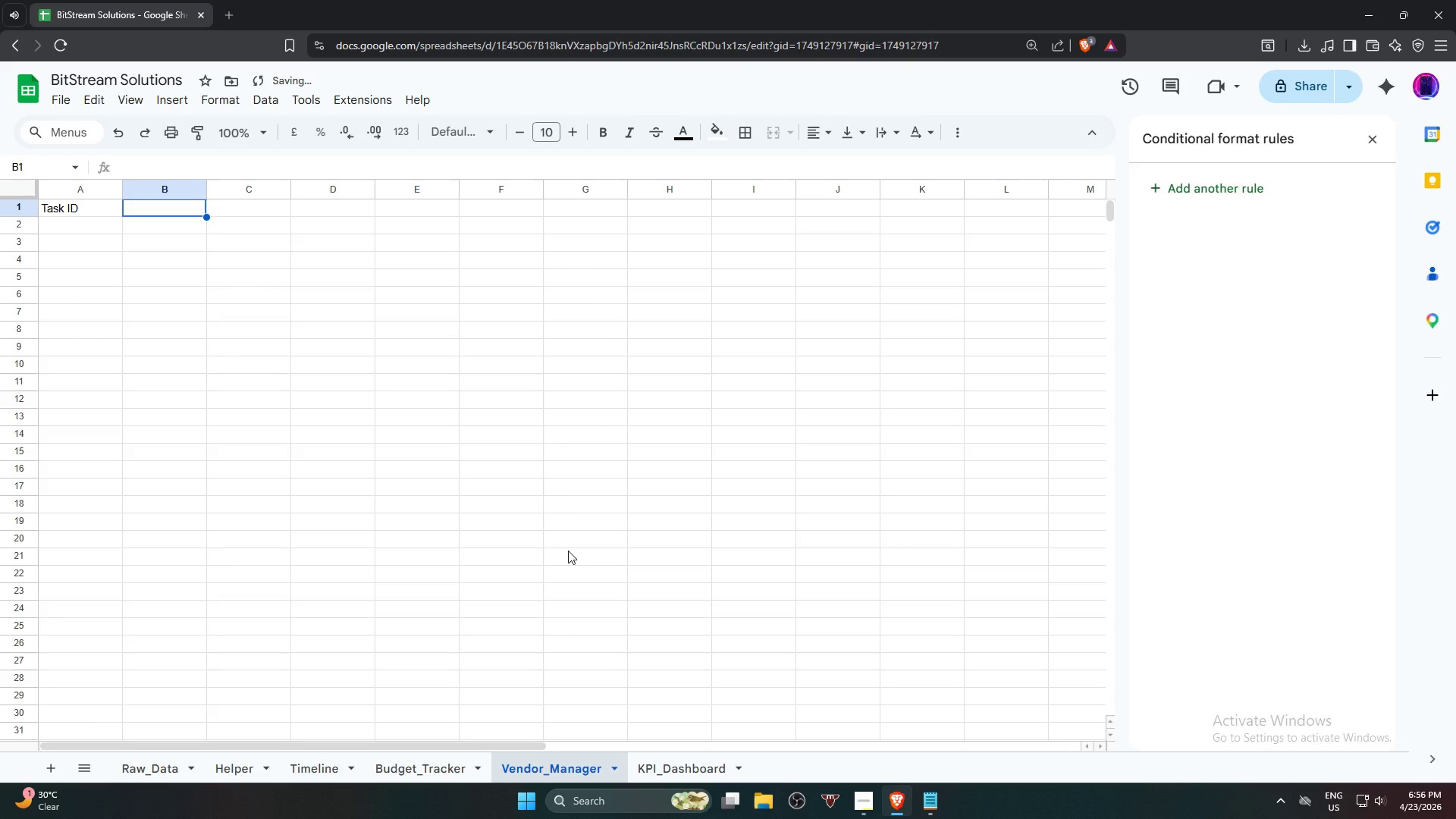 
type(Zone)
 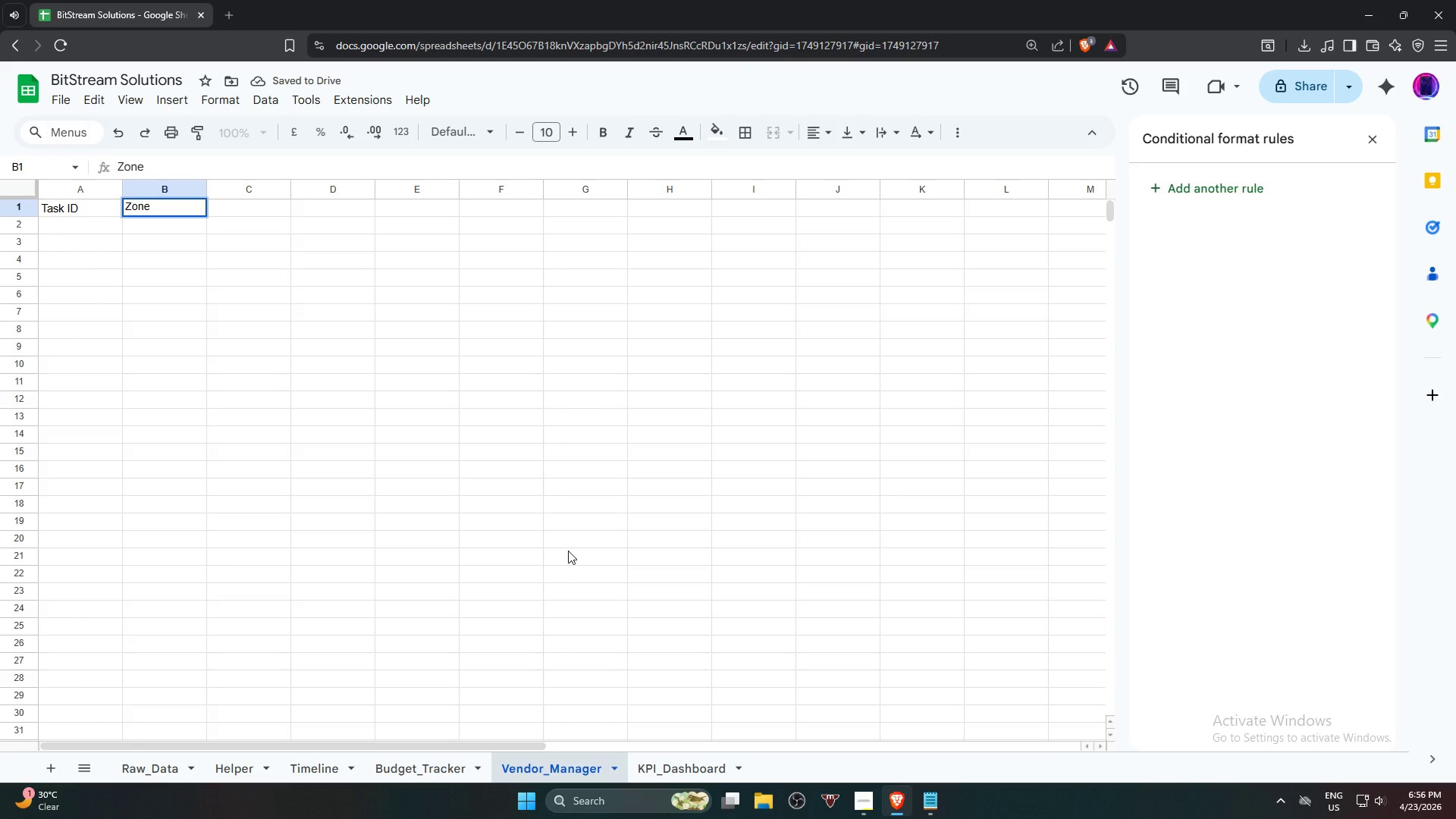 
key(ArrowRight)
 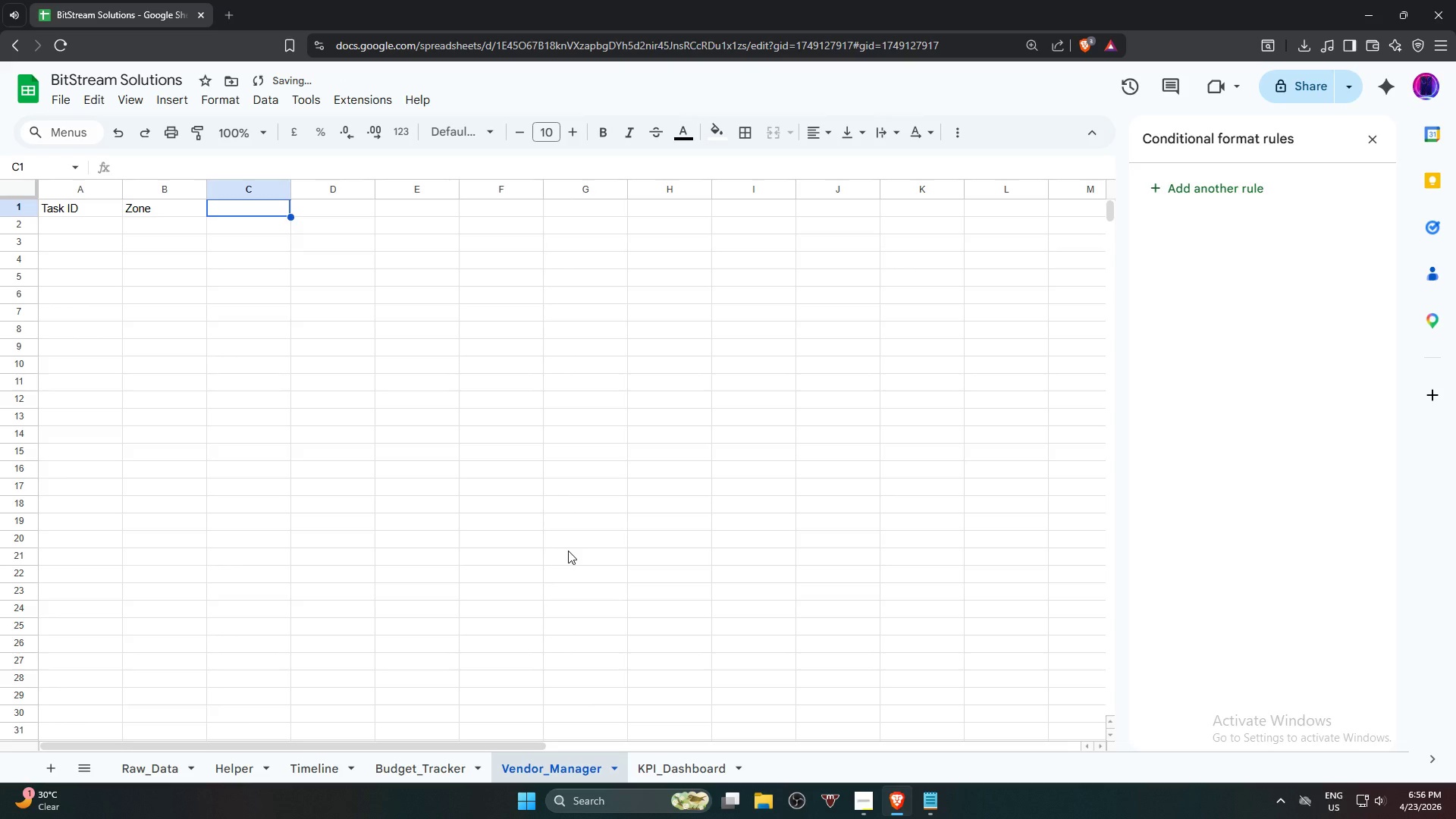 
type(Vendor)
 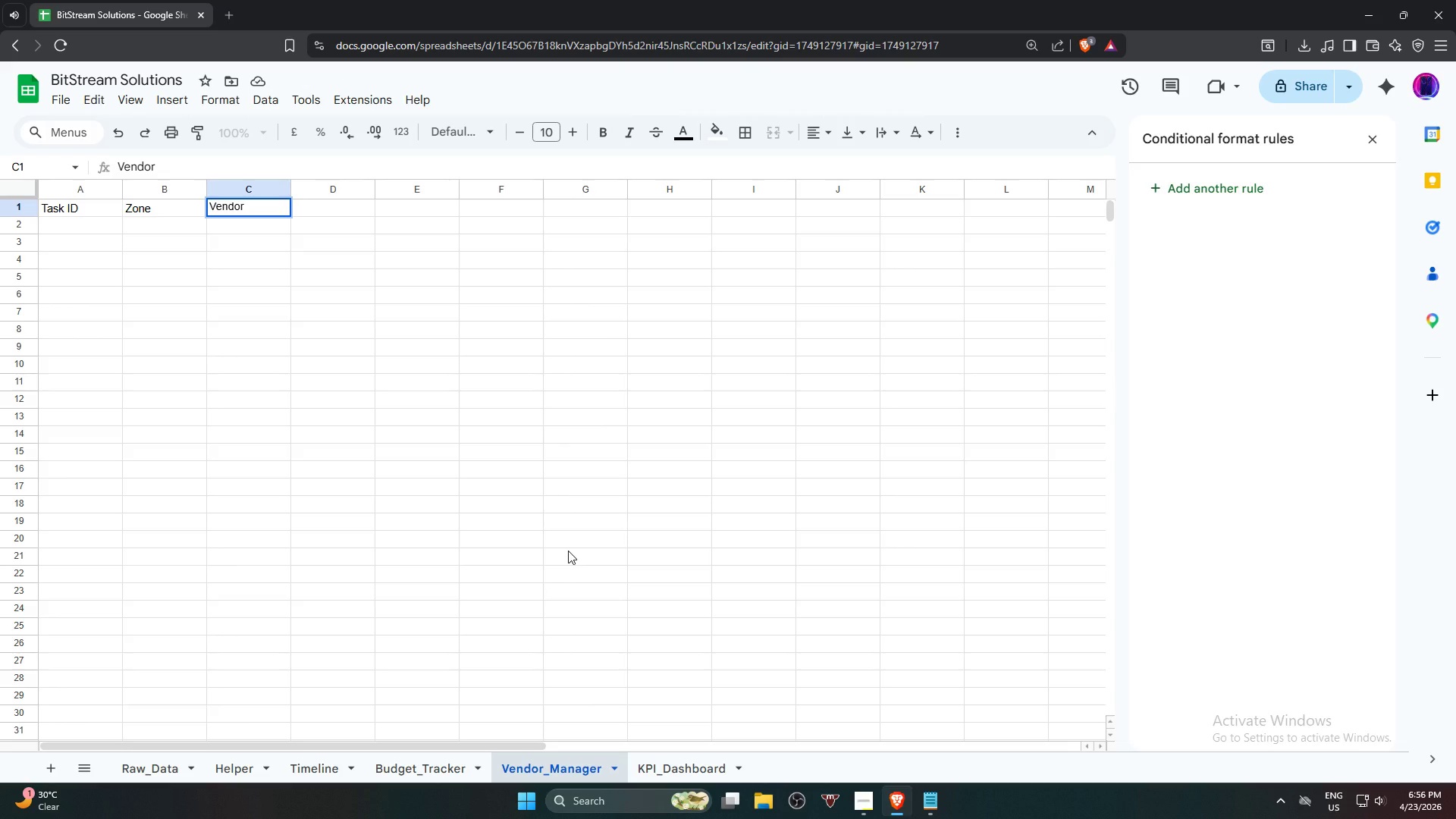 
wait(6.86)
 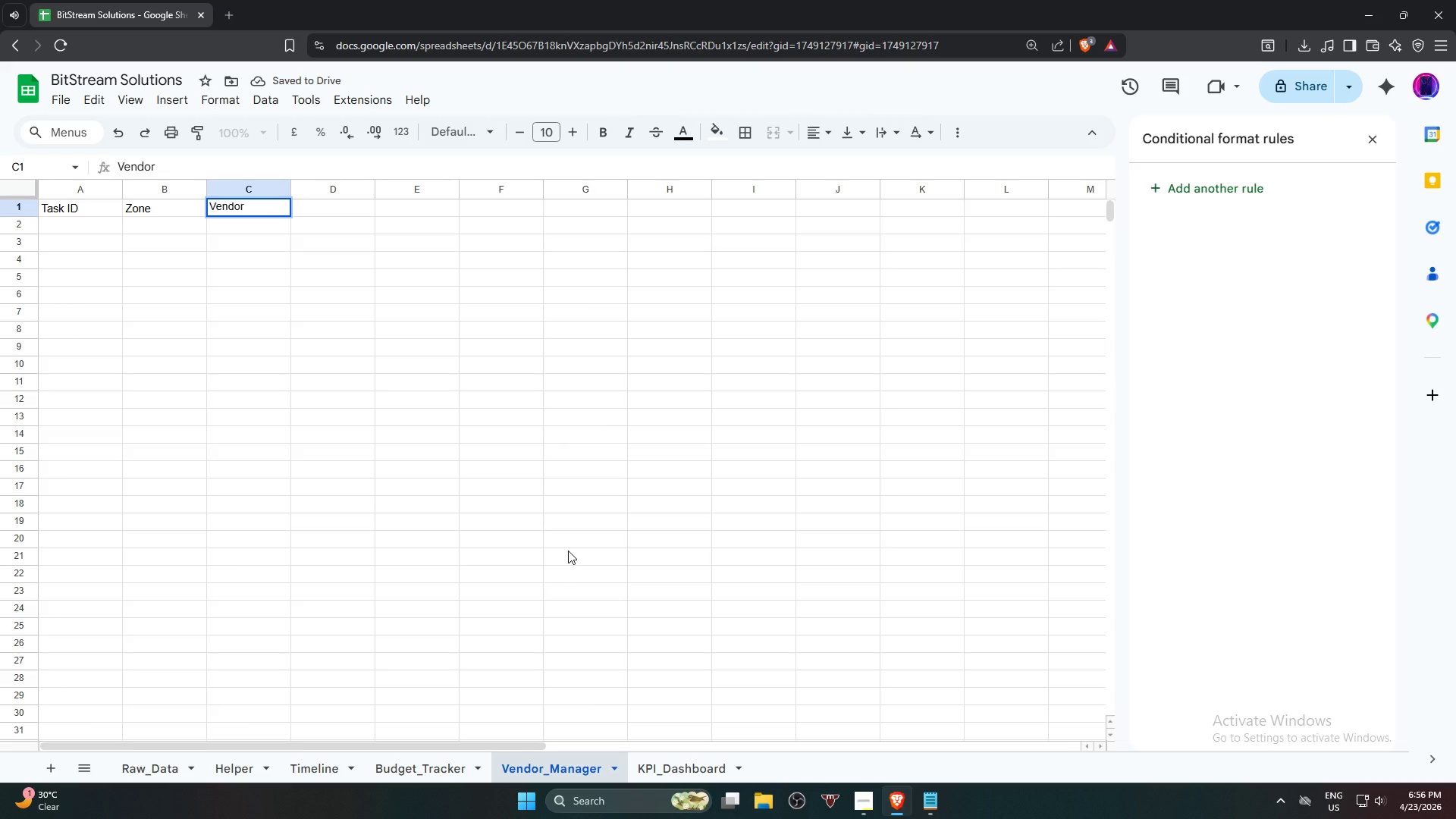 
key(ArrowDown)
 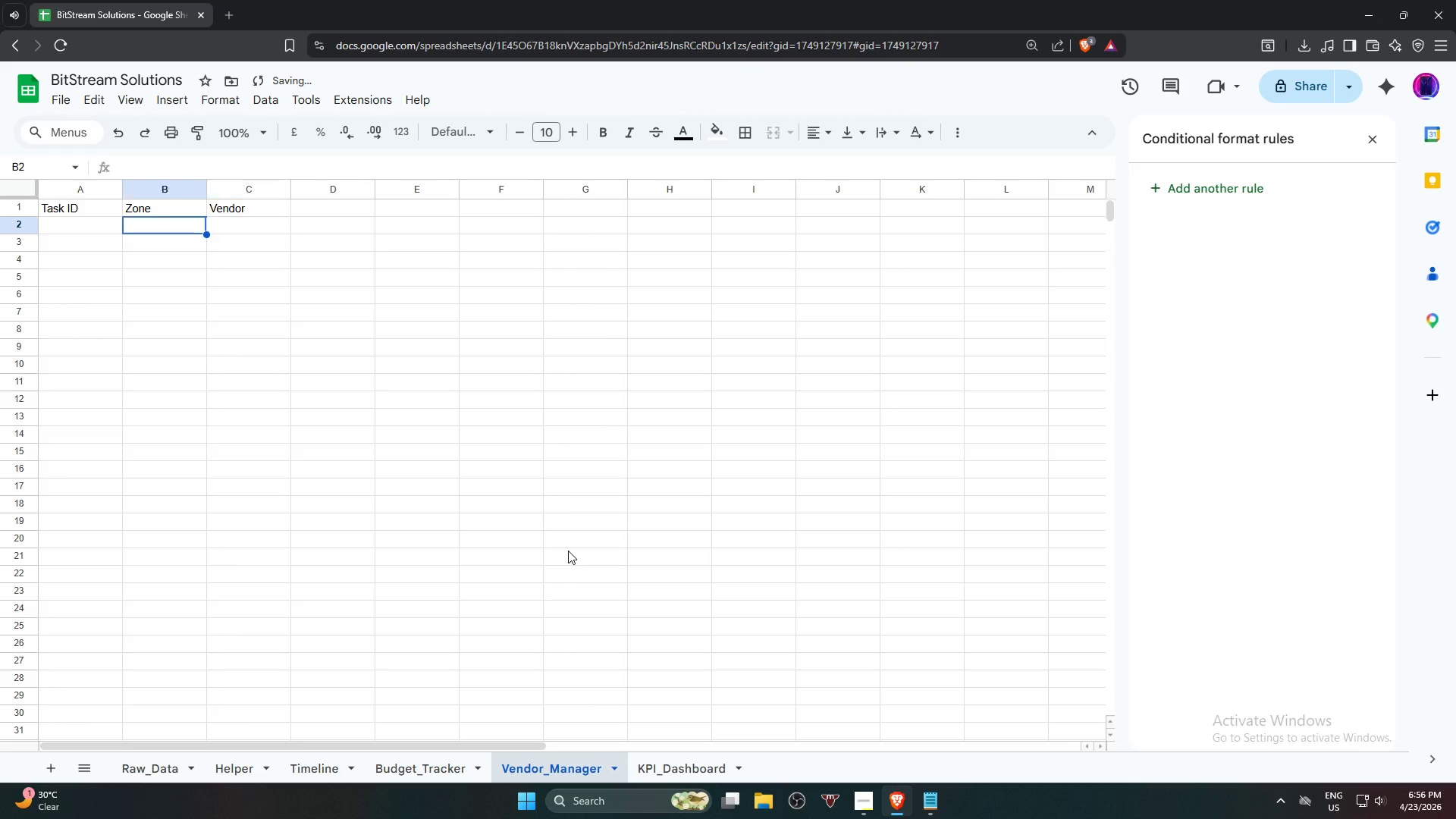 
key(ArrowLeft)
 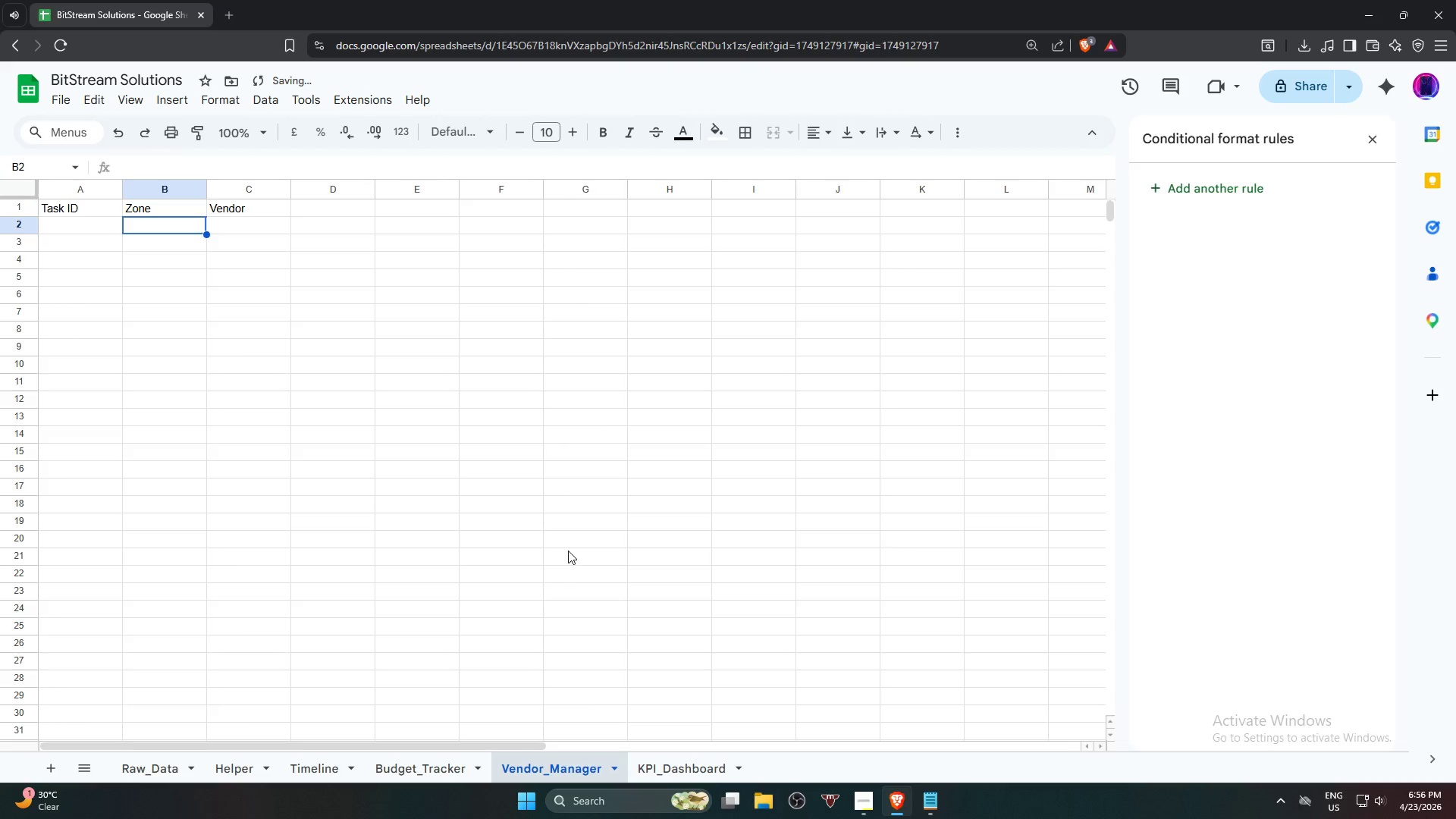 
key(ArrowLeft)
 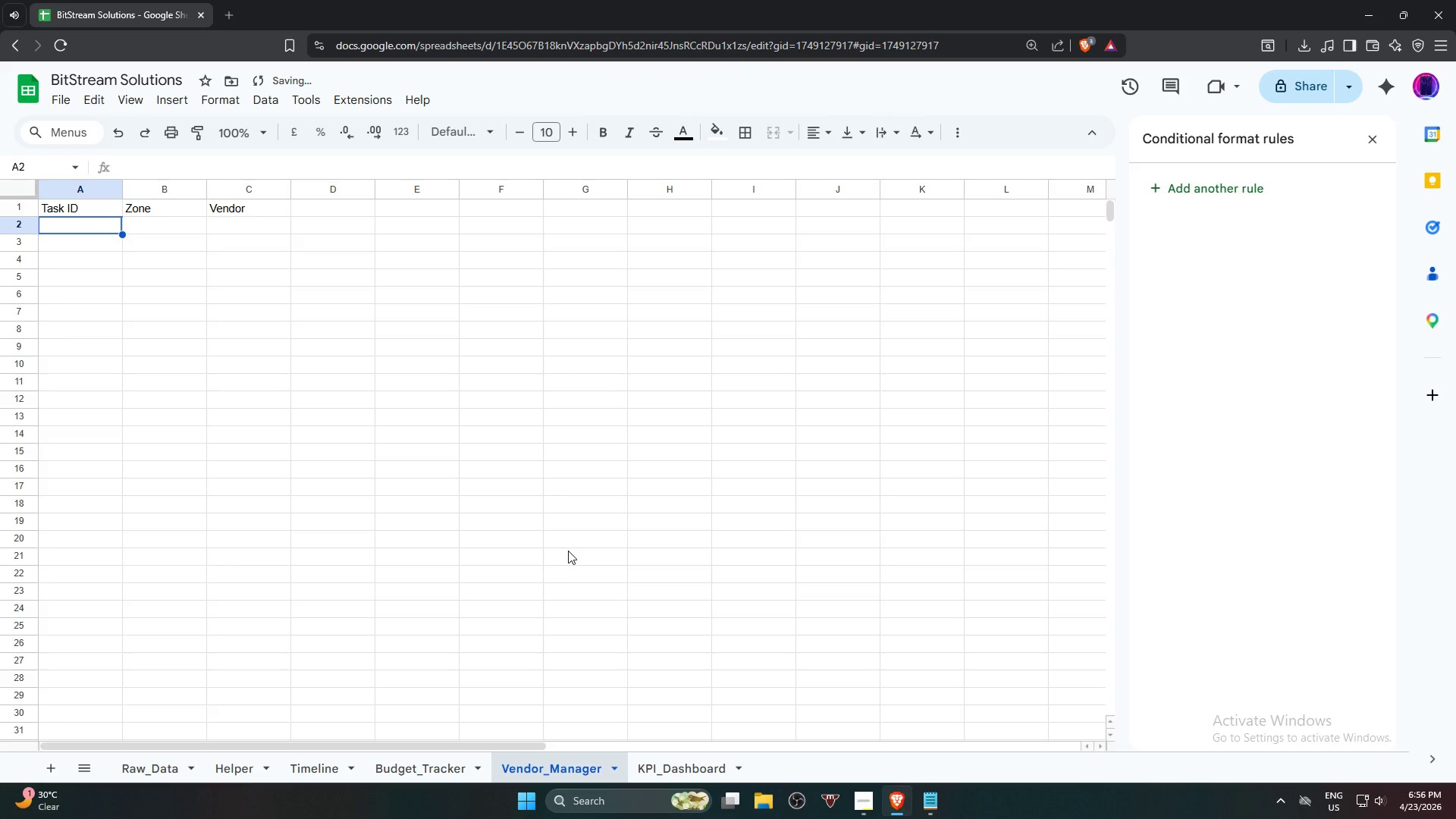 
key(Equal)
 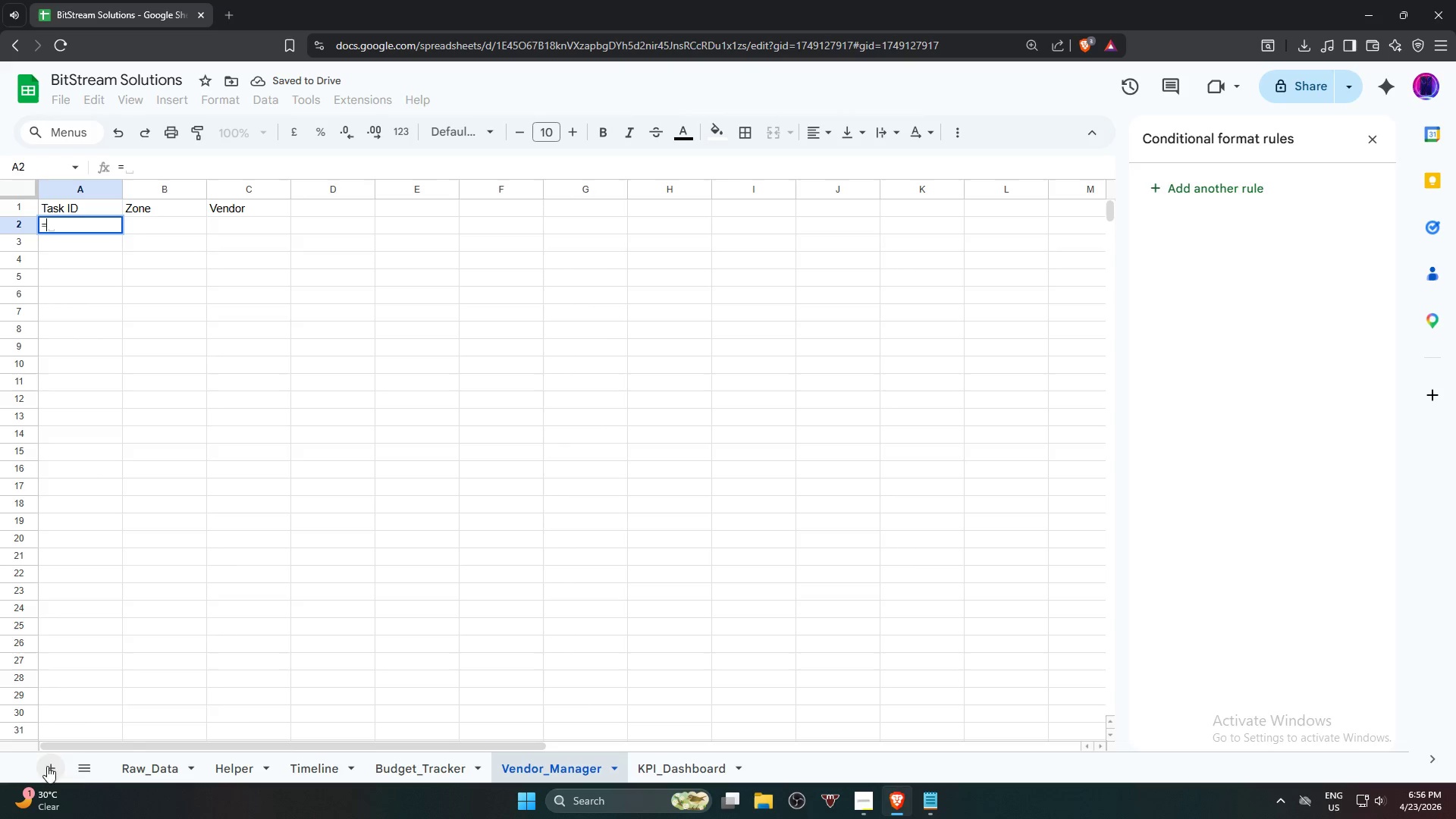 
left_click([131, 777])
 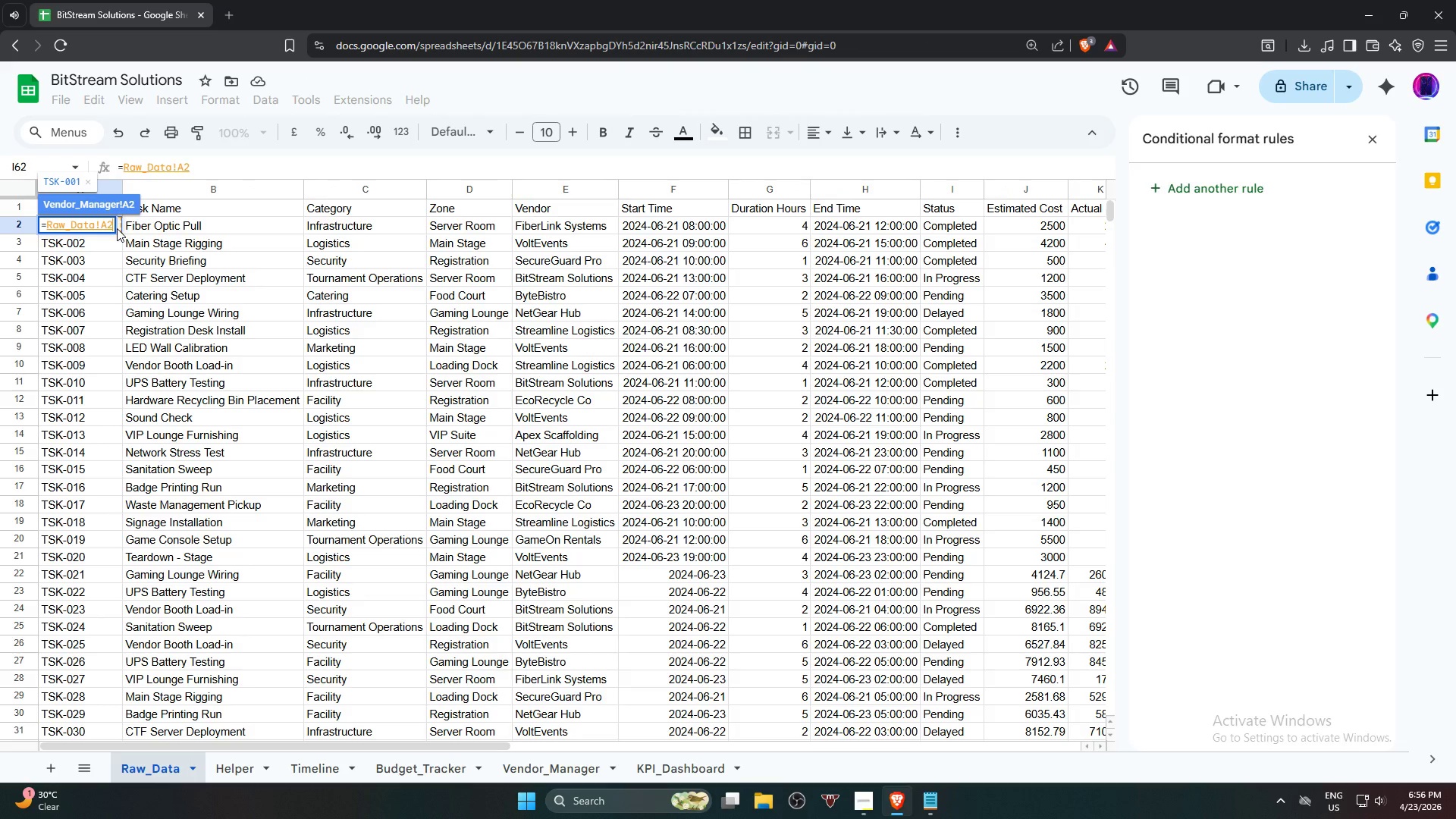 
key(NumpadEnter)
 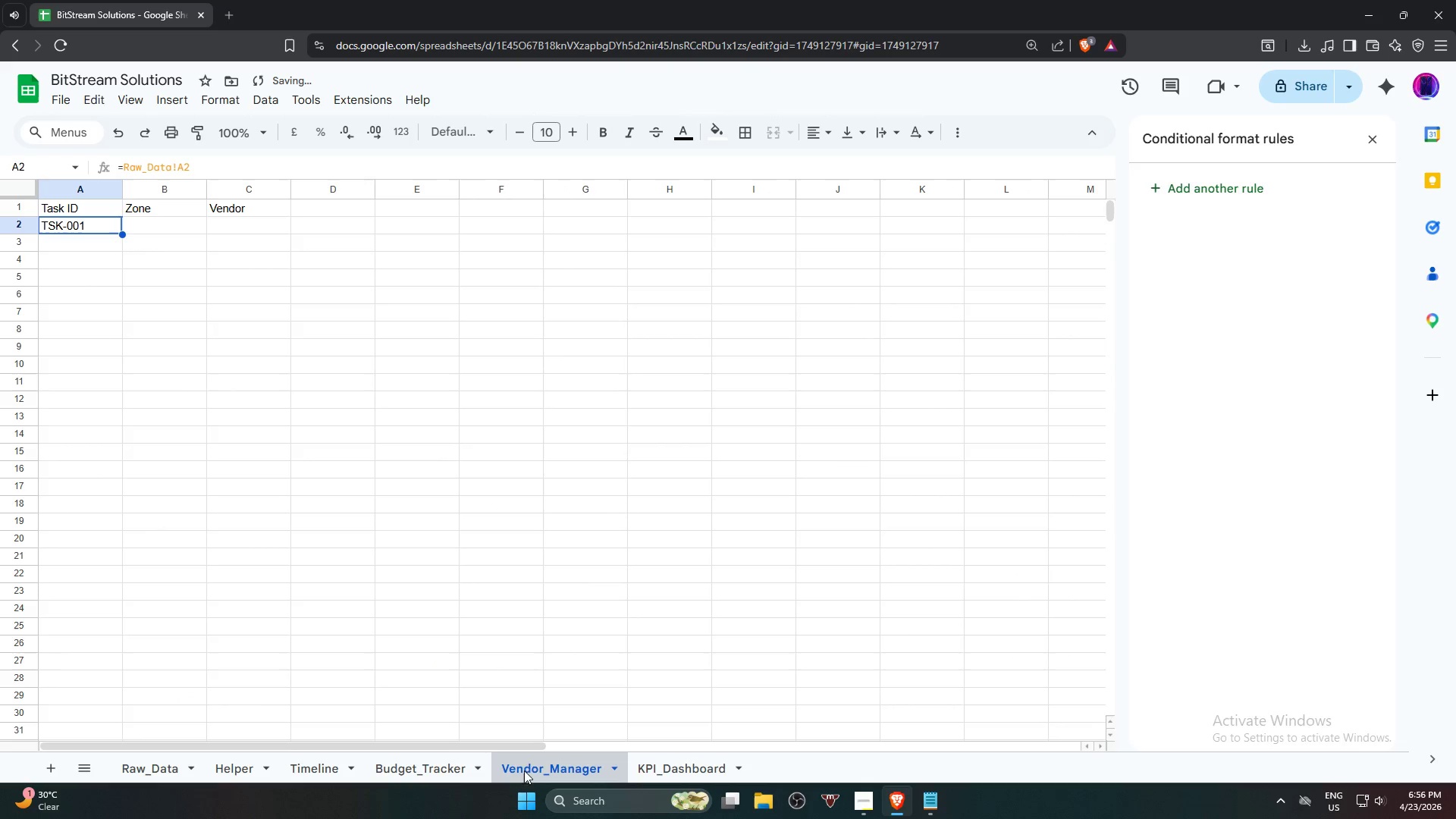 
left_click([413, 764])
 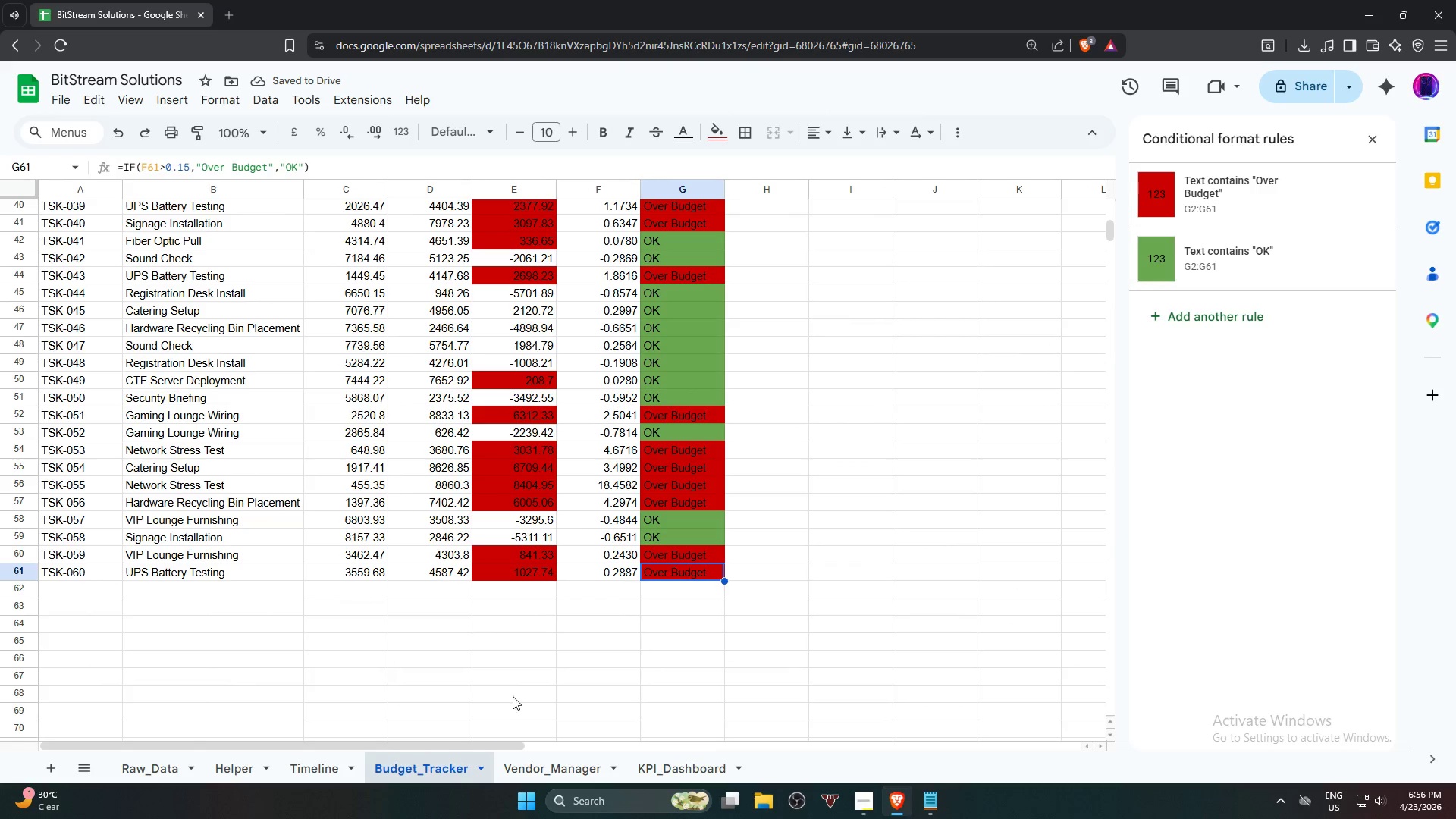 
left_click([641, 678])
 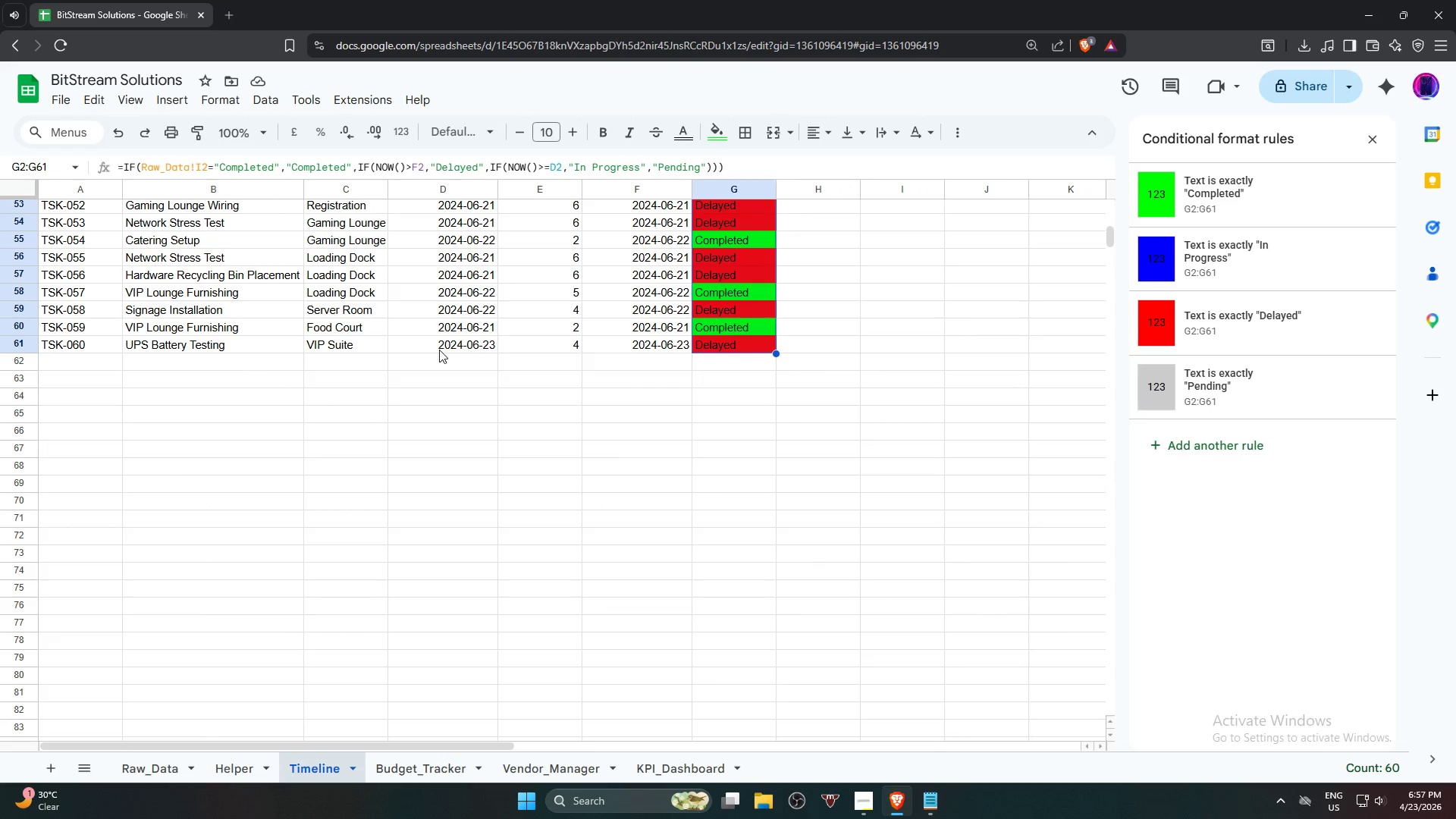 
wait(6.16)
 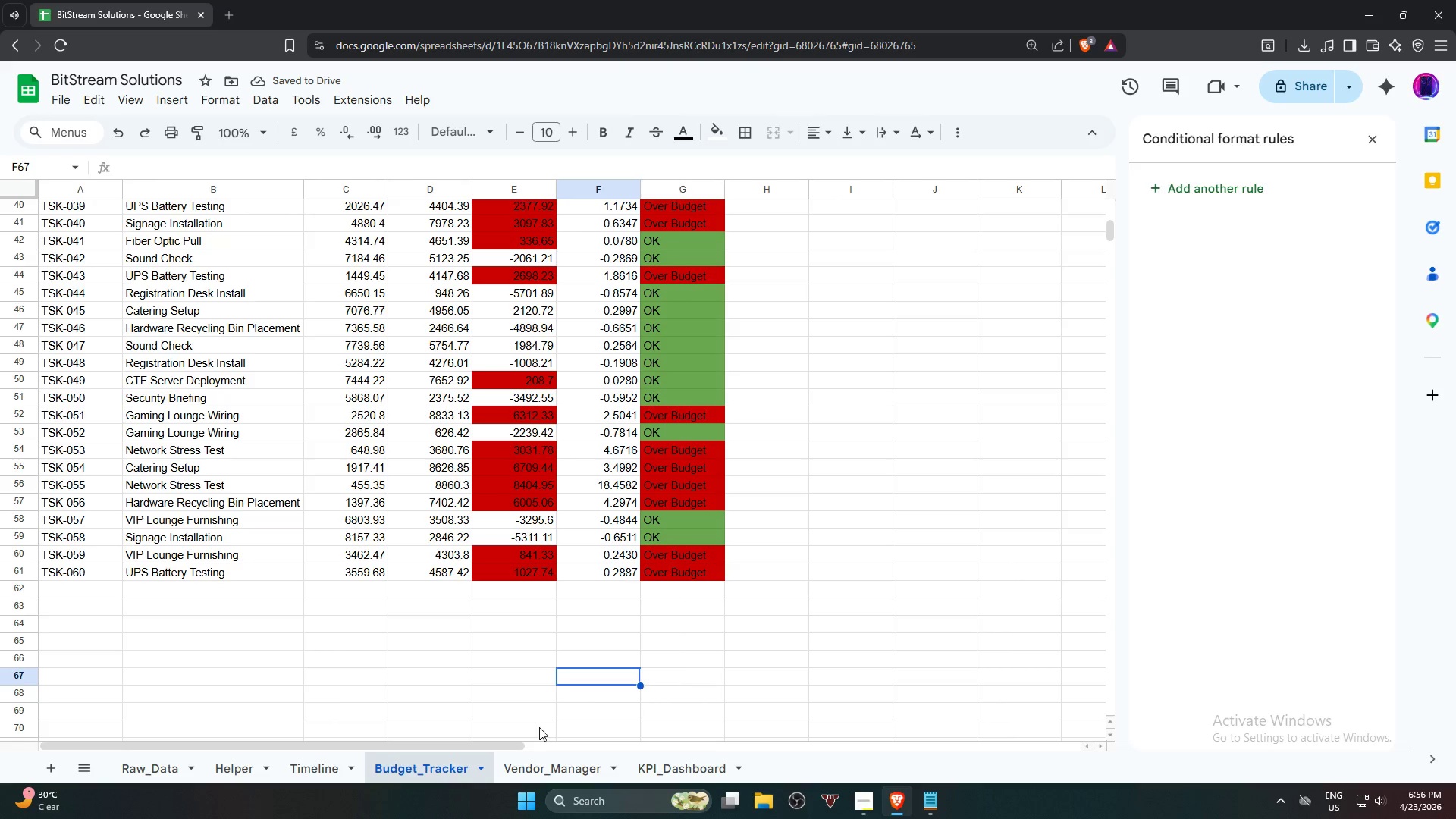 
left_click([411, 775])
 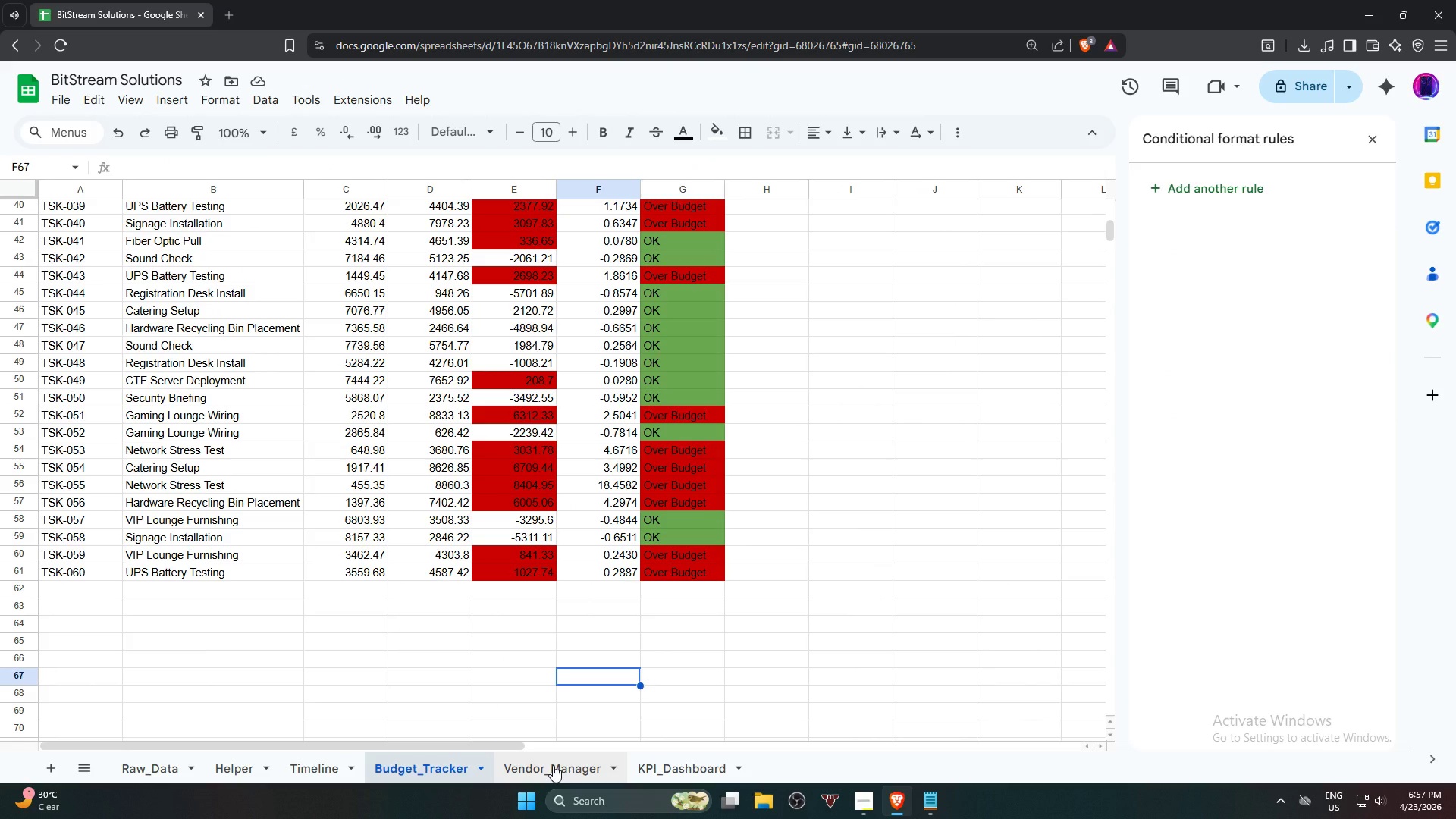 
left_click([550, 764])
 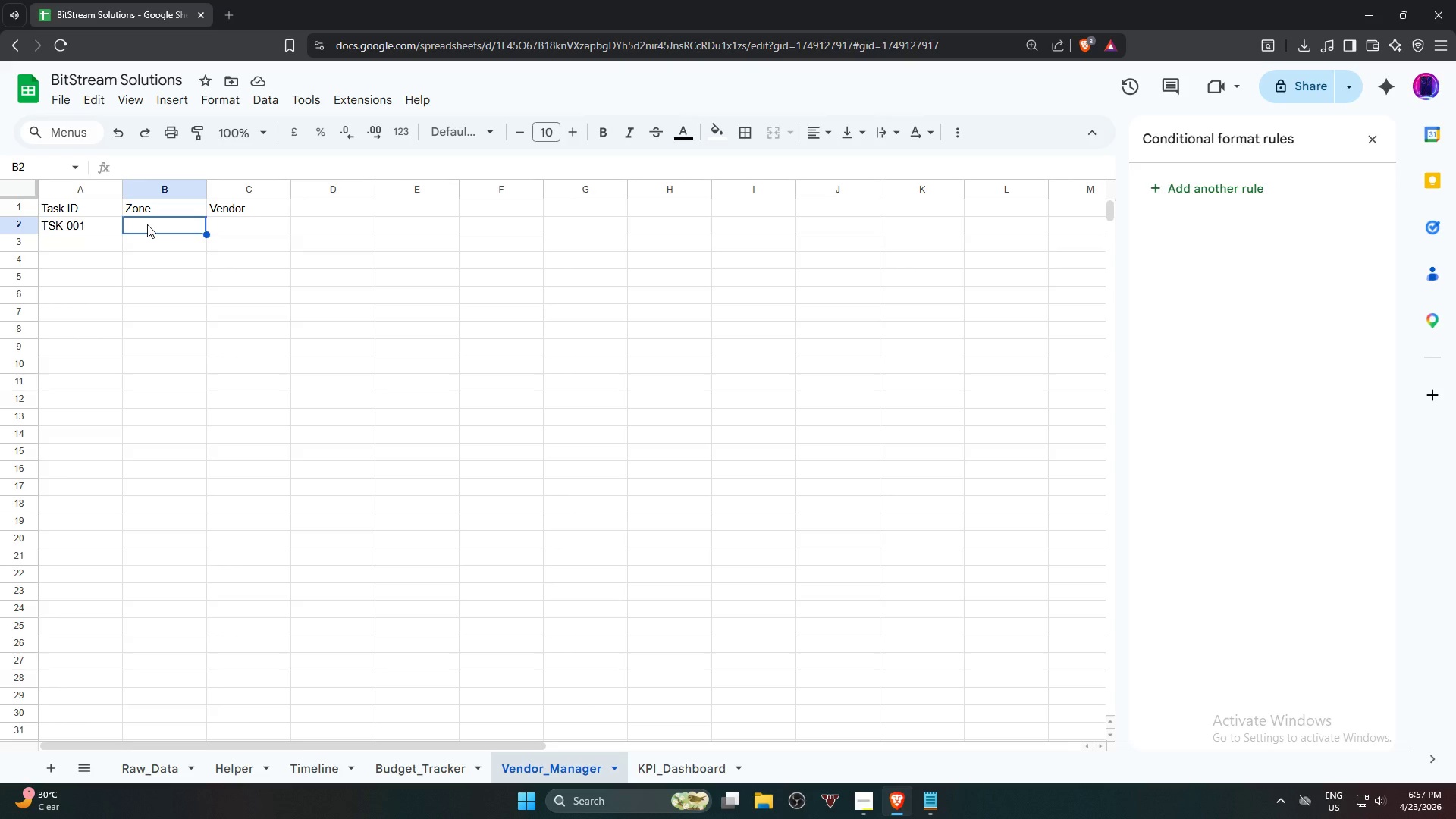 
wait(40.3)
 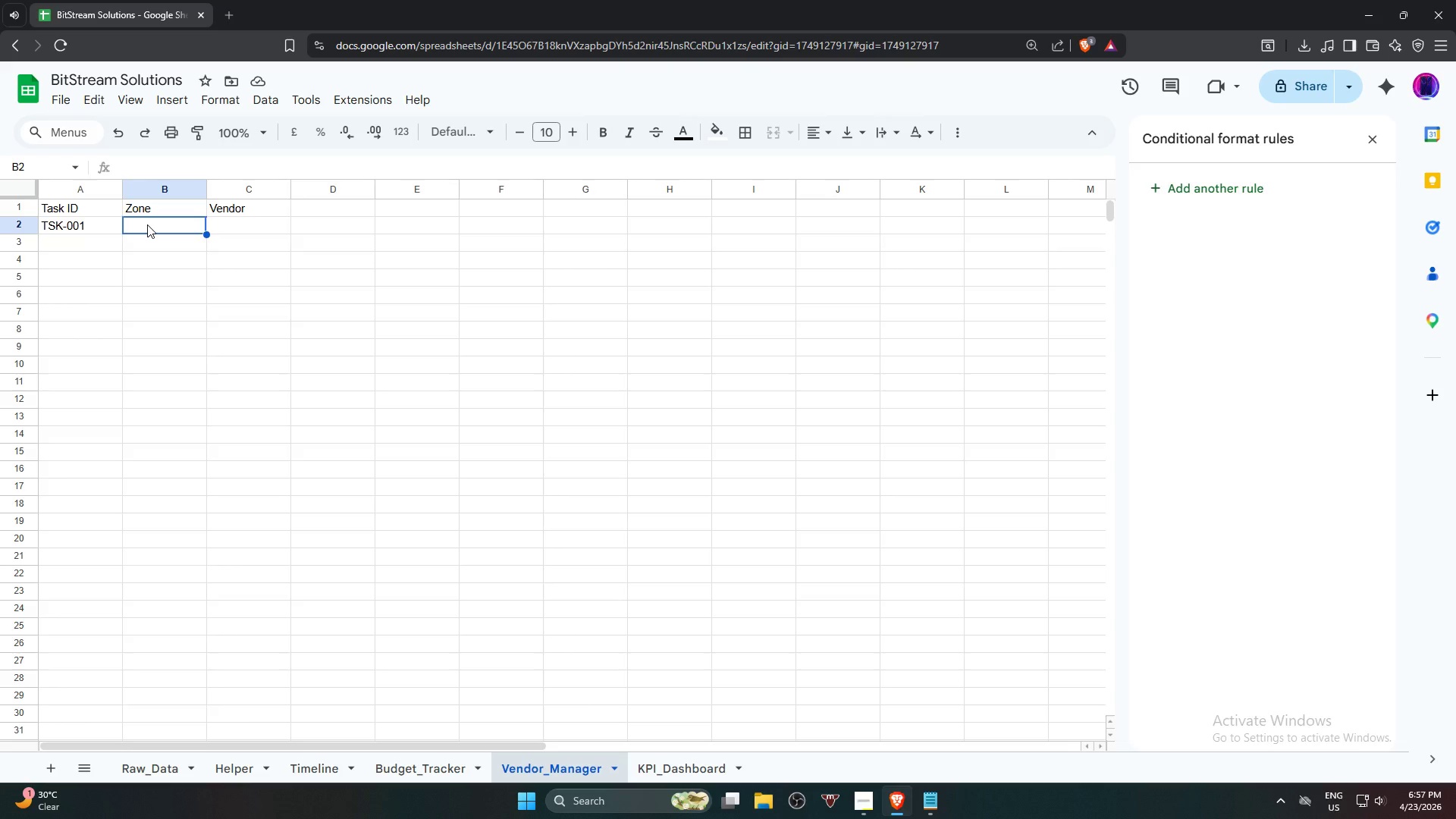 
double_click([146, 227])
 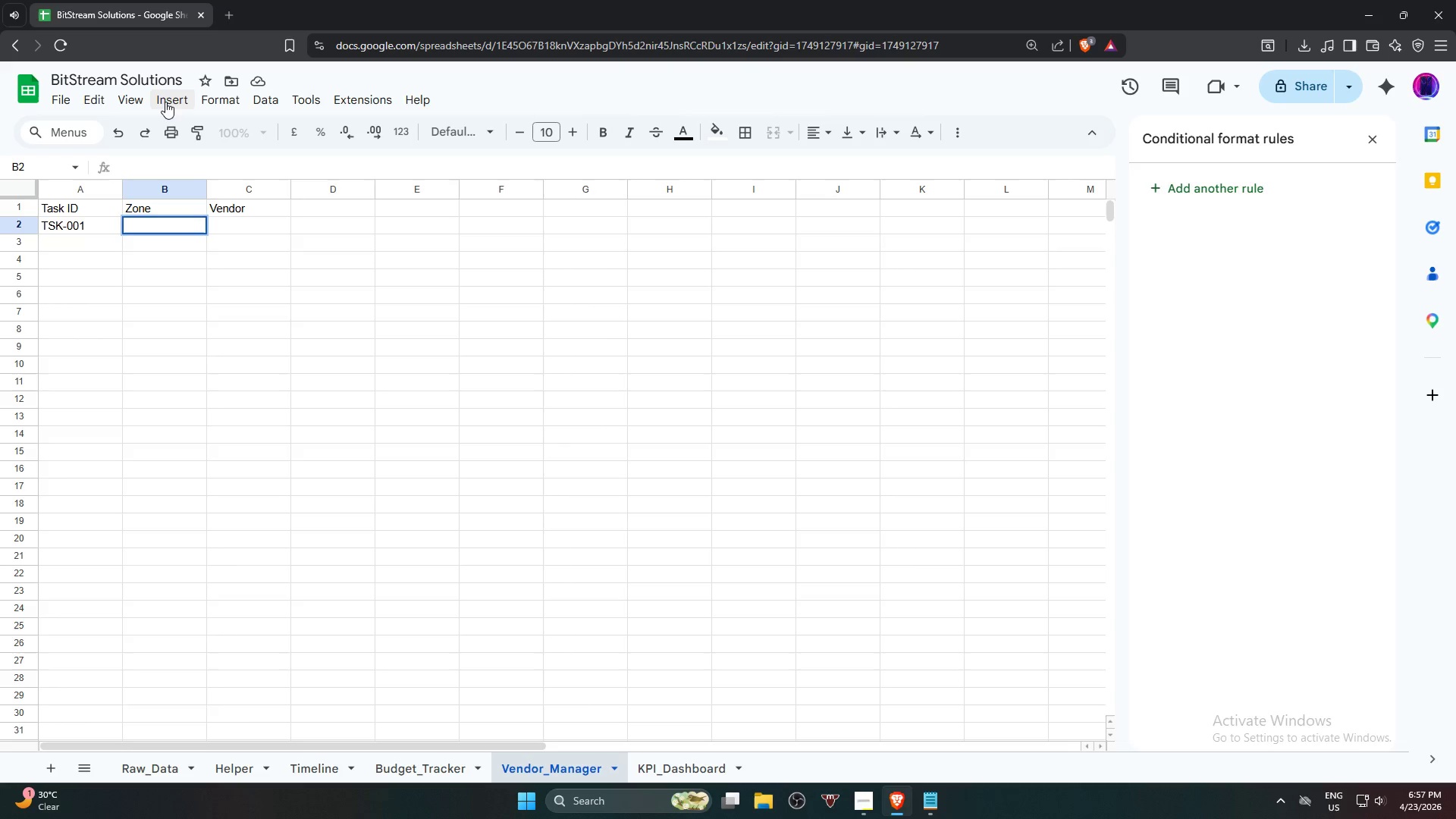 
wait(10.14)
 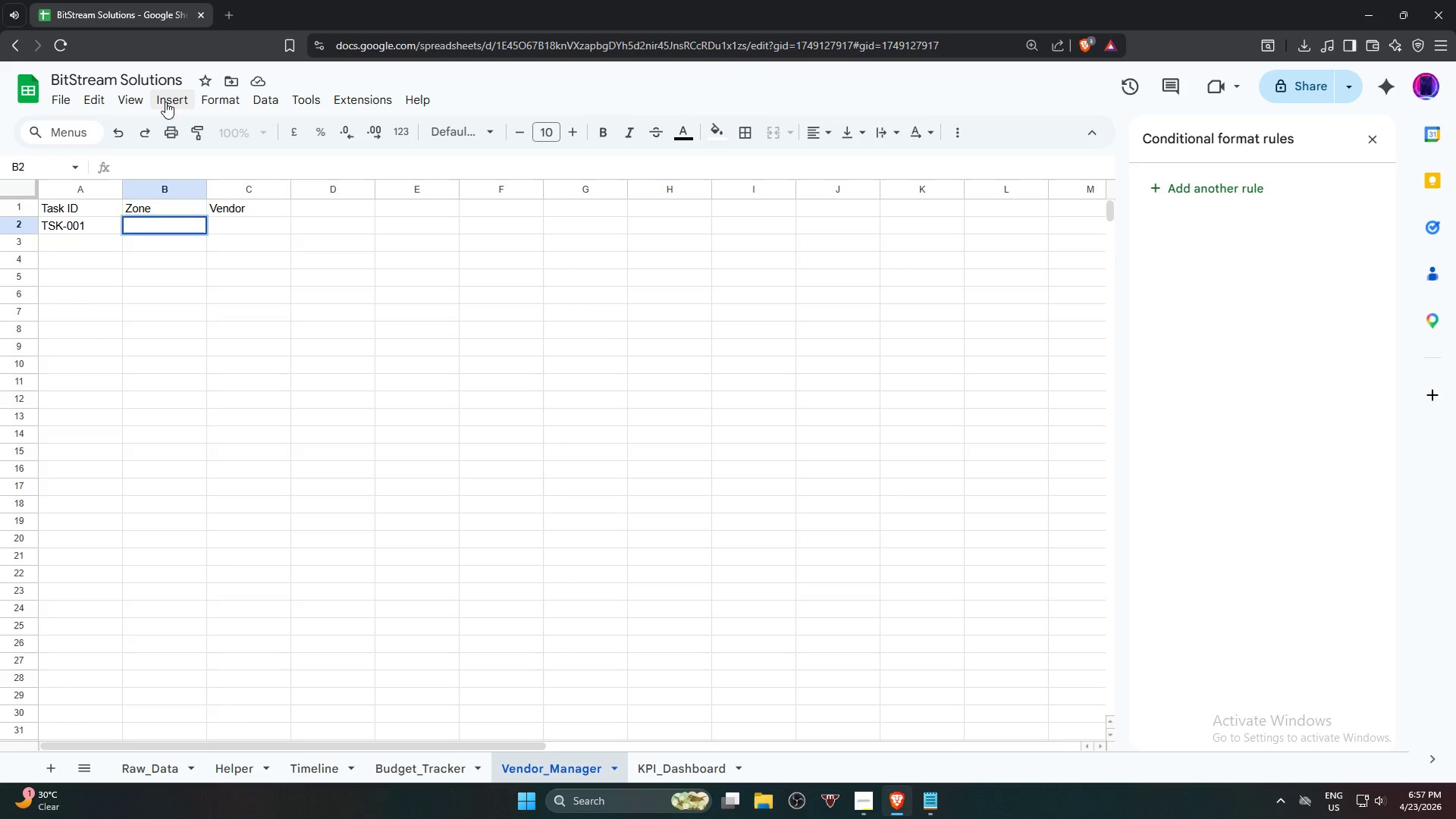 
left_click([245, 506])
 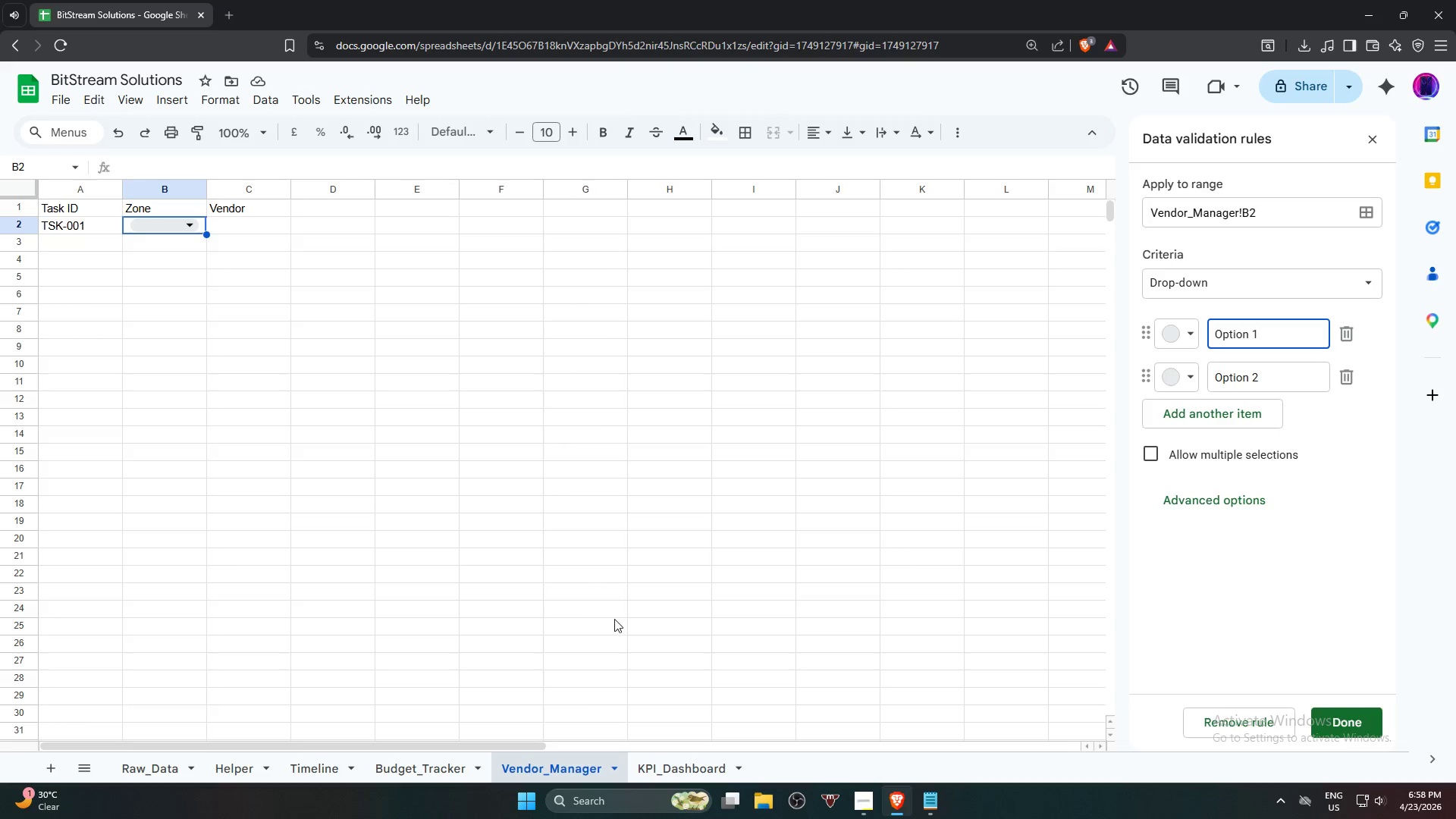 
wait(11.52)
 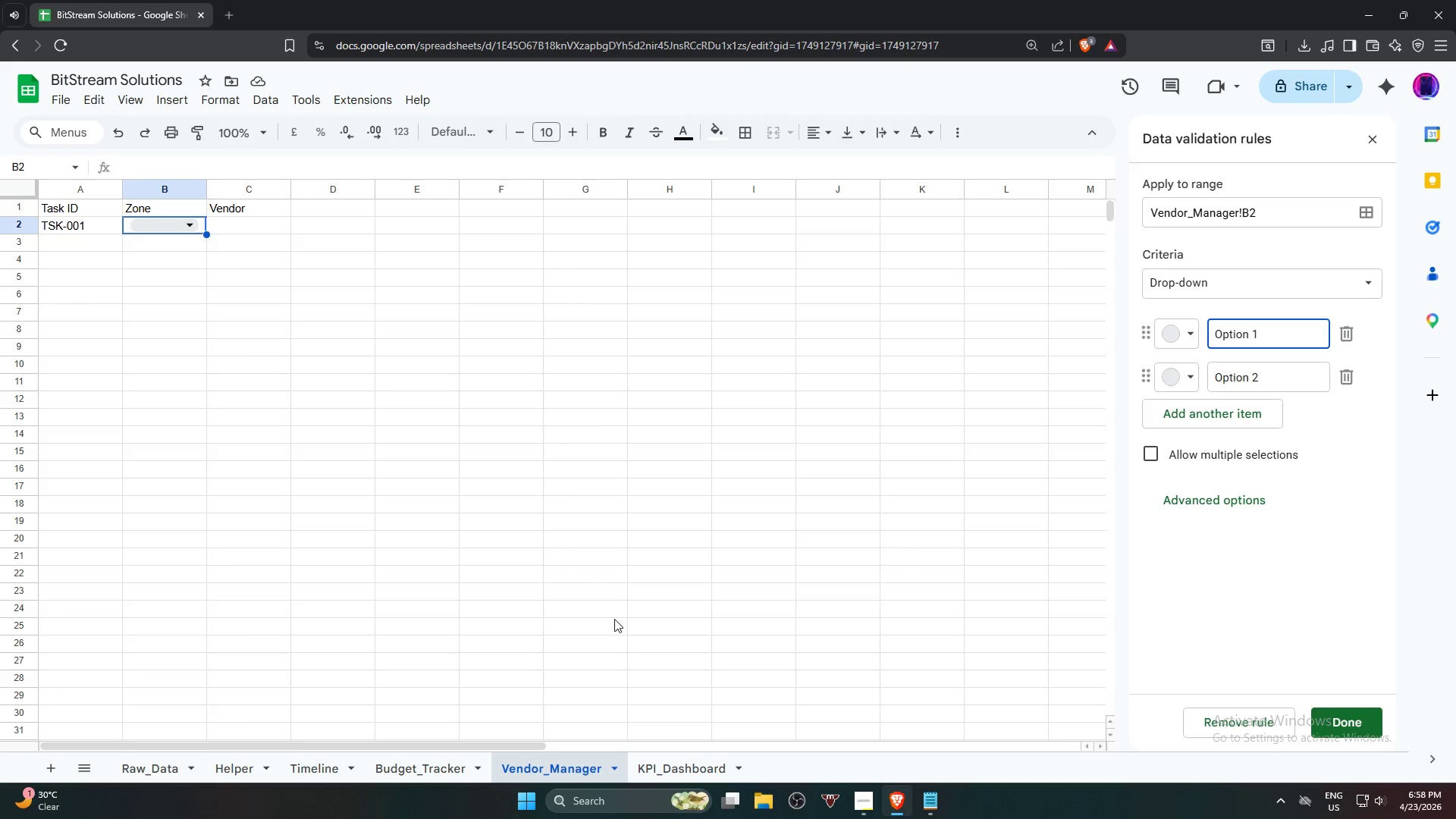 
double_click([1296, 315])
 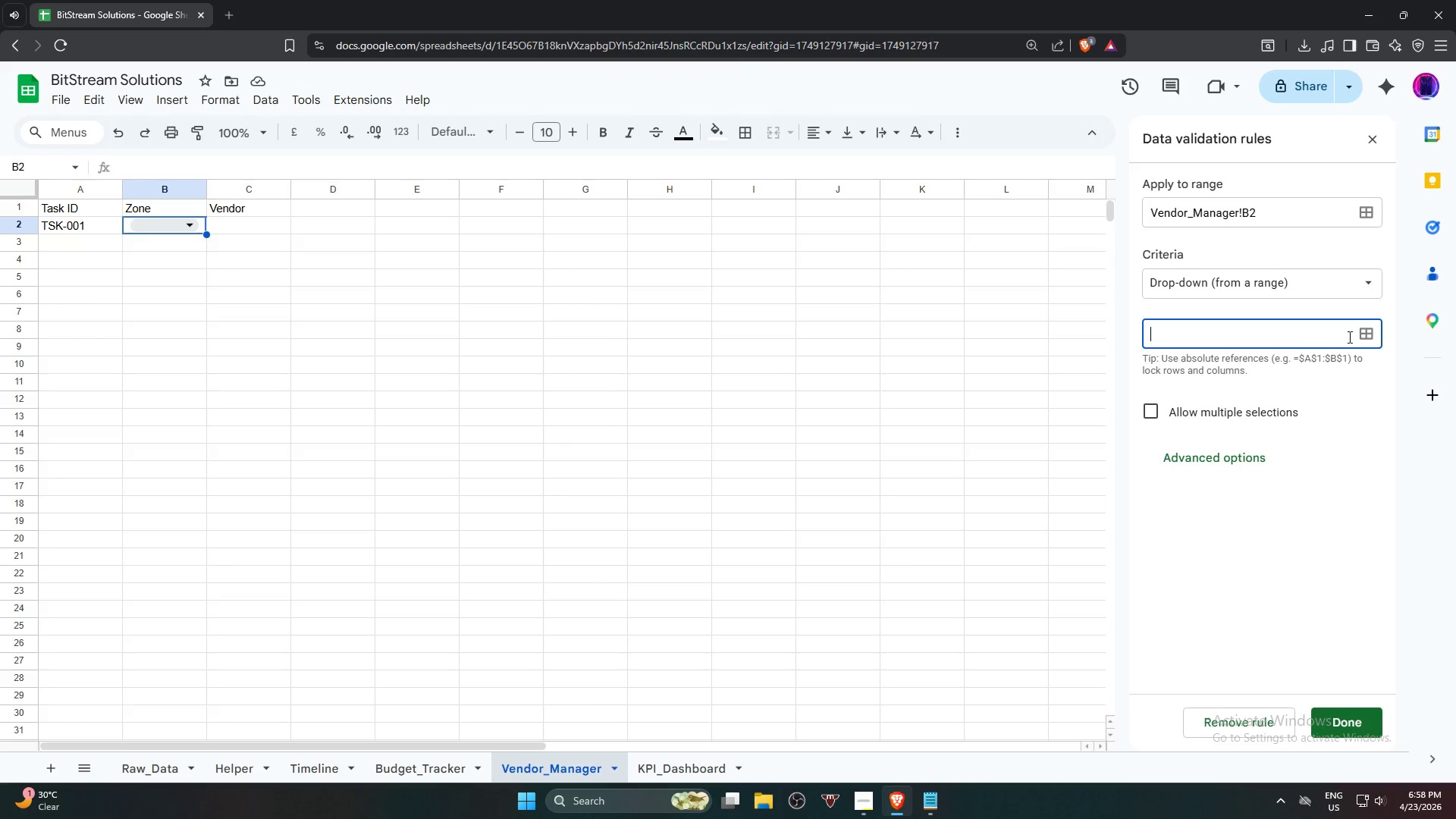 
left_click([1365, 337])
 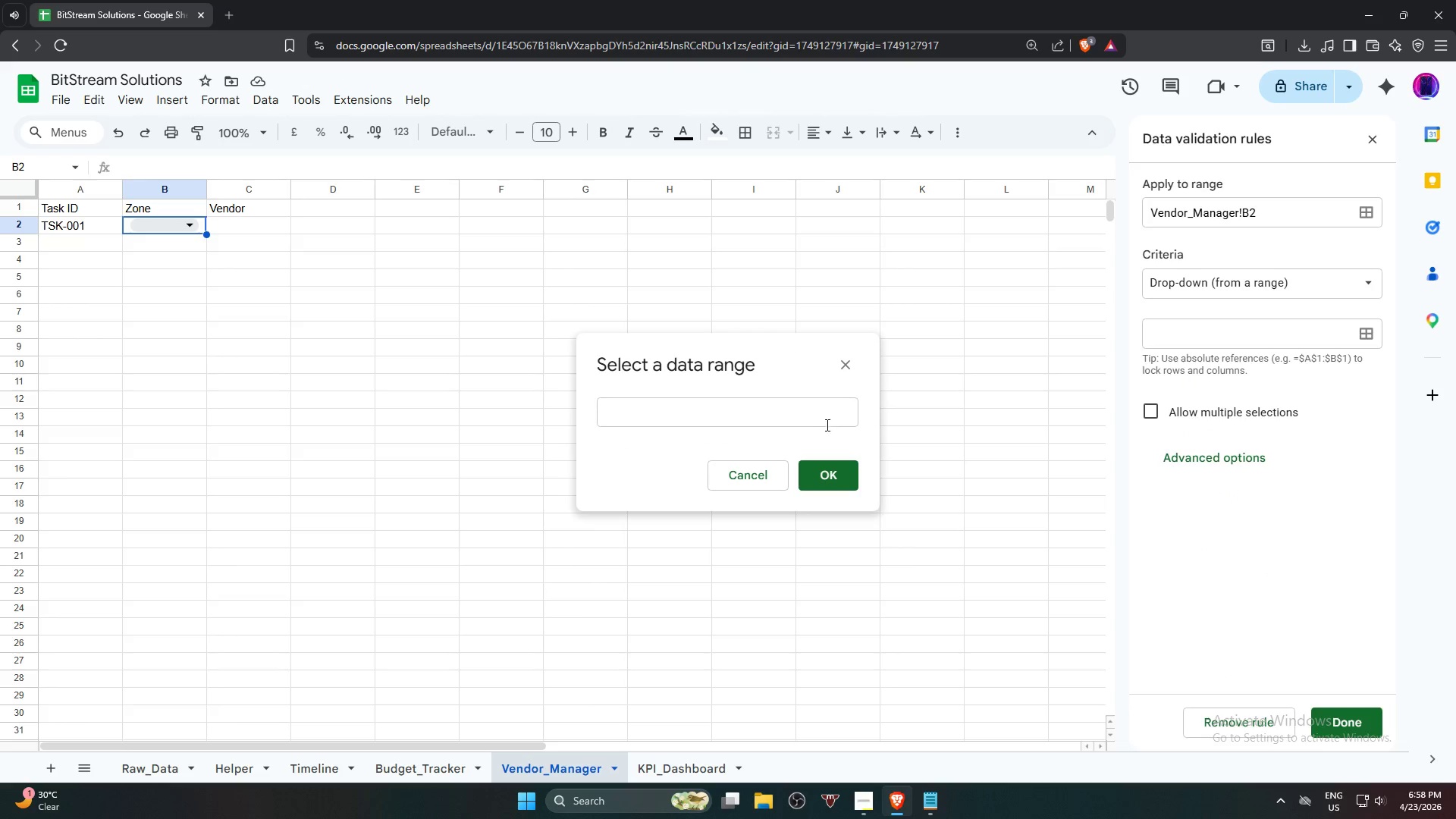 
left_click([814, 412])
 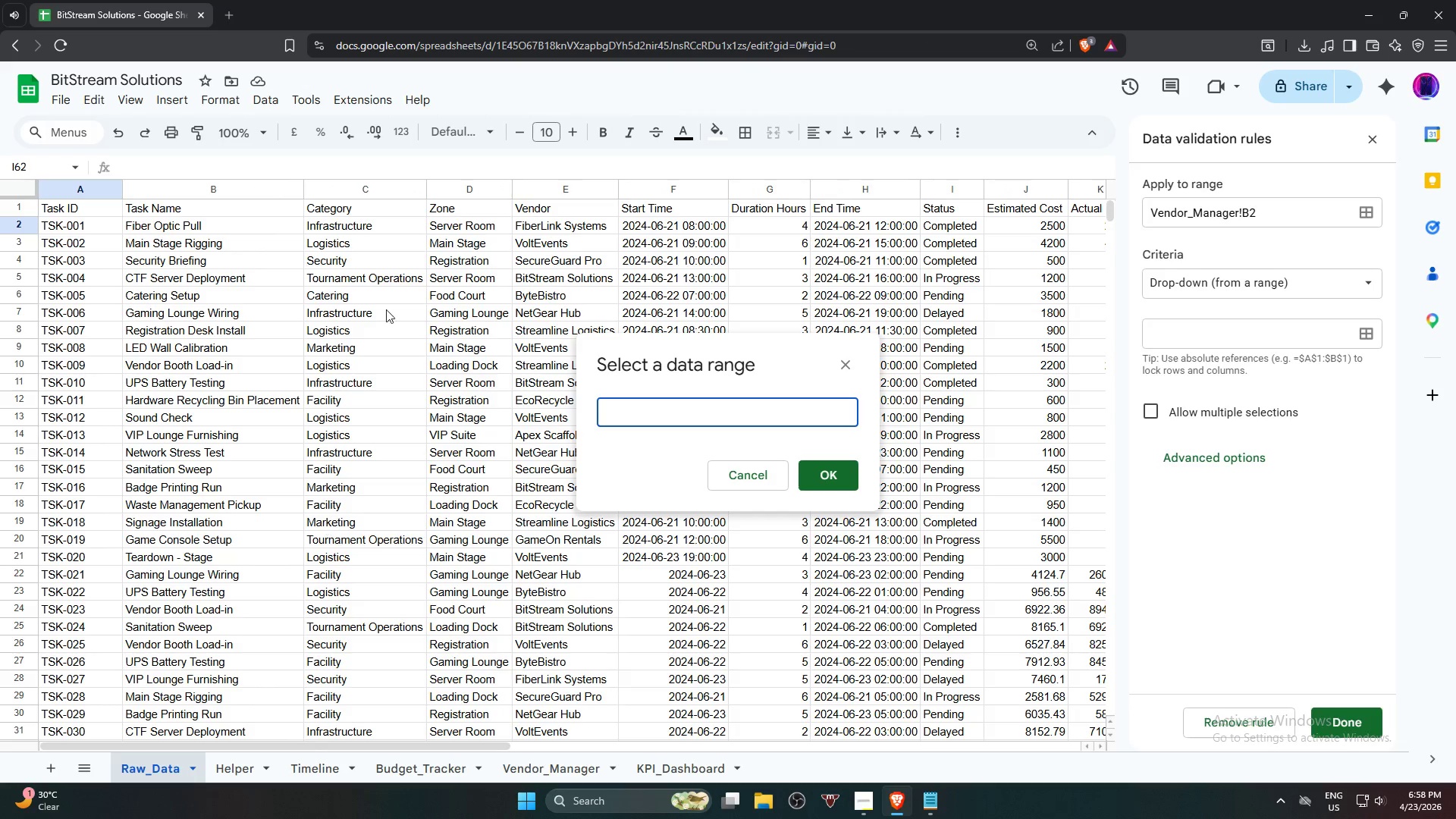 
wait(7.11)
 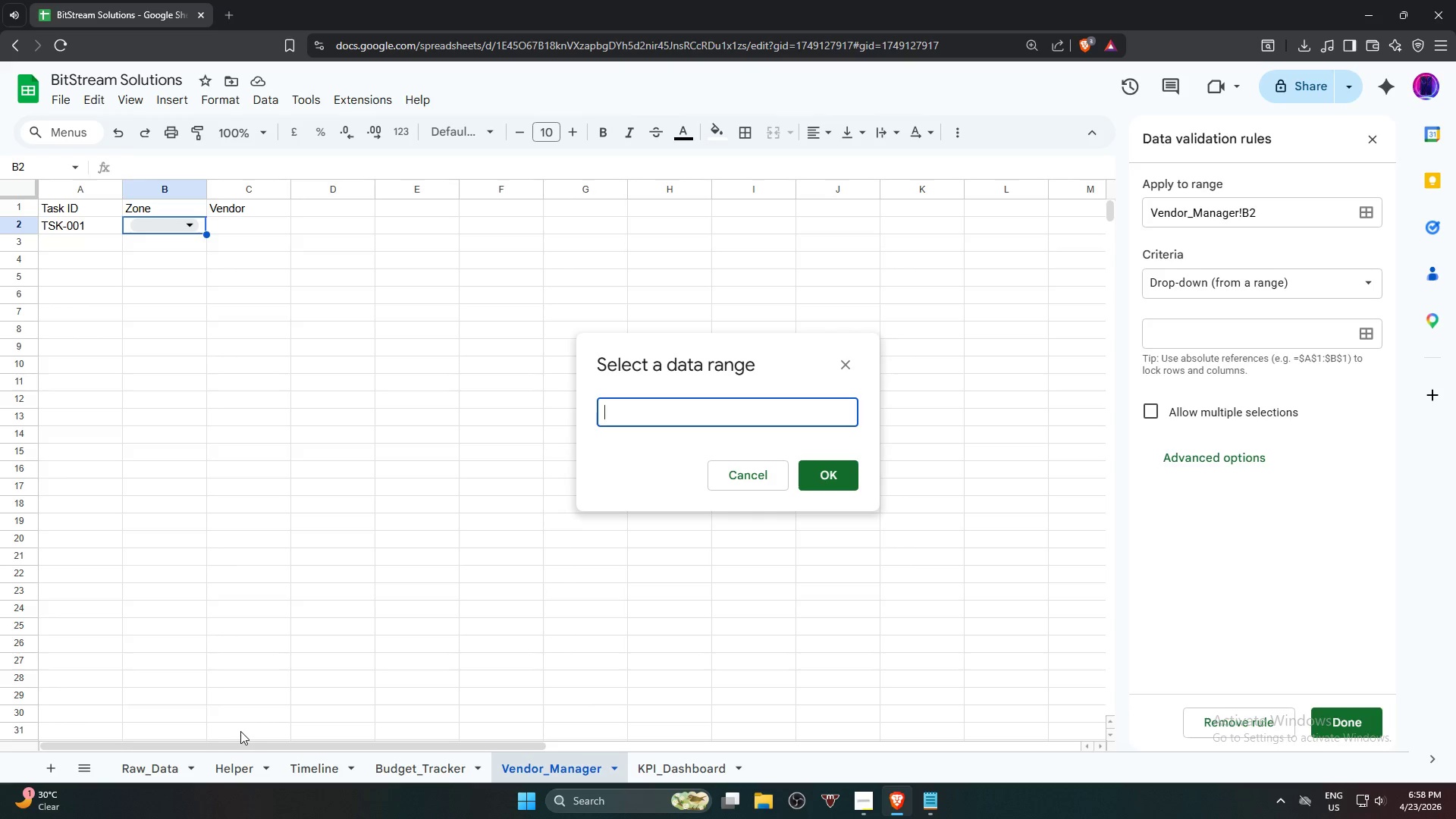 
left_click([478, 185])
 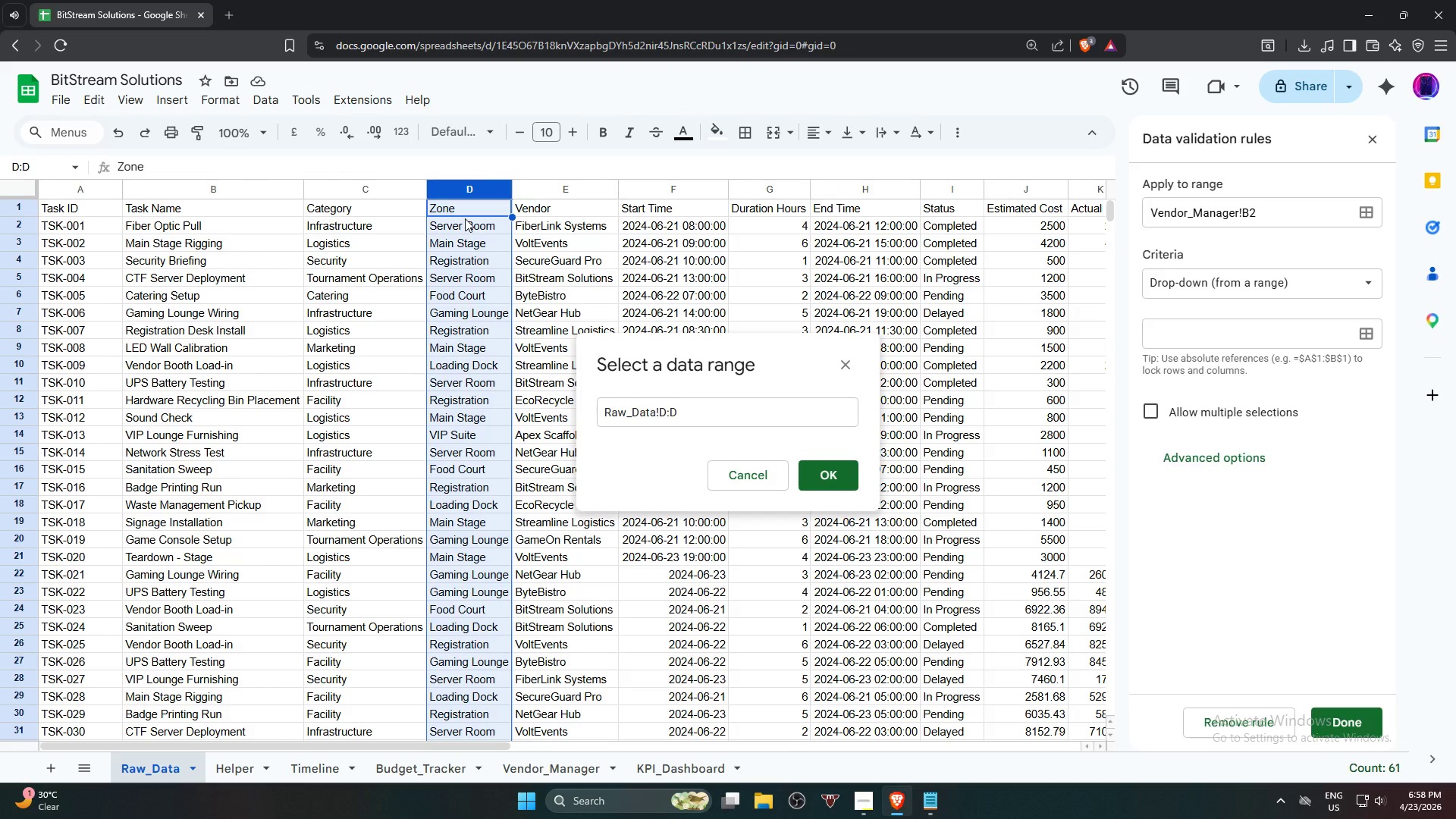 
key(NumpadEnter)
 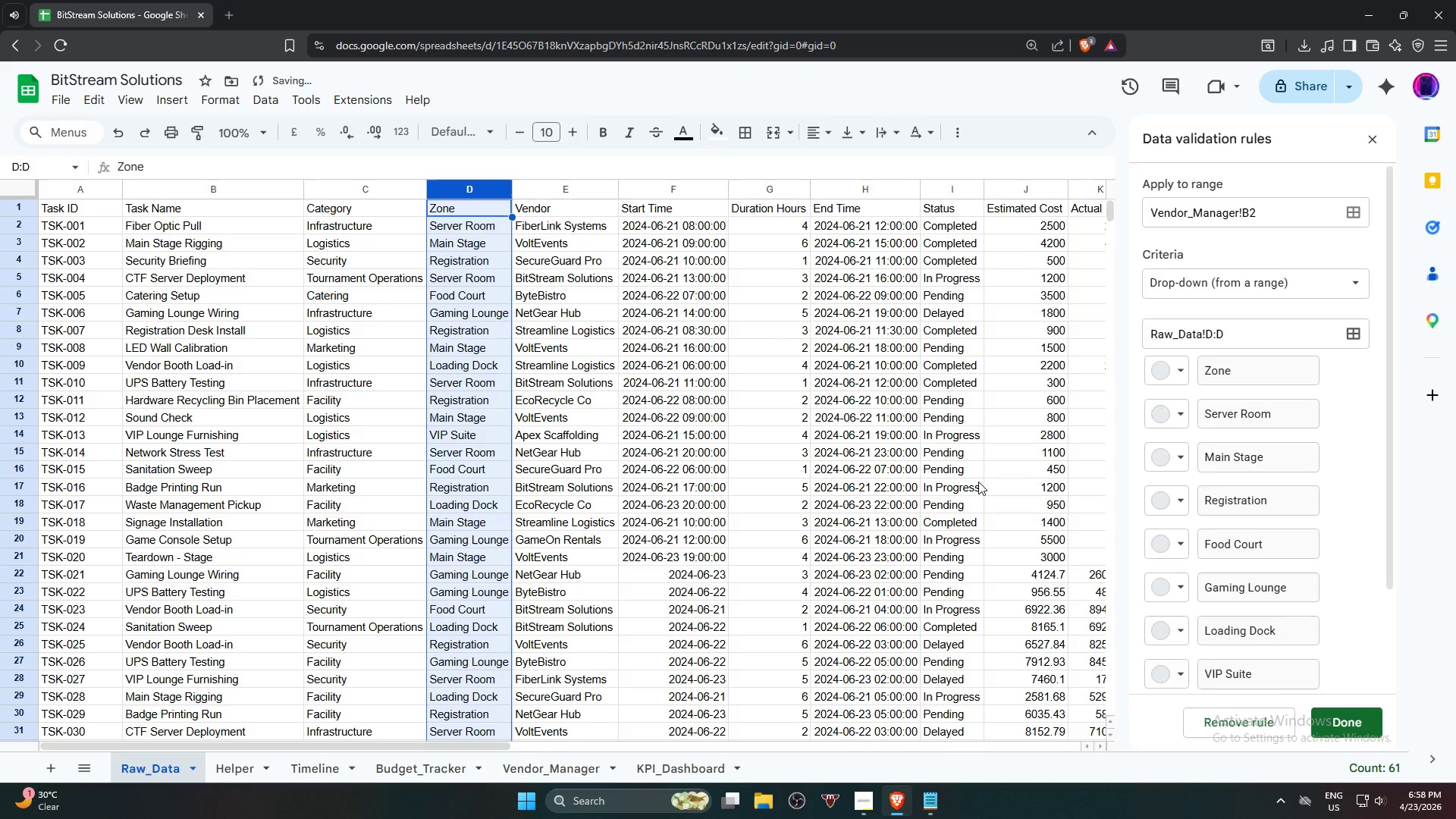 
scroll: coordinate [1212, 548], scroll_direction: down, amount: 6.0
 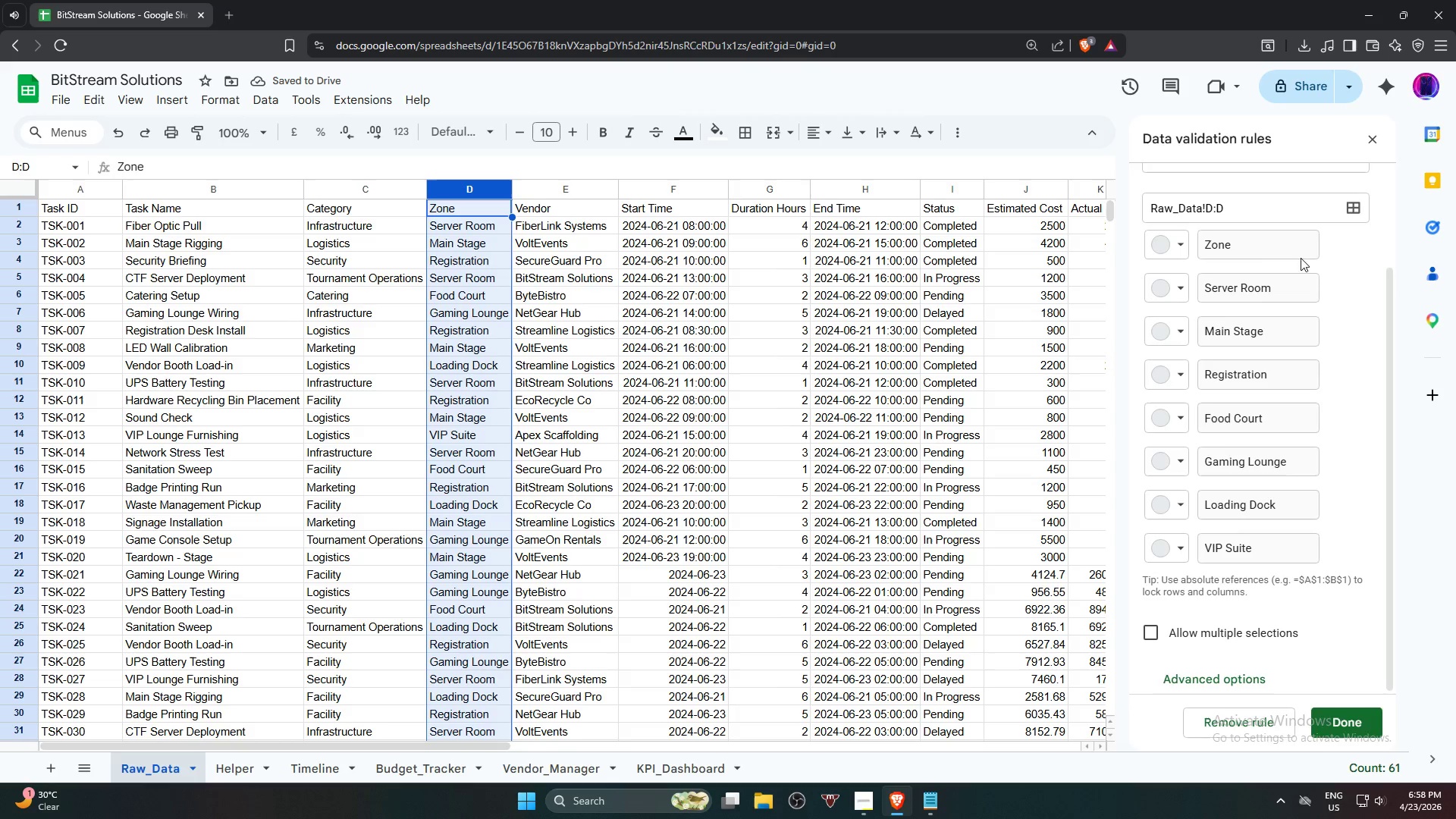 
left_click([1343, 246])
 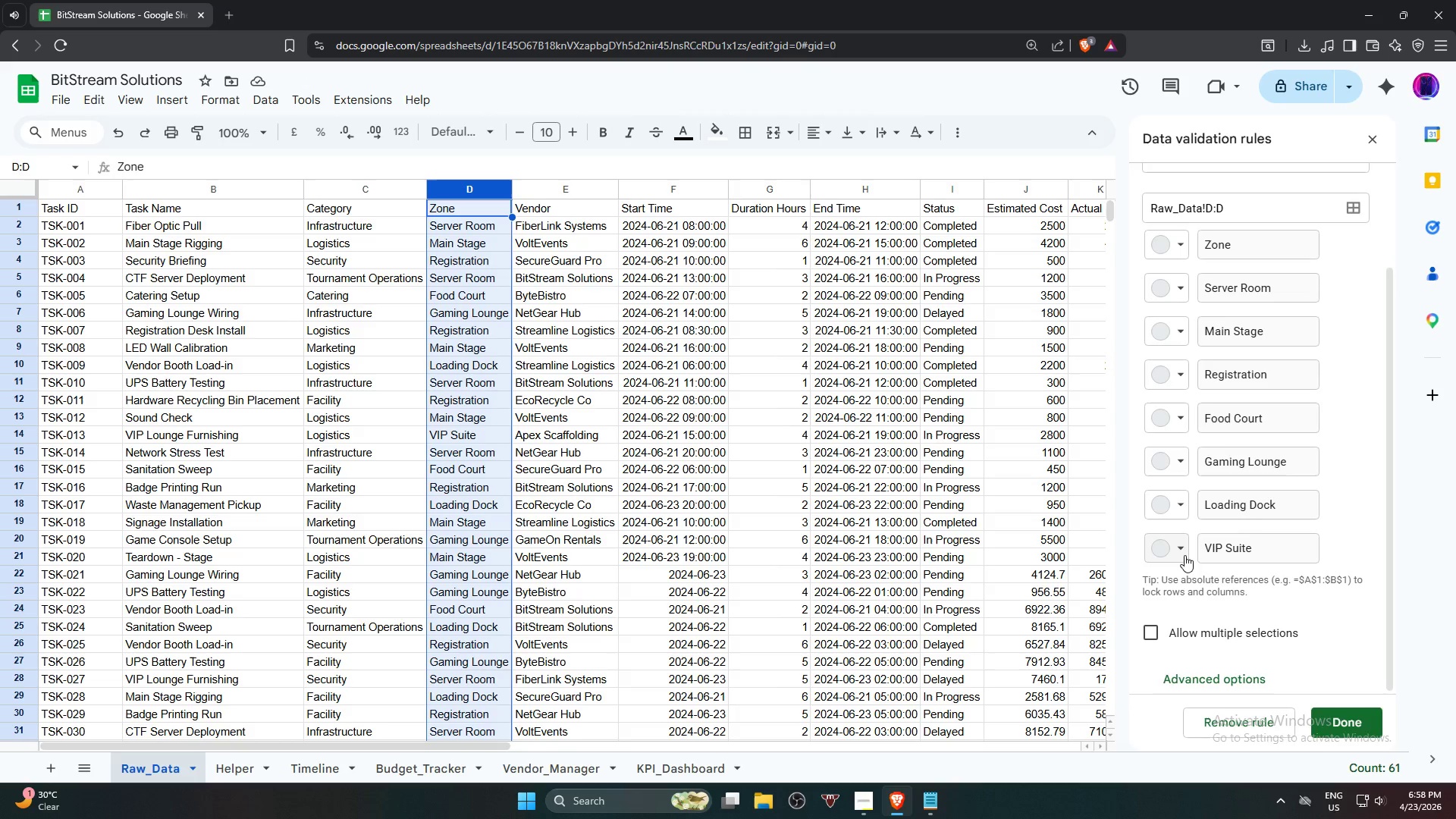 
scroll: coordinate [1310, 444], scroll_direction: up, amount: 4.0
 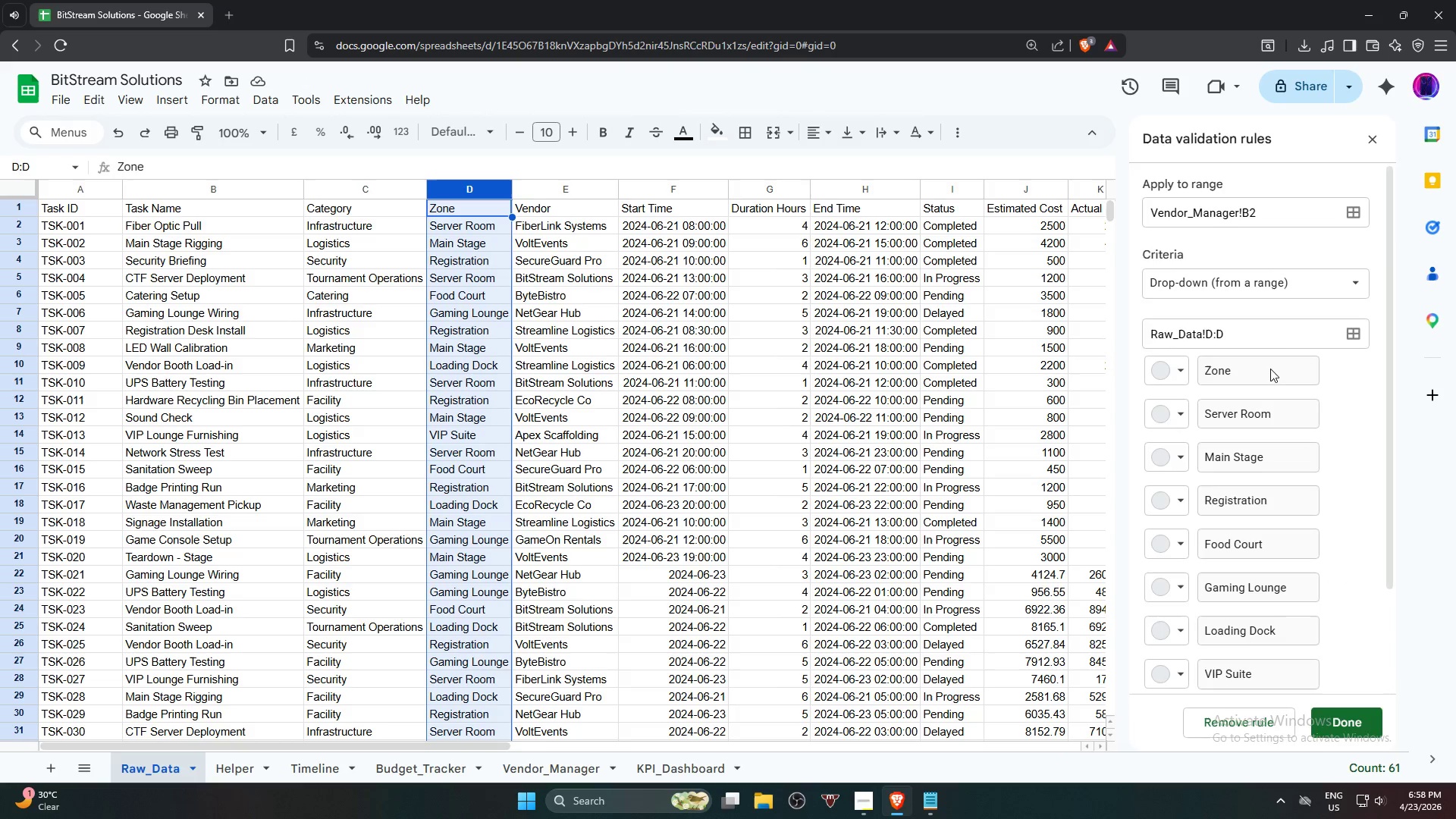 
left_click([1286, 334])
 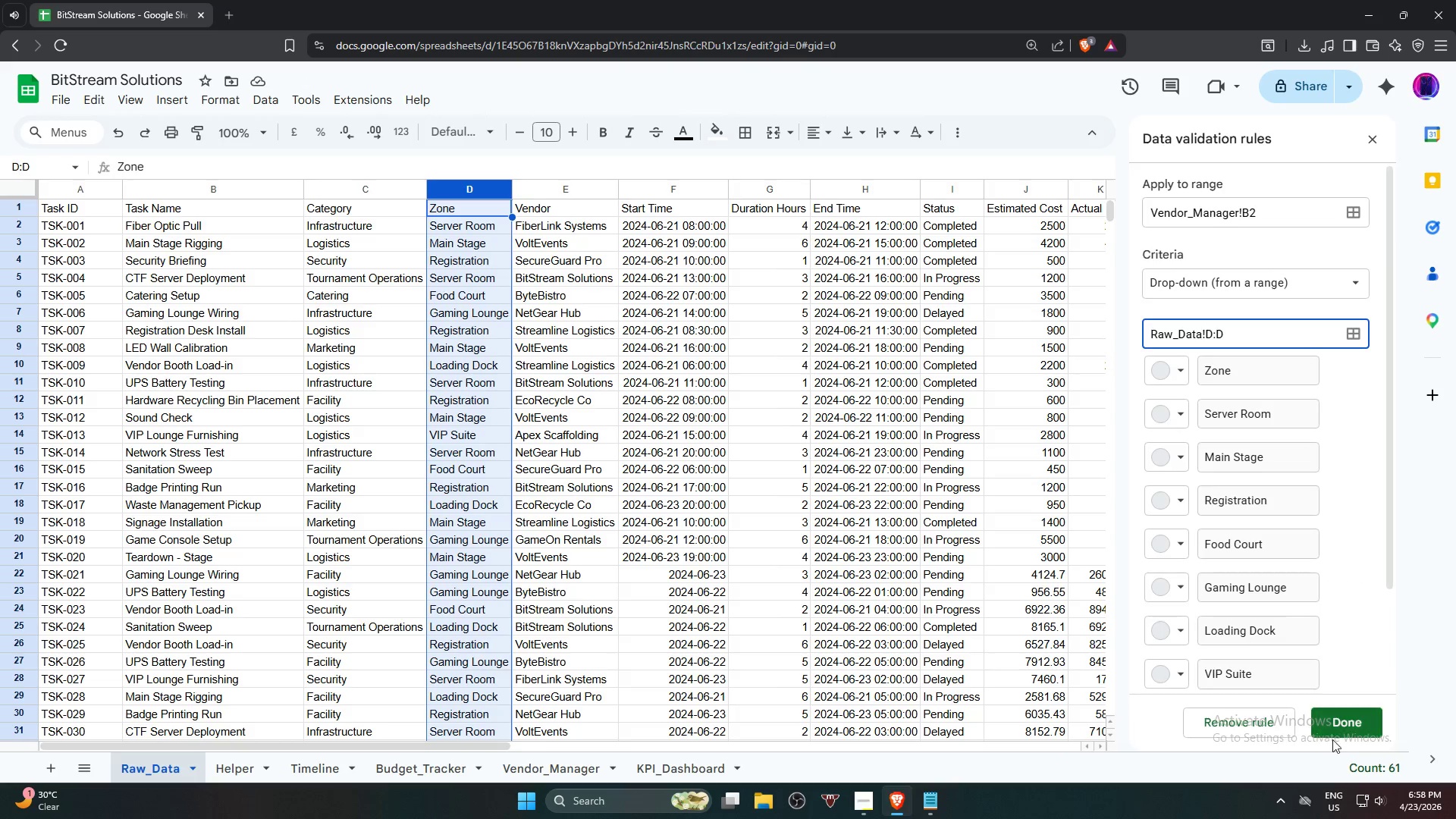 
left_click([1337, 723])
 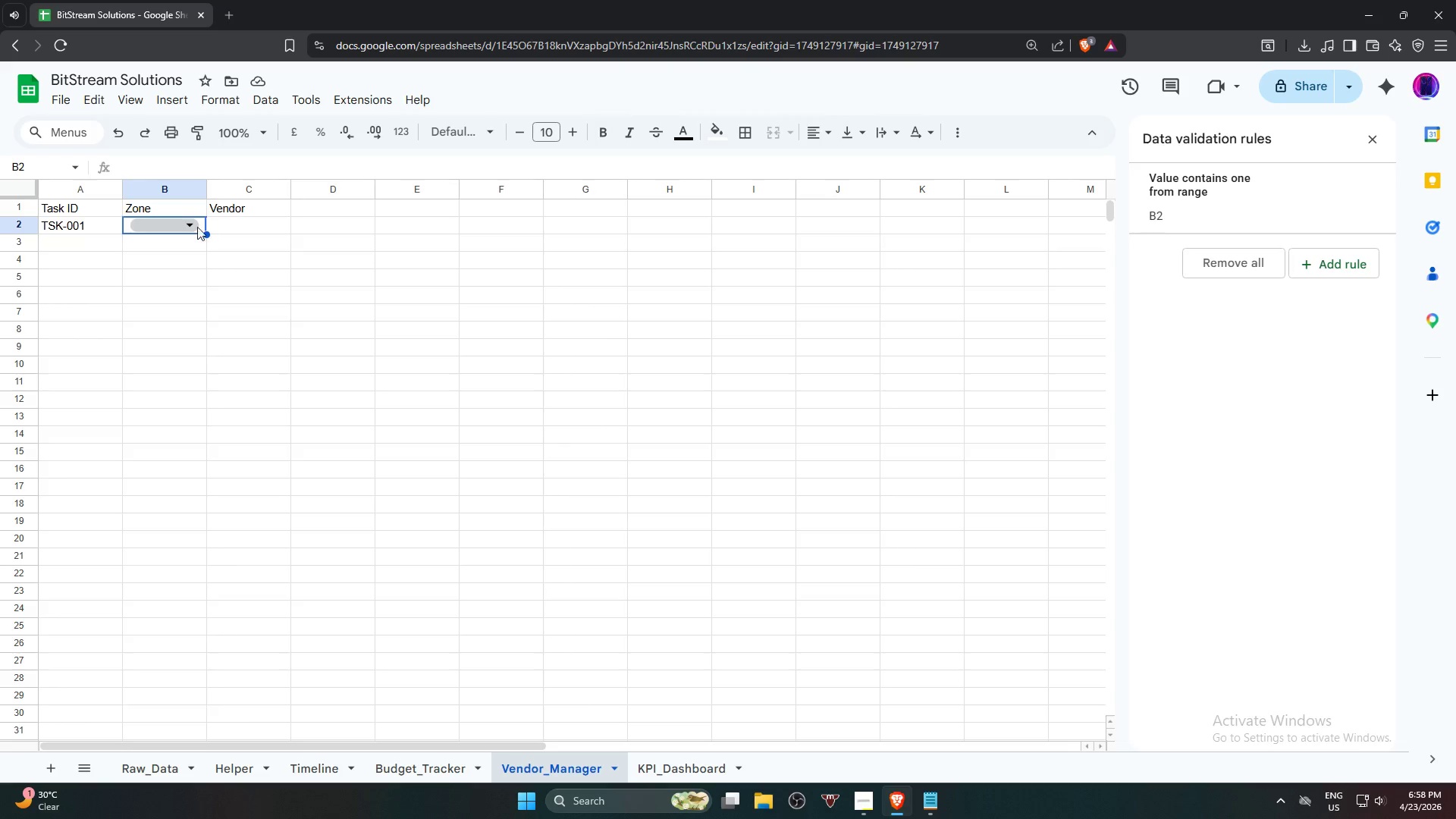 
left_click([1236, 215])
 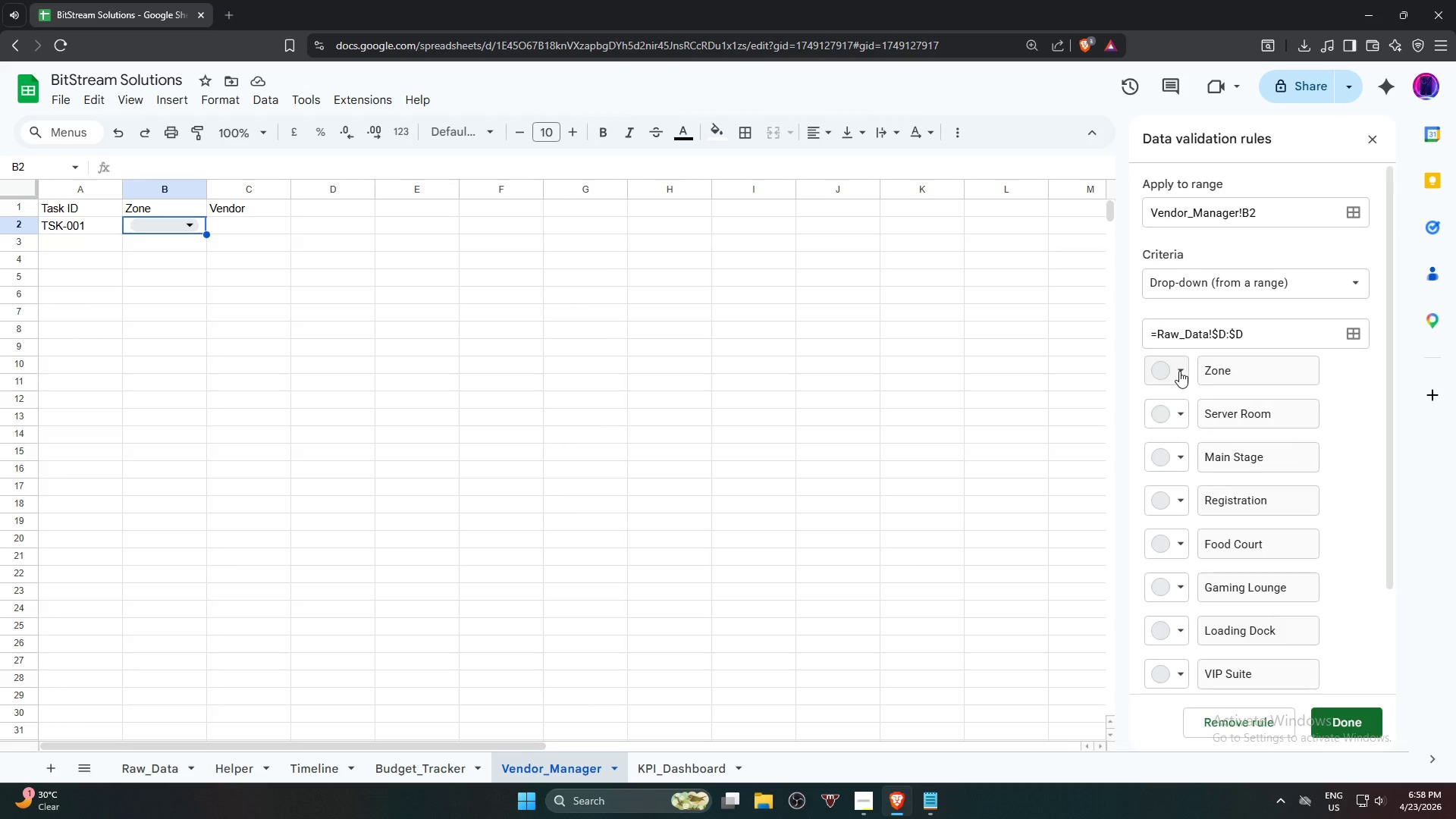 
double_click([1356, 381])
 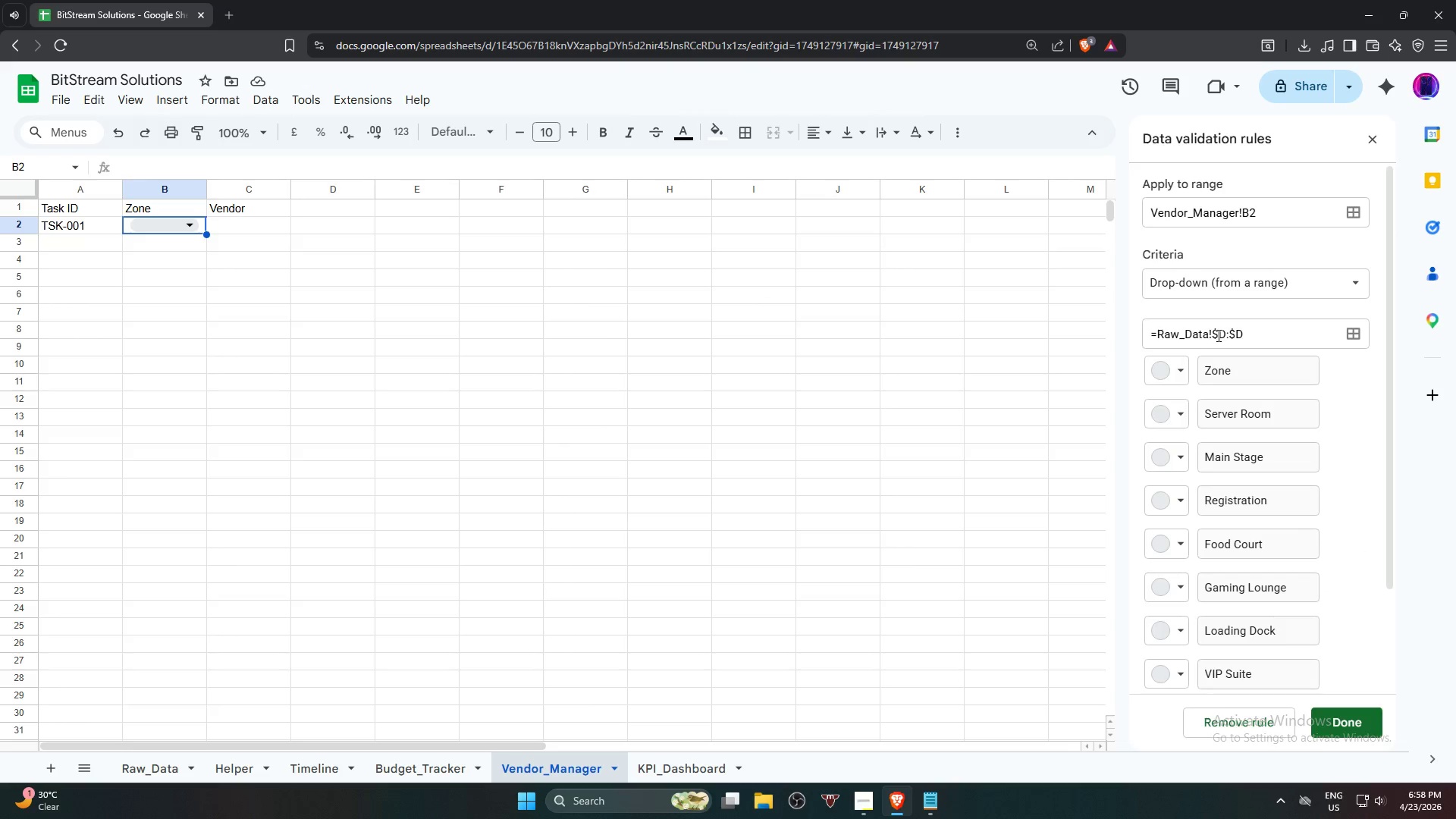 
wait(5.44)
 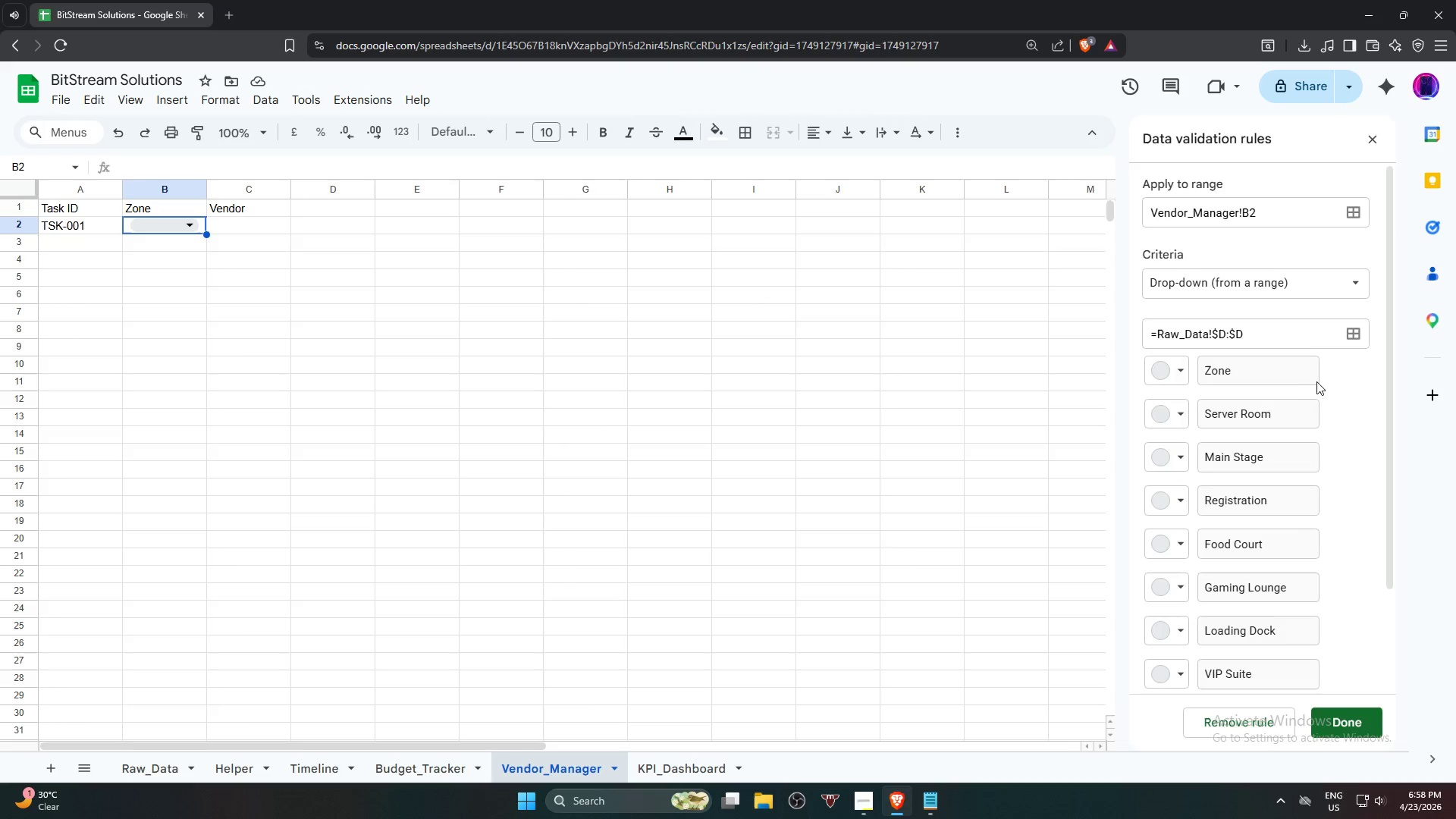 
left_click([1225, 337])
 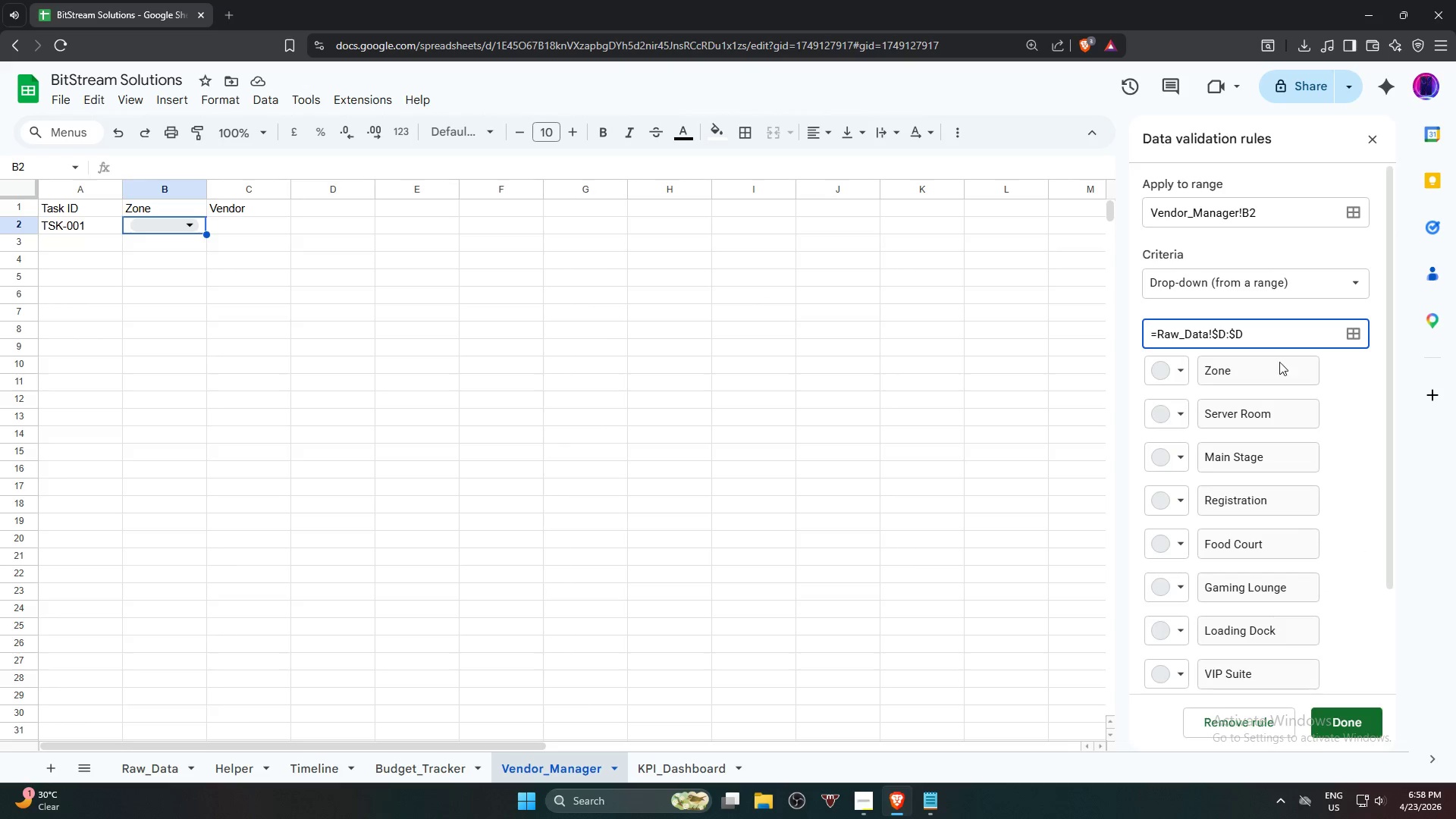 
key(2)
 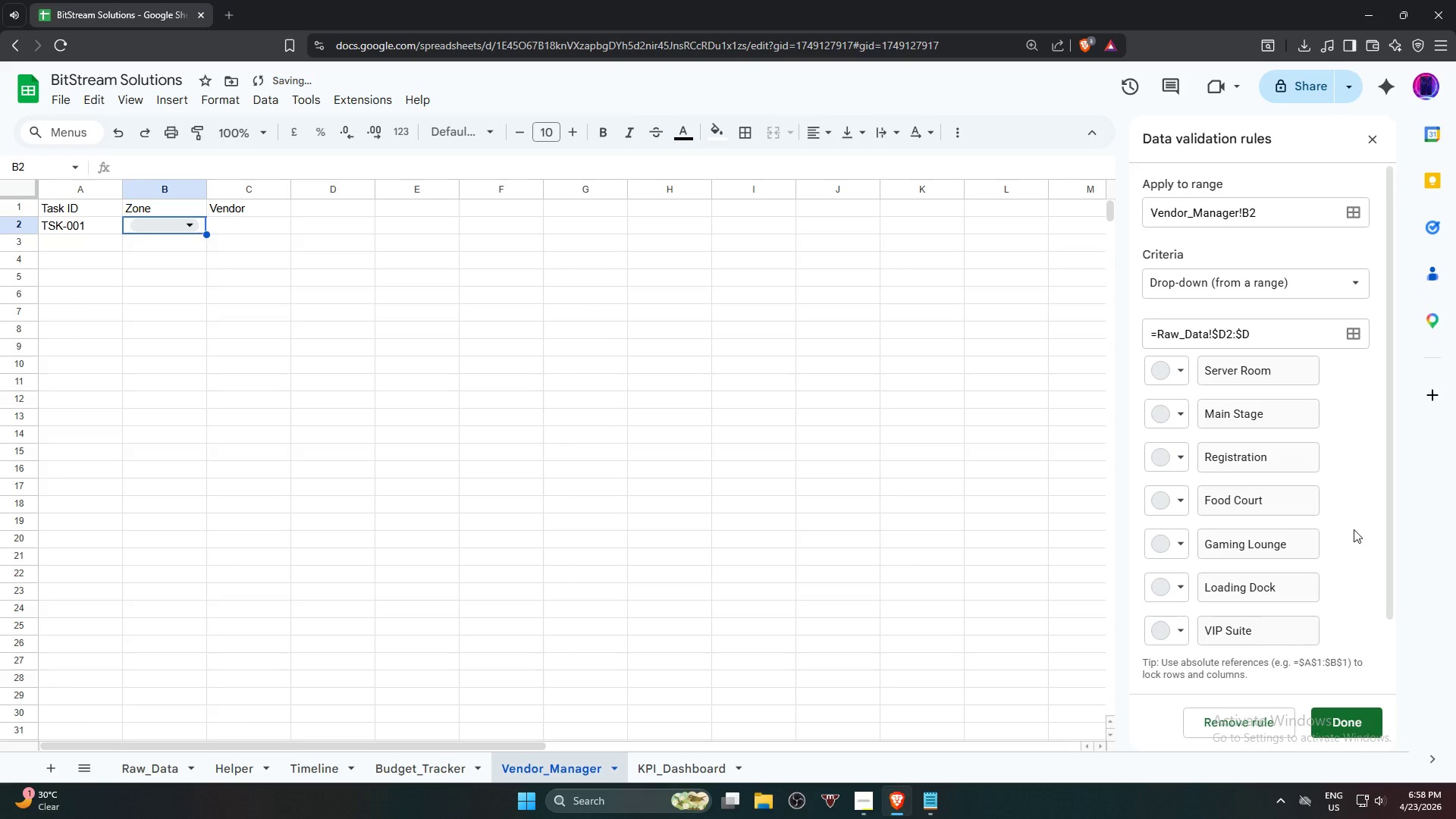 
left_click([1348, 714])
 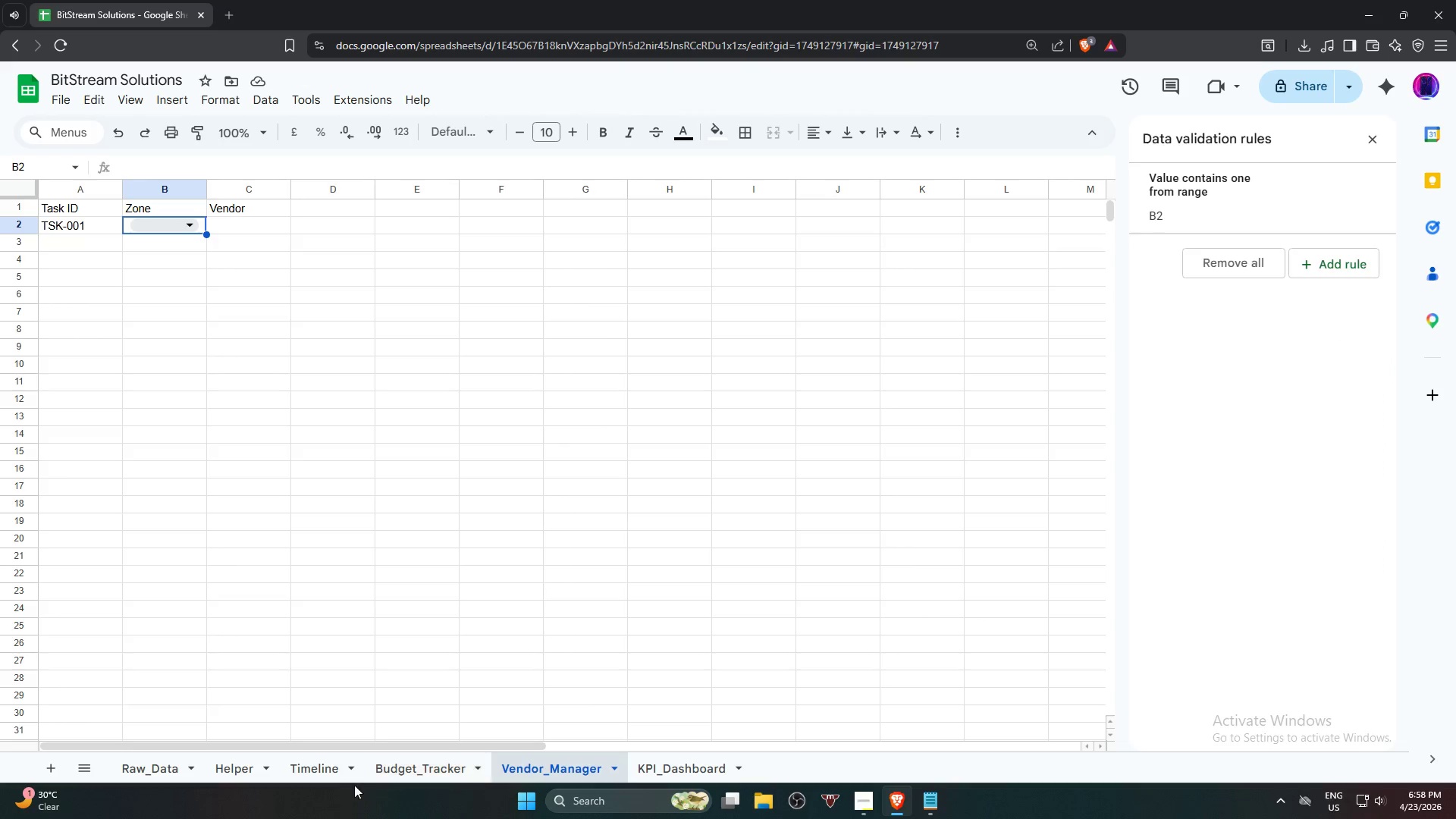 
left_click([1248, 191])
 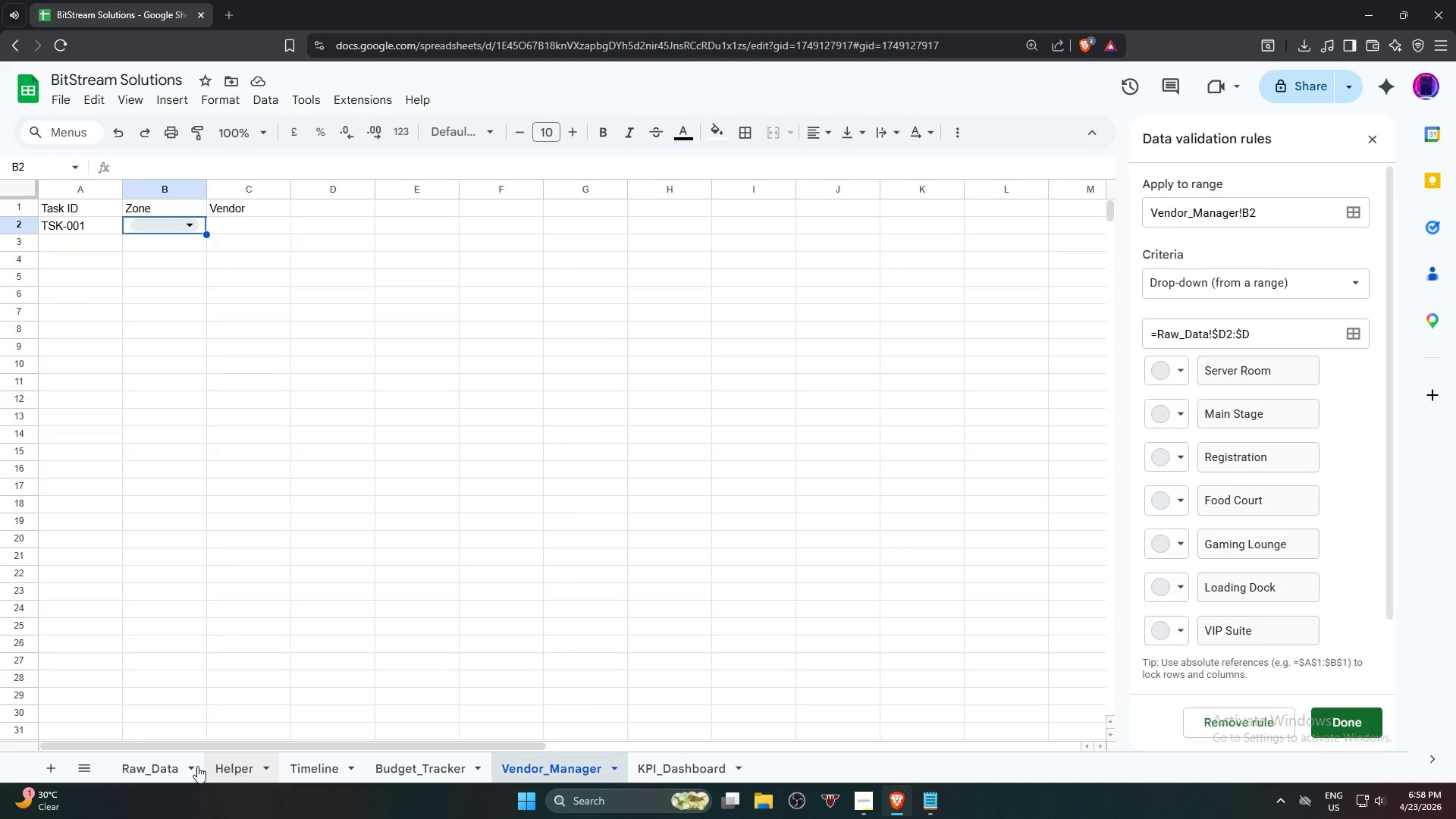 
left_click([131, 766])
 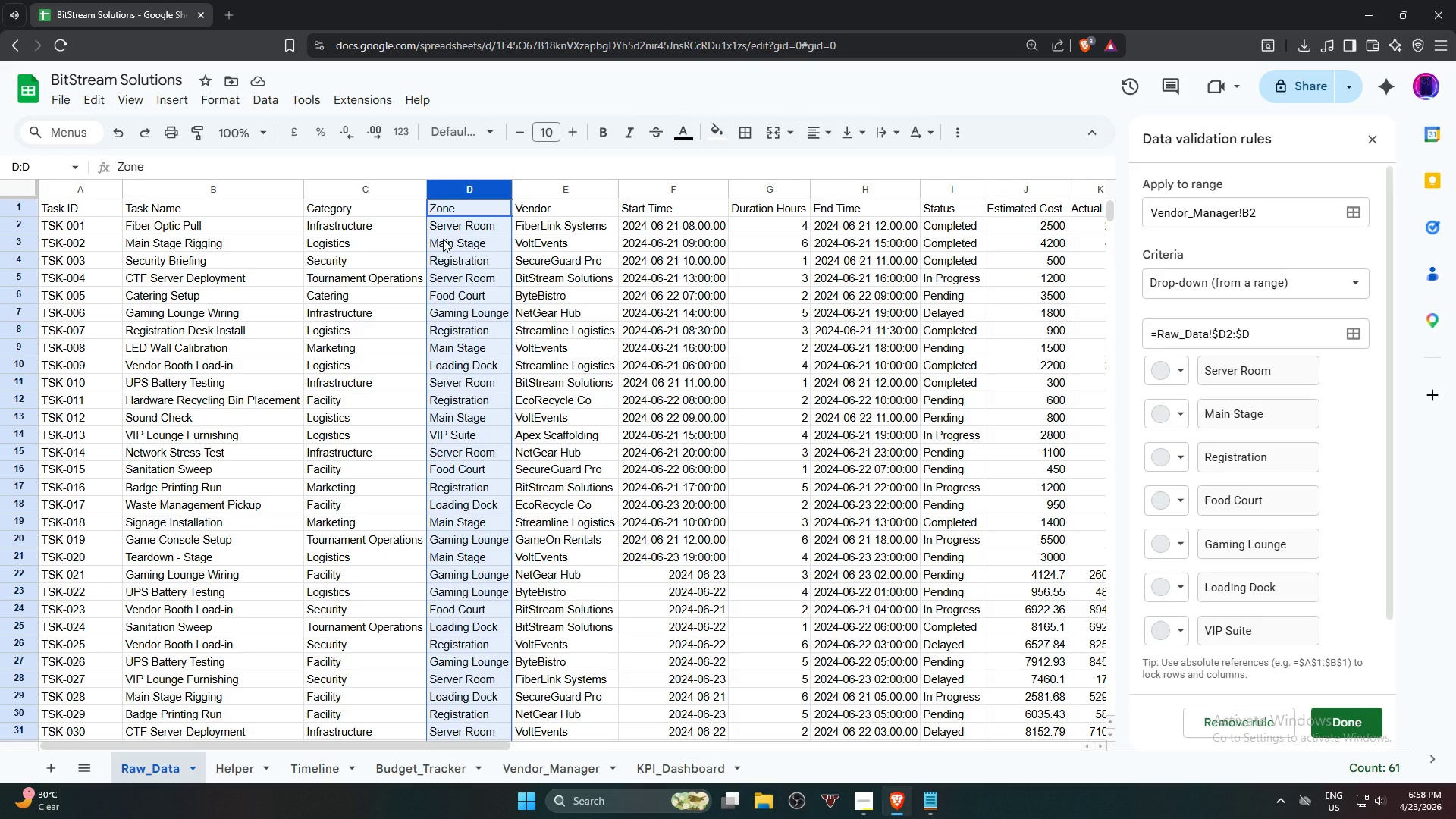 
scroll: coordinate [482, 321], scroll_direction: up, amount: 1.0
 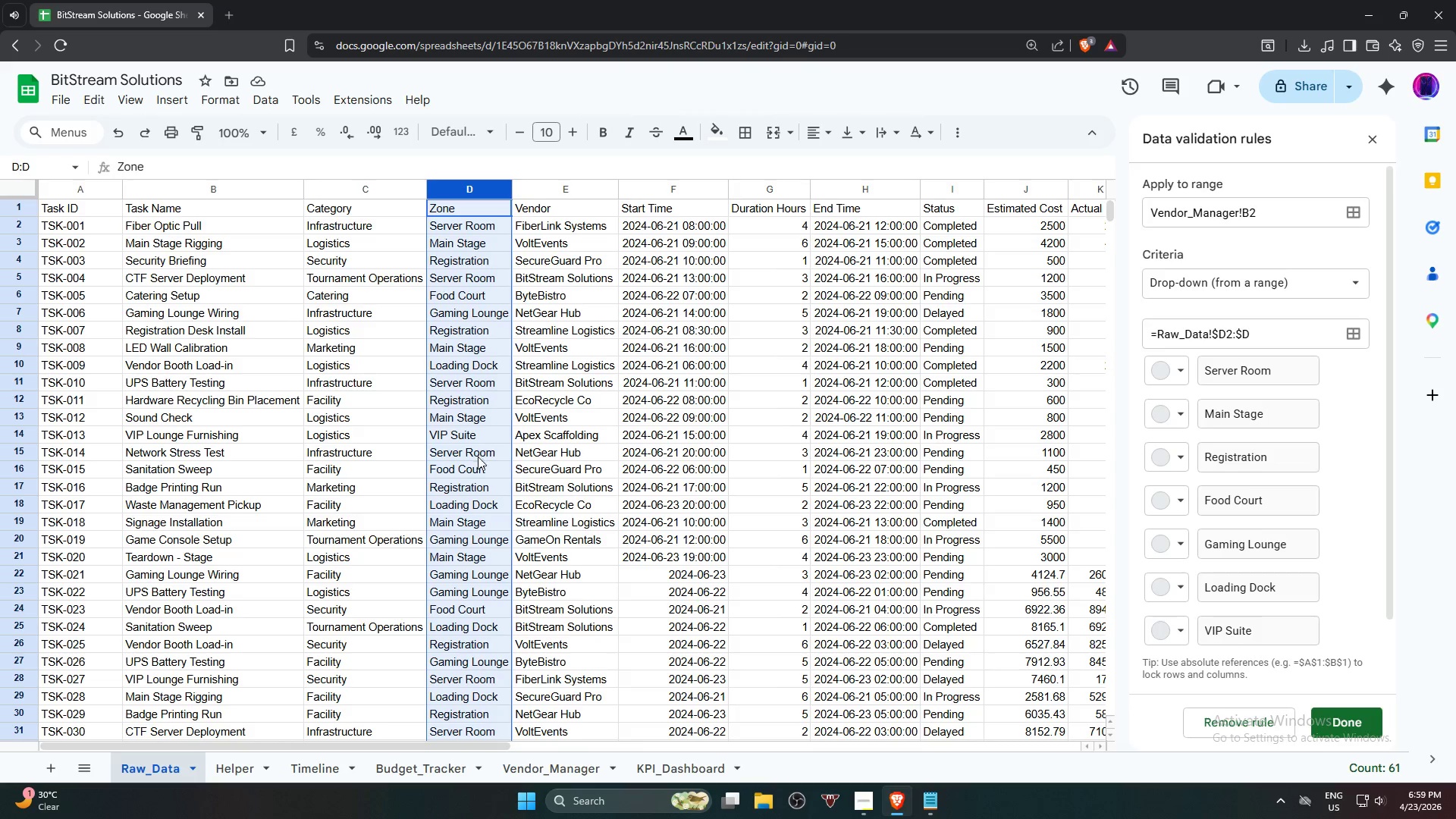 
wait(19.49)
 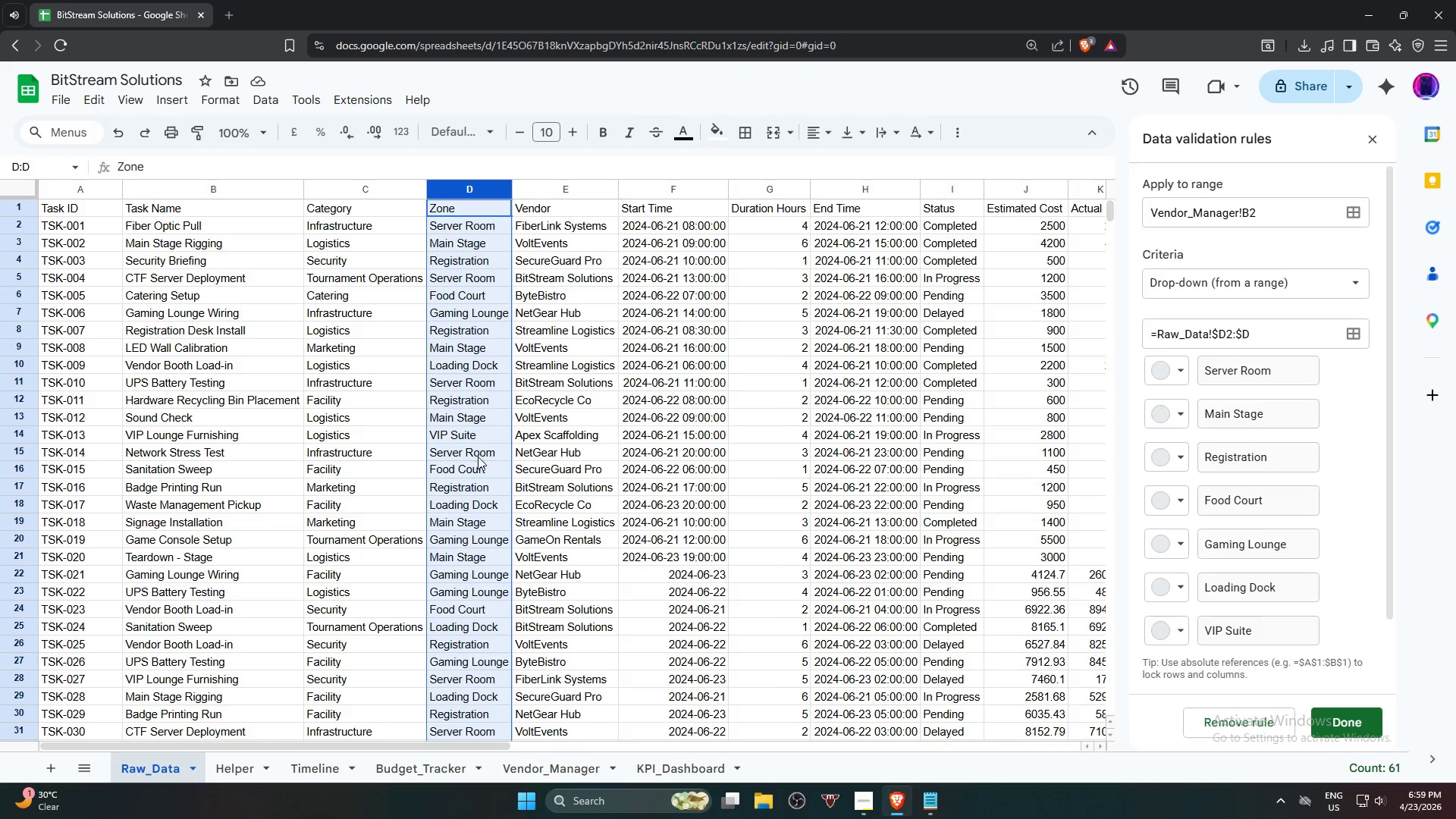 
left_click([1230, 336])
 